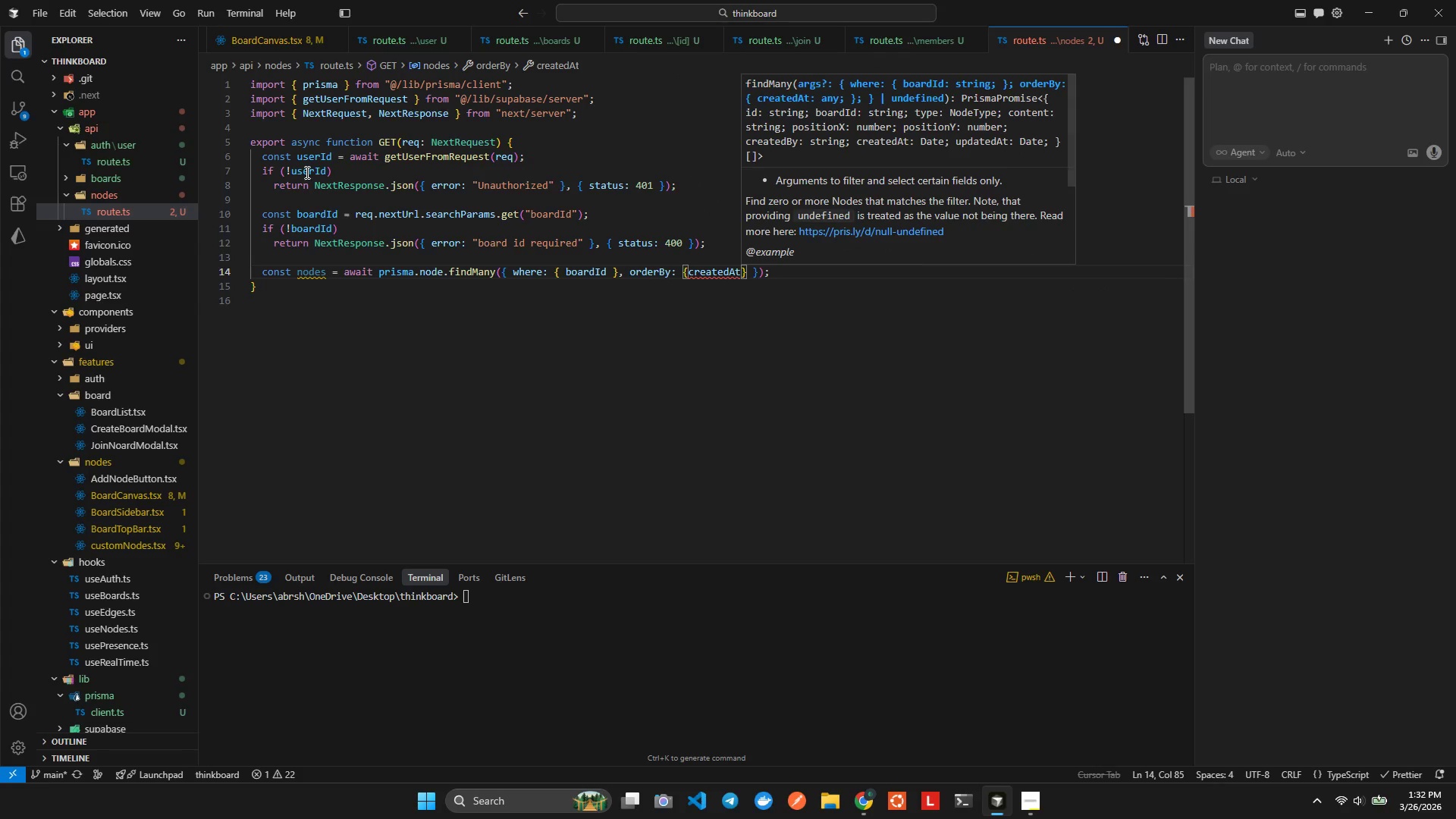 
key(Shift+Semicolon)
 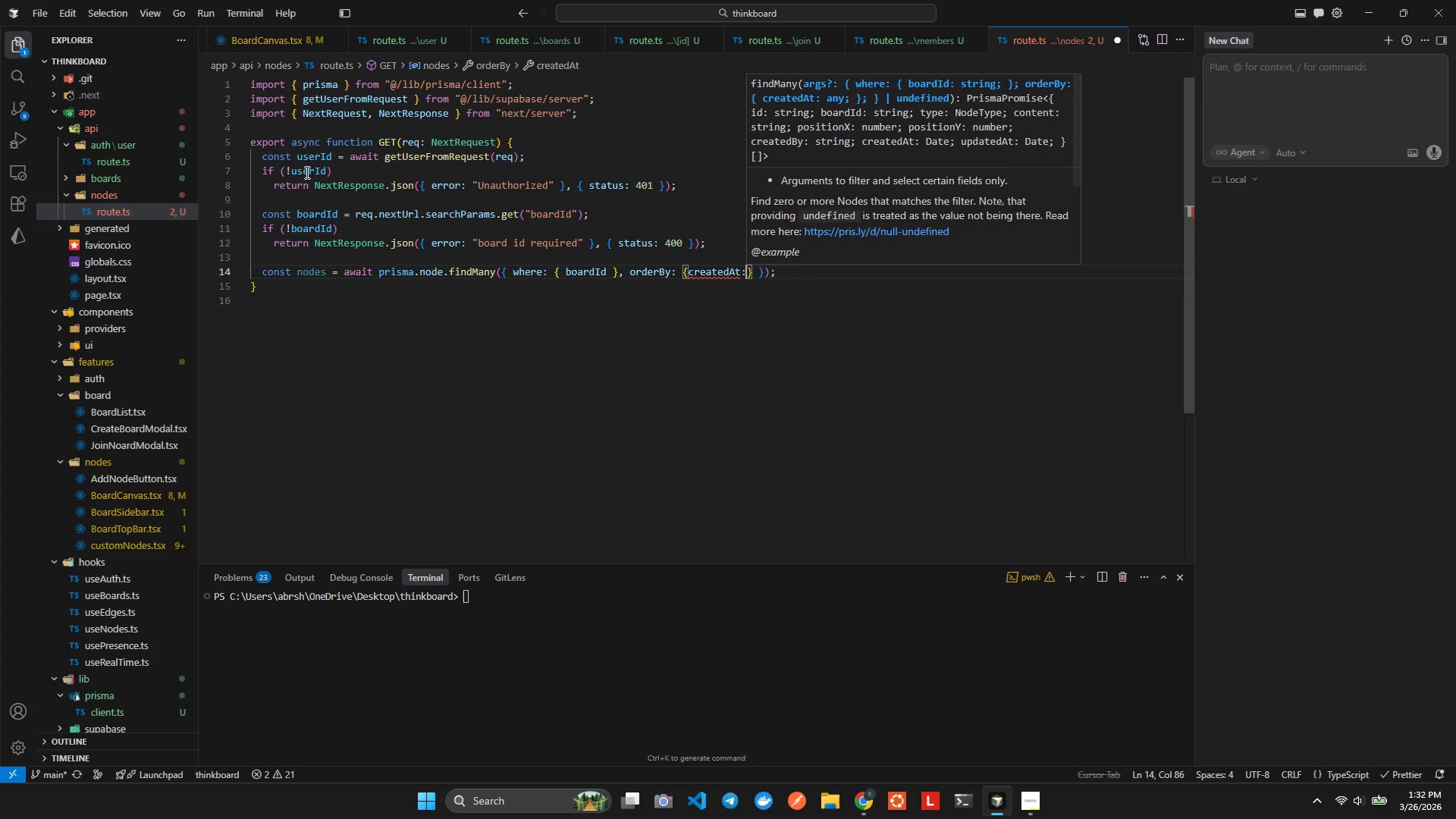 
key(Space)
 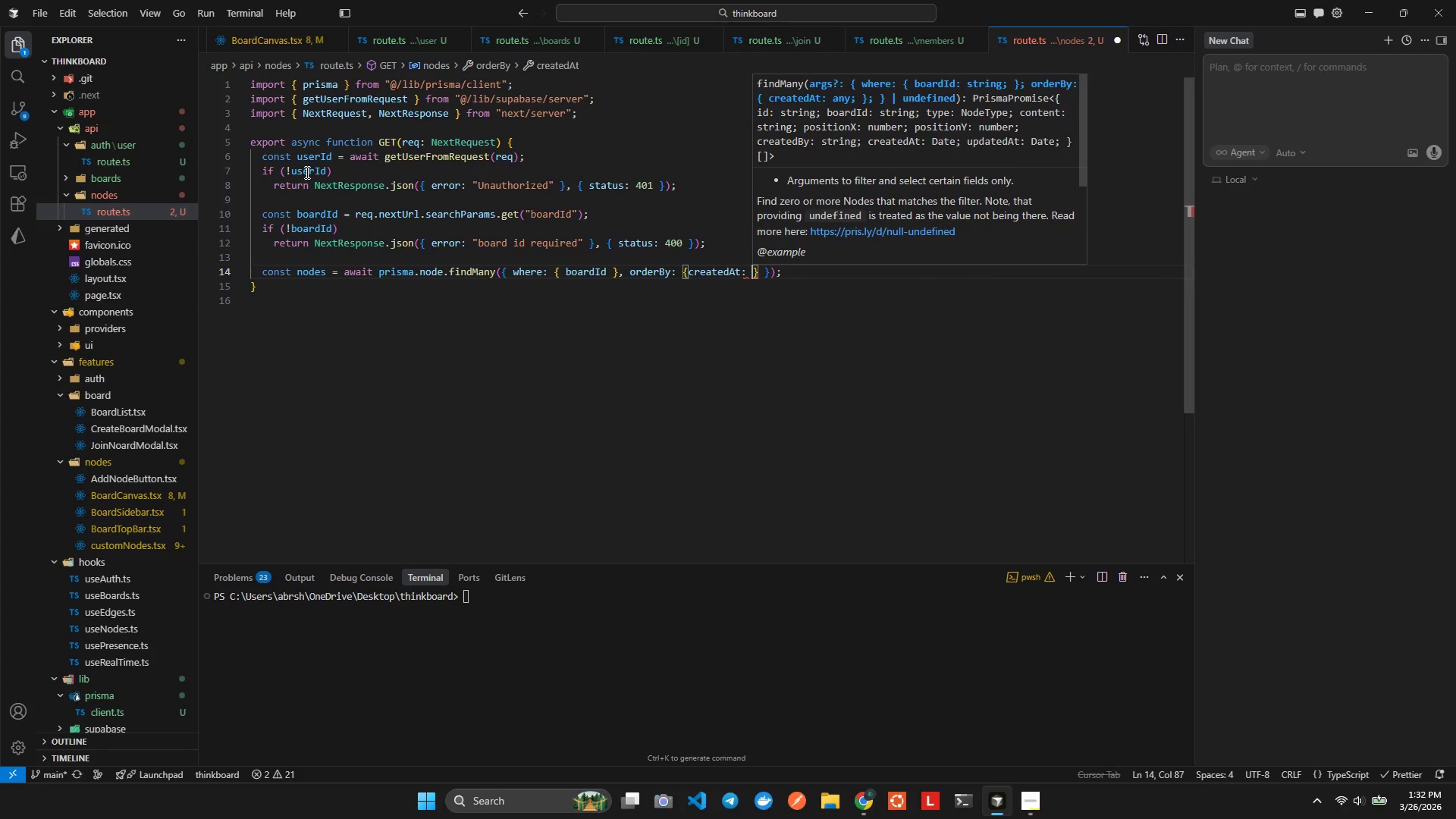 
key(Shift+BracketLeft)
 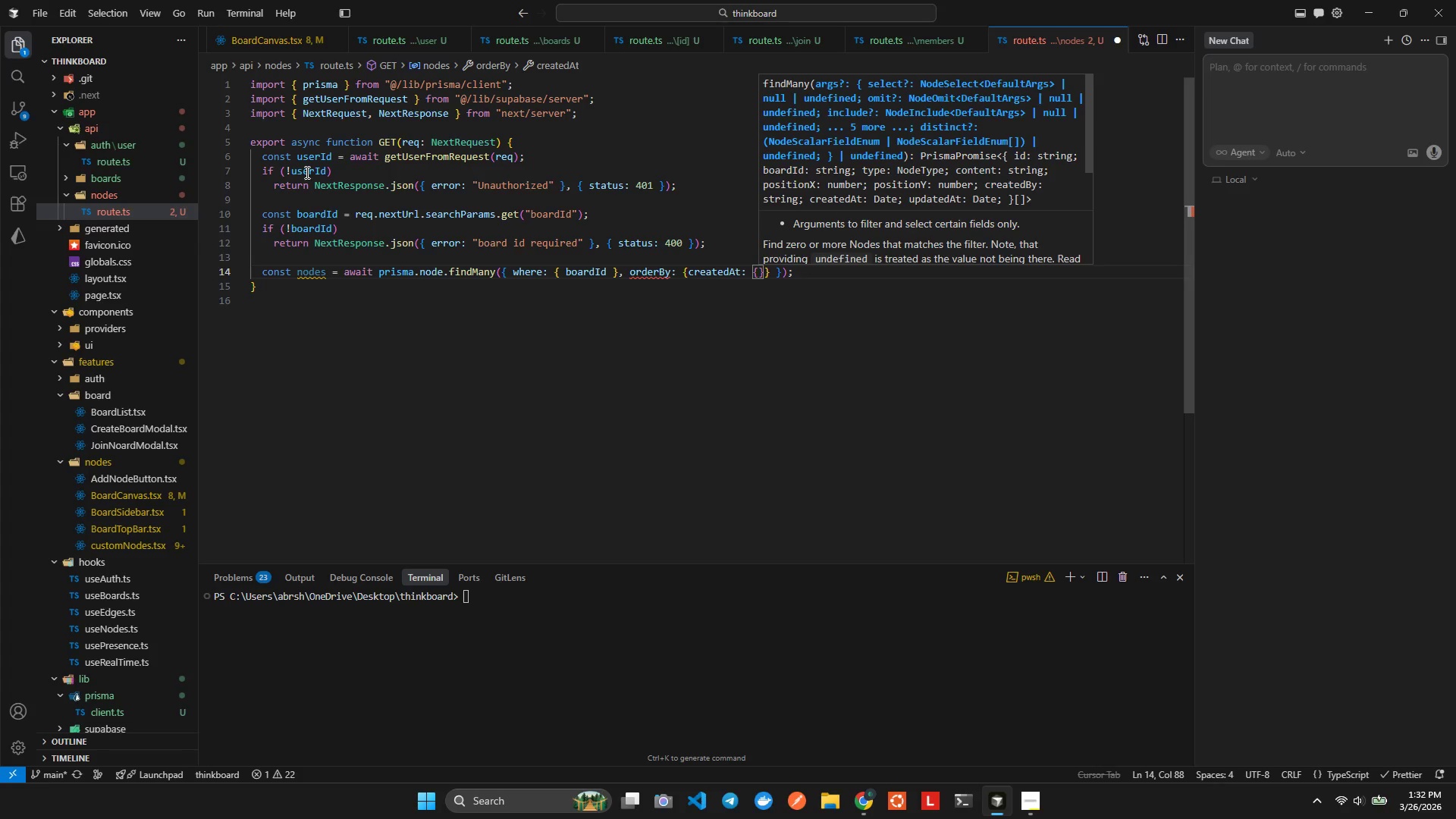 
key(Backspace)
 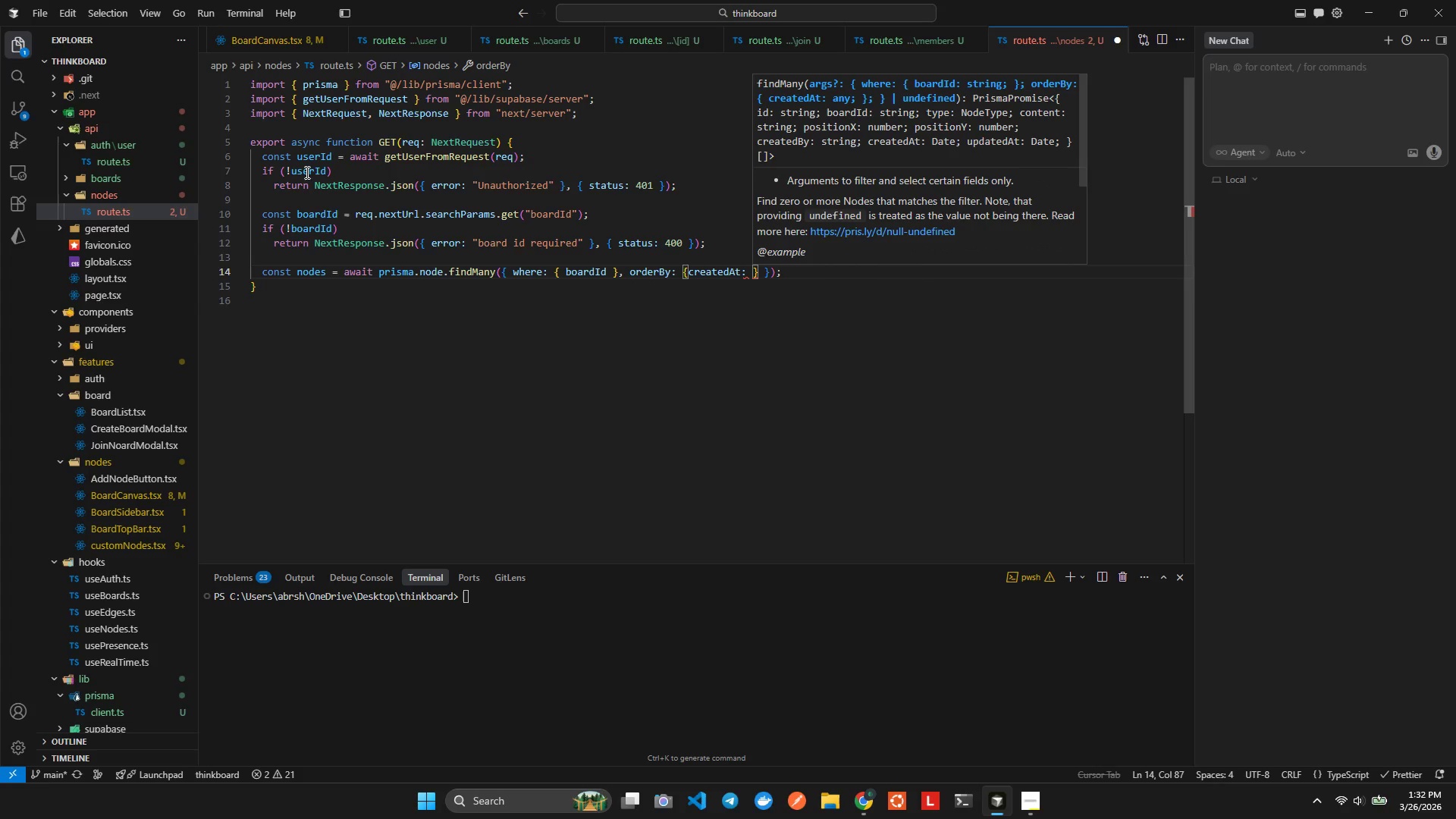 
key(Quote)
 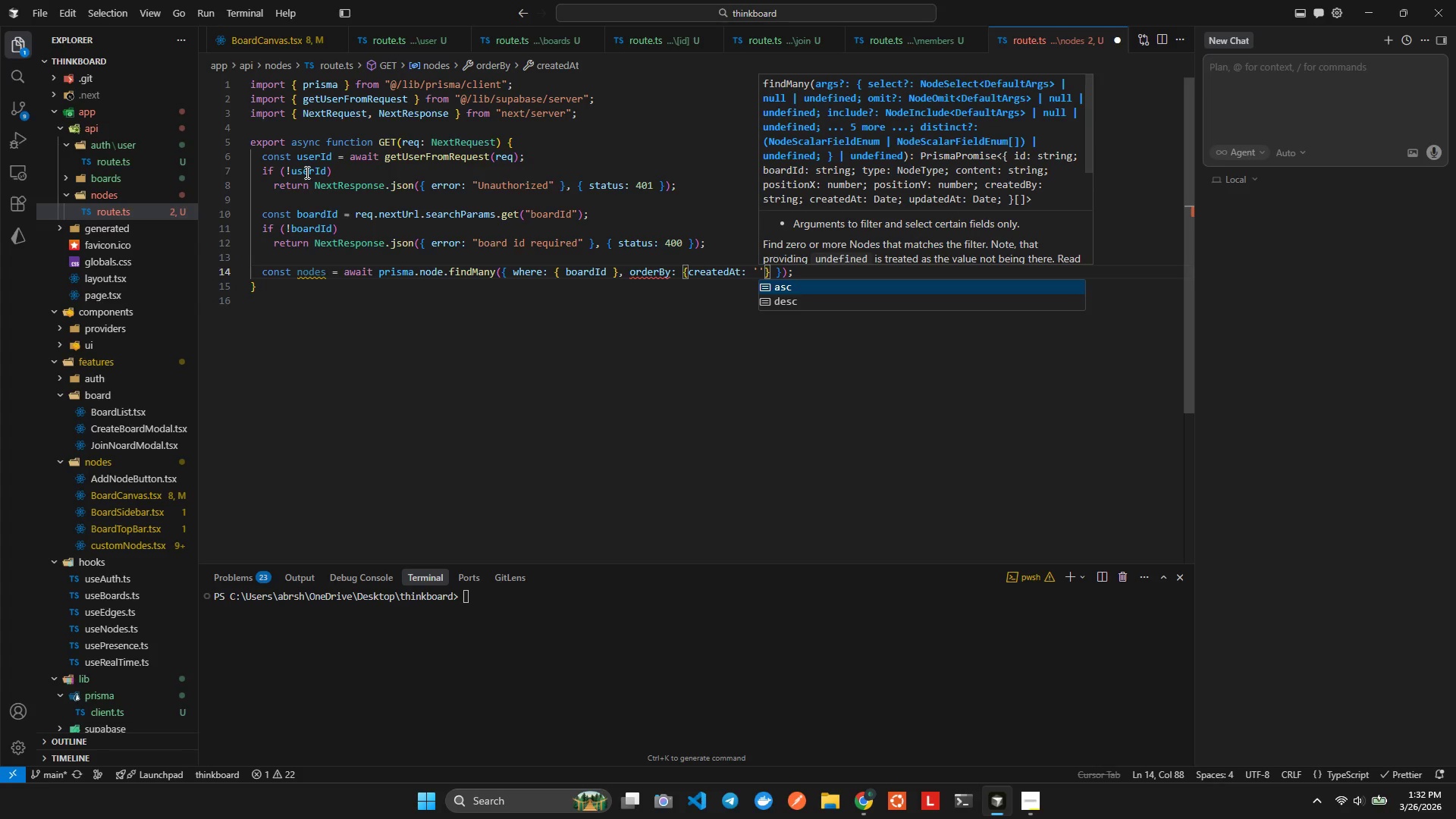 
key(ArrowUp)
 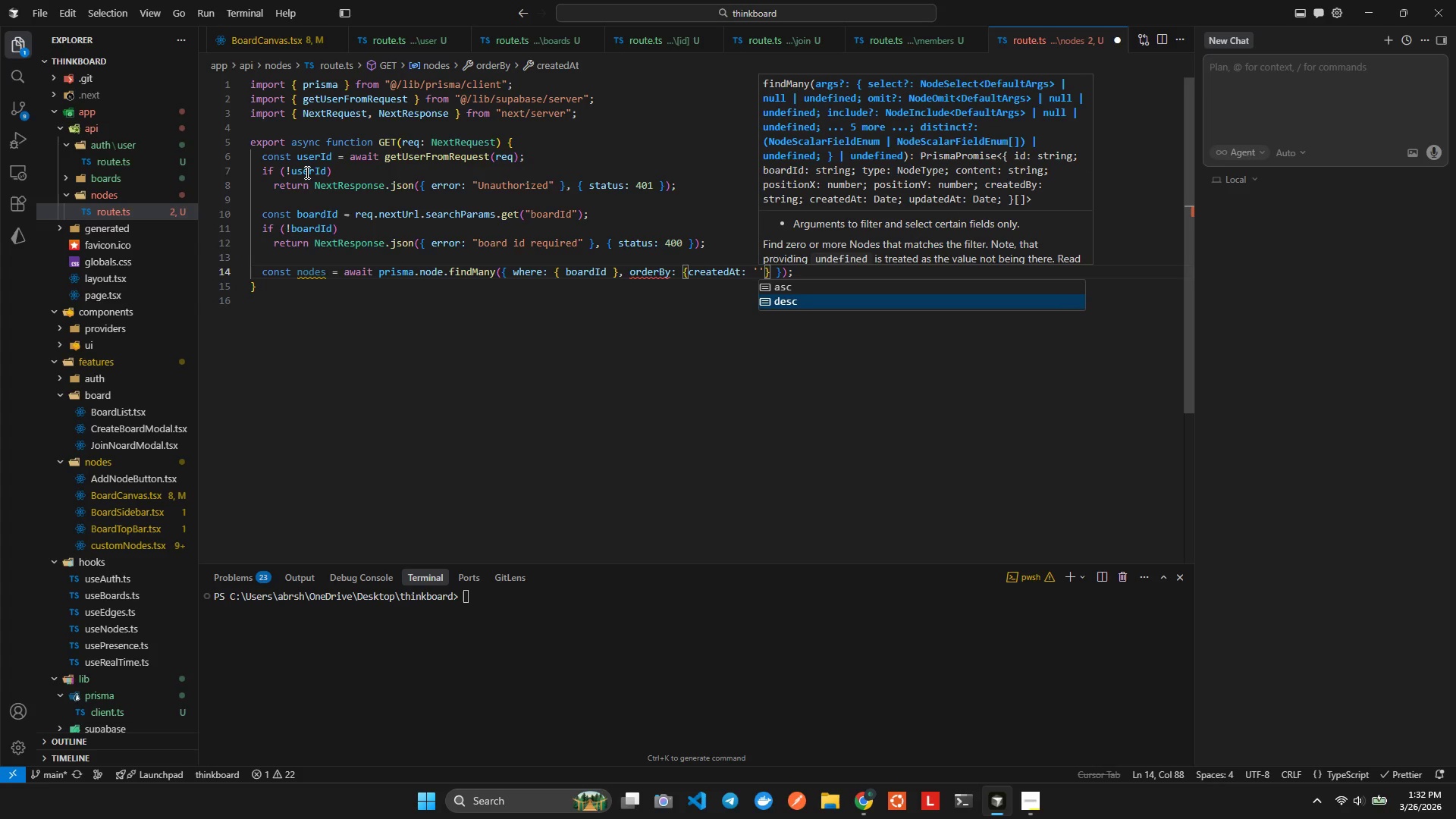 
key(ArrowDown)
 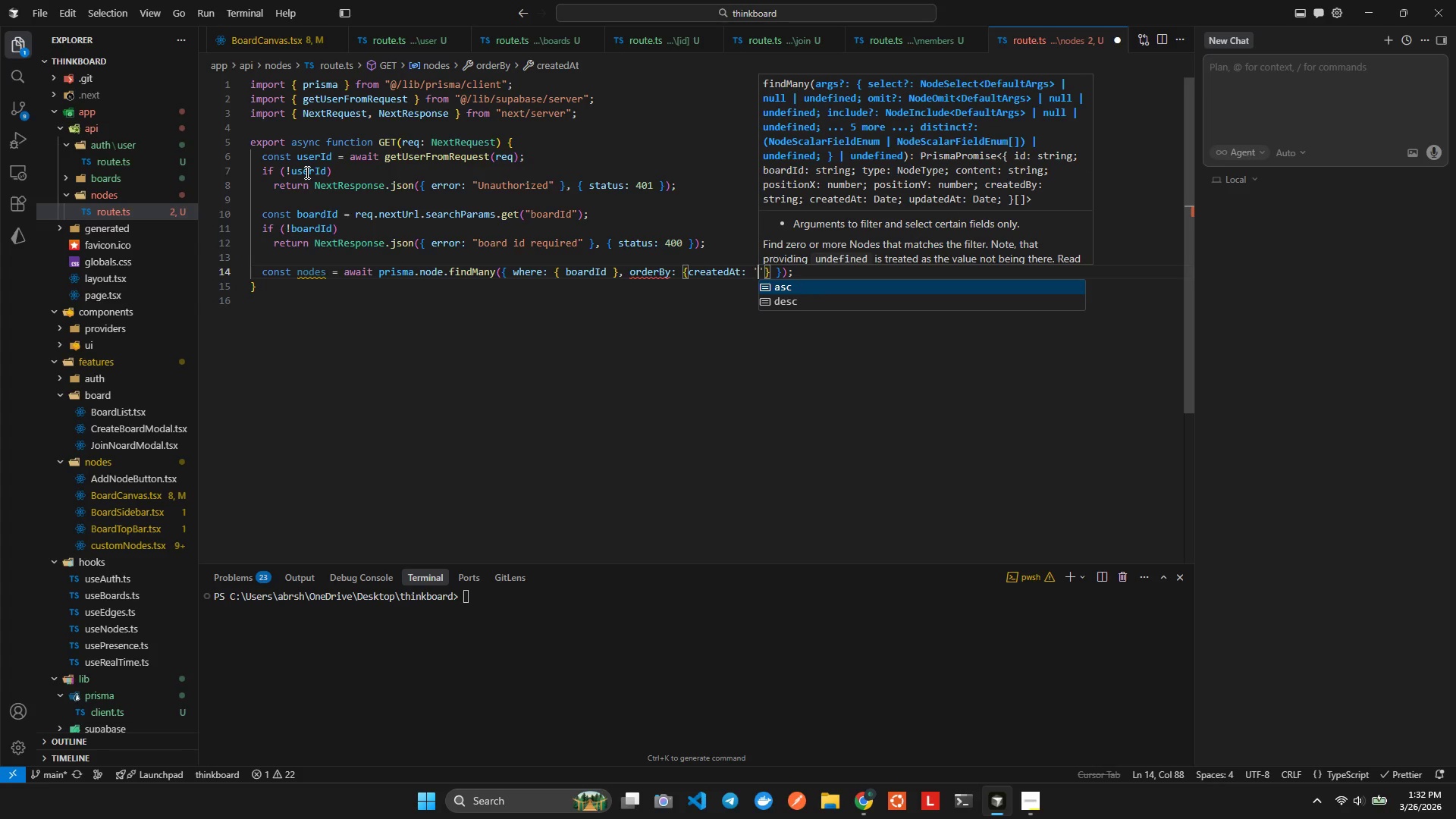 
key(Enter)
 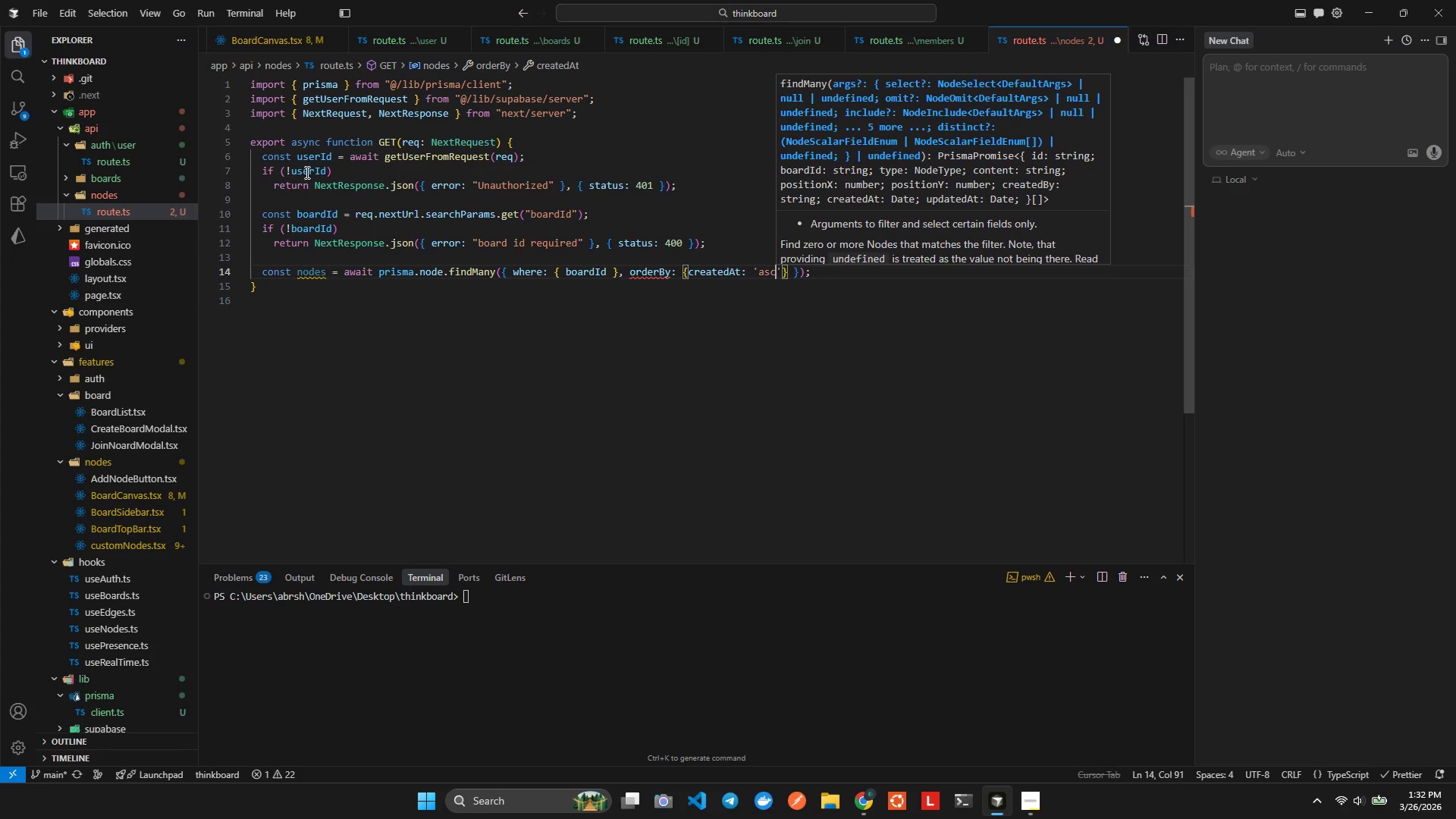 
key(Alt+AltLeft)
 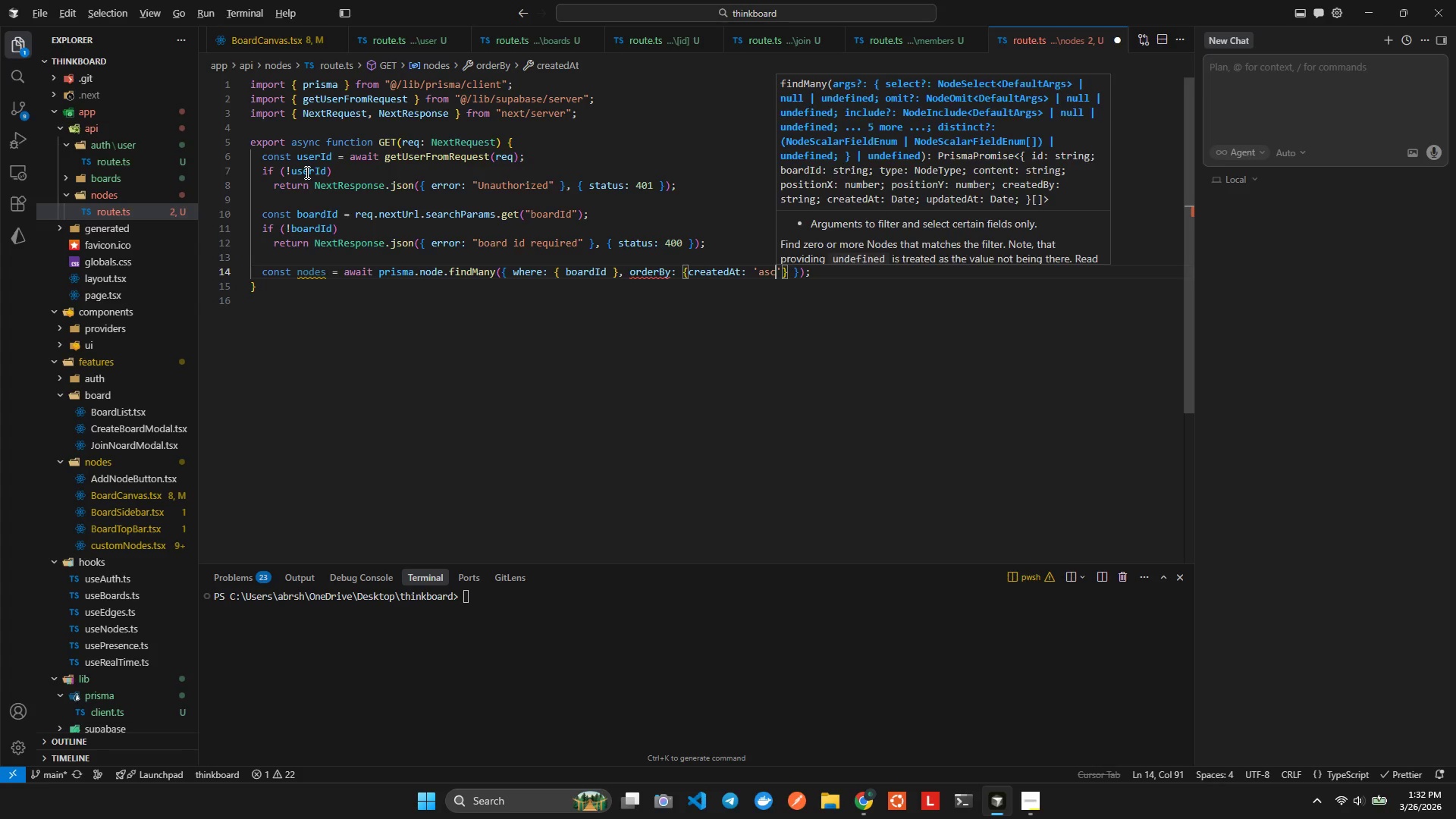 
key(Alt+Shift+ShiftLeft)
 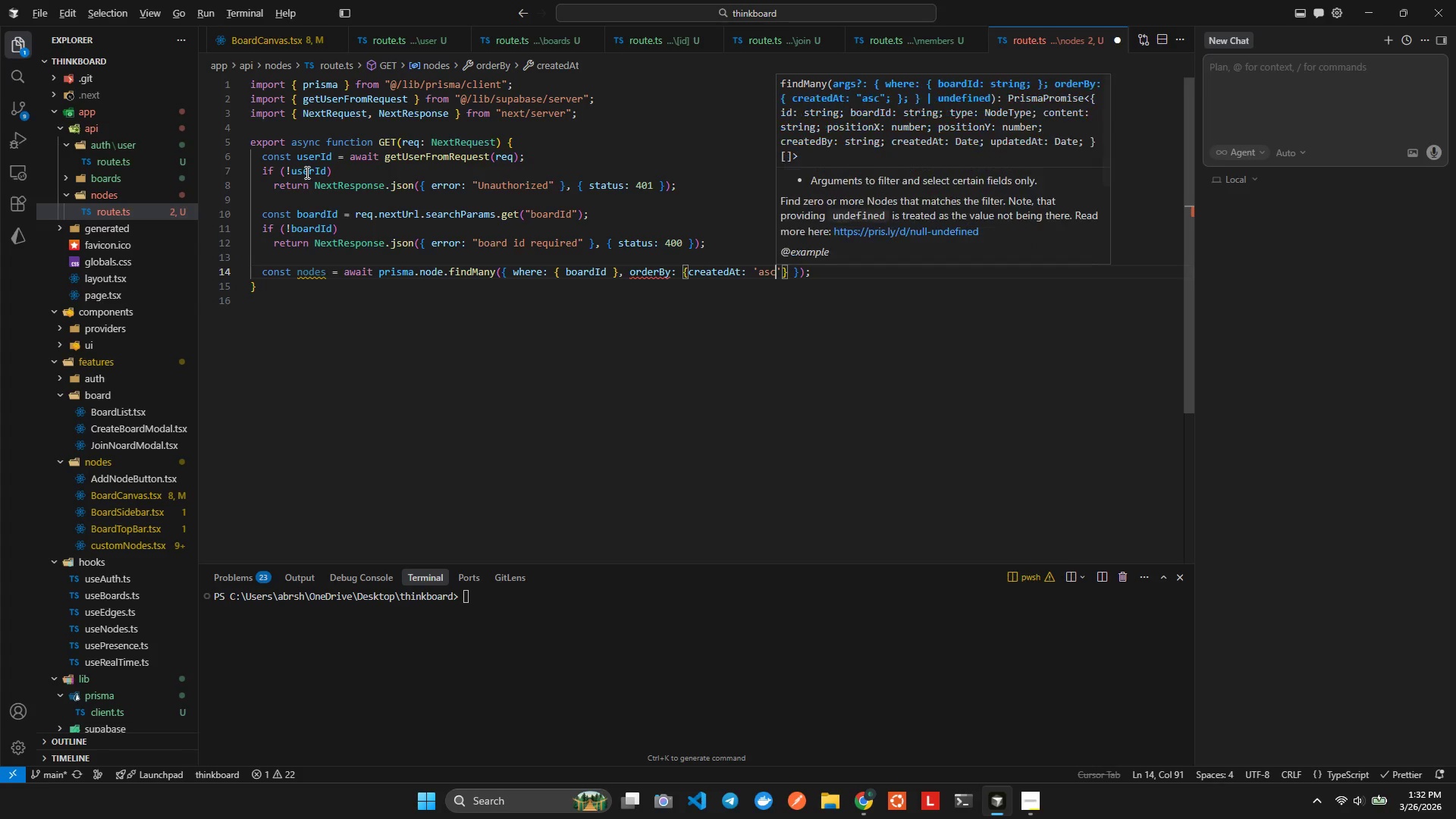 
key(Alt+Shift+F)
 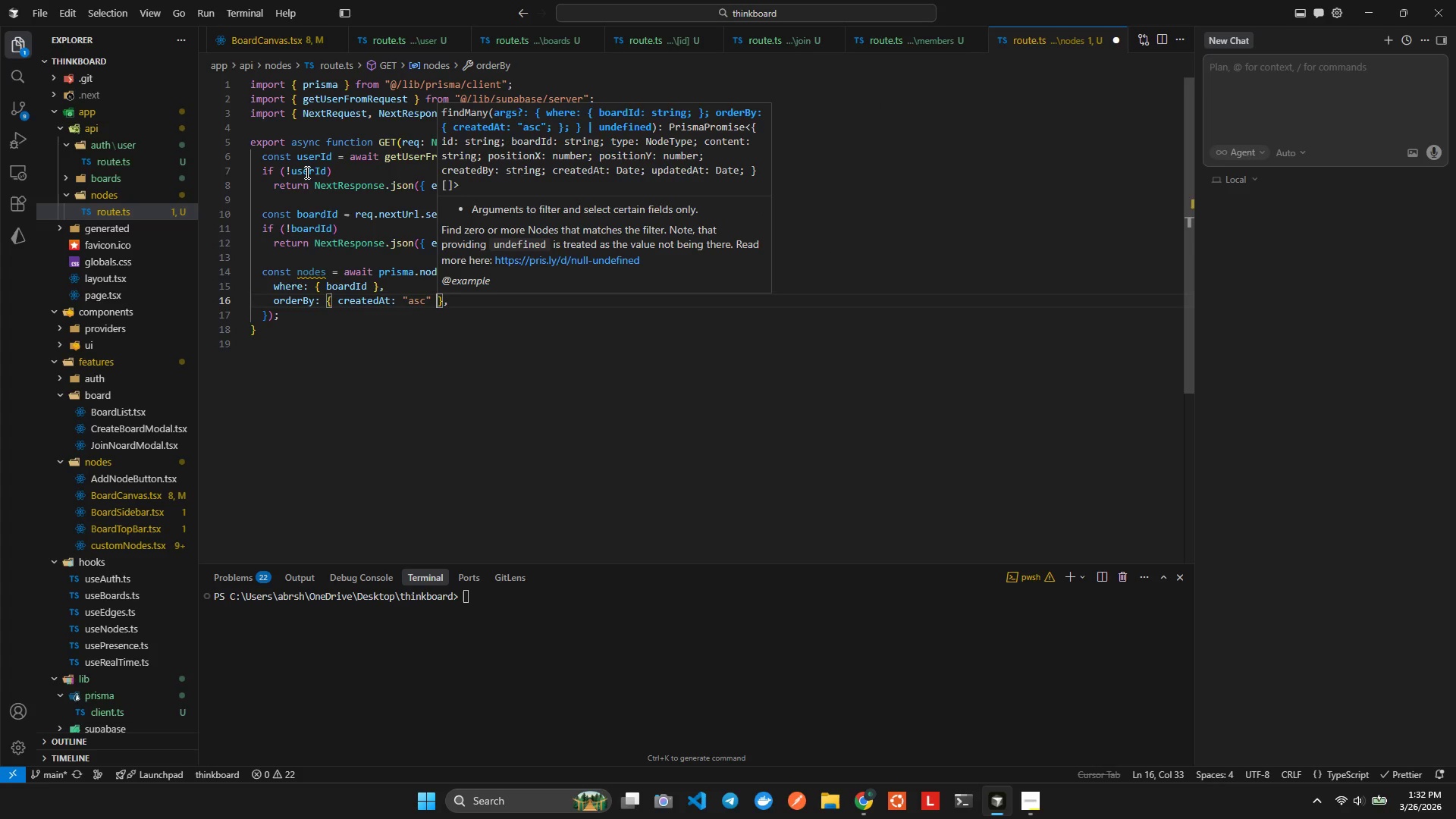 
key(ArrowDown)
 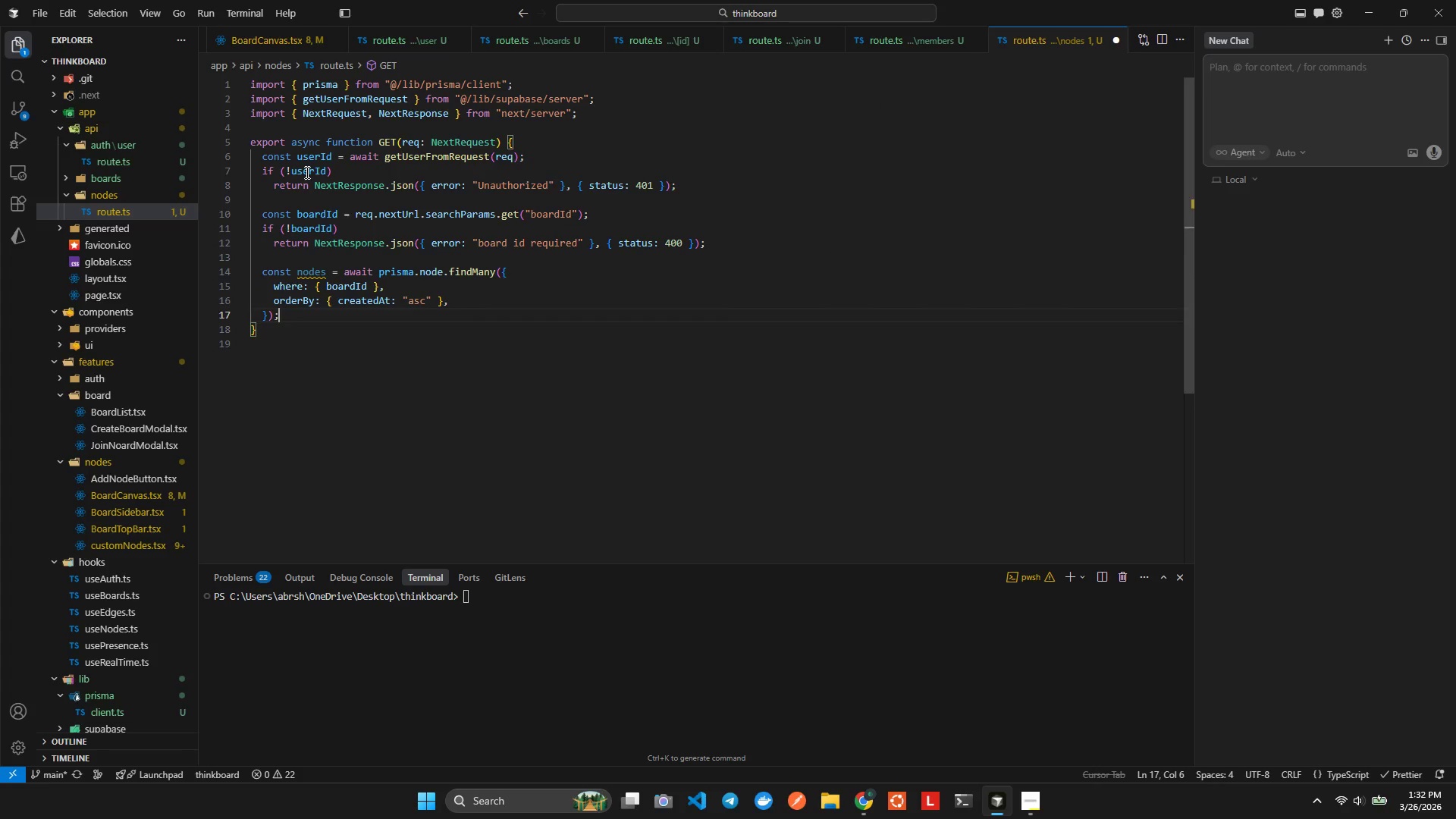 
key(Enter)
 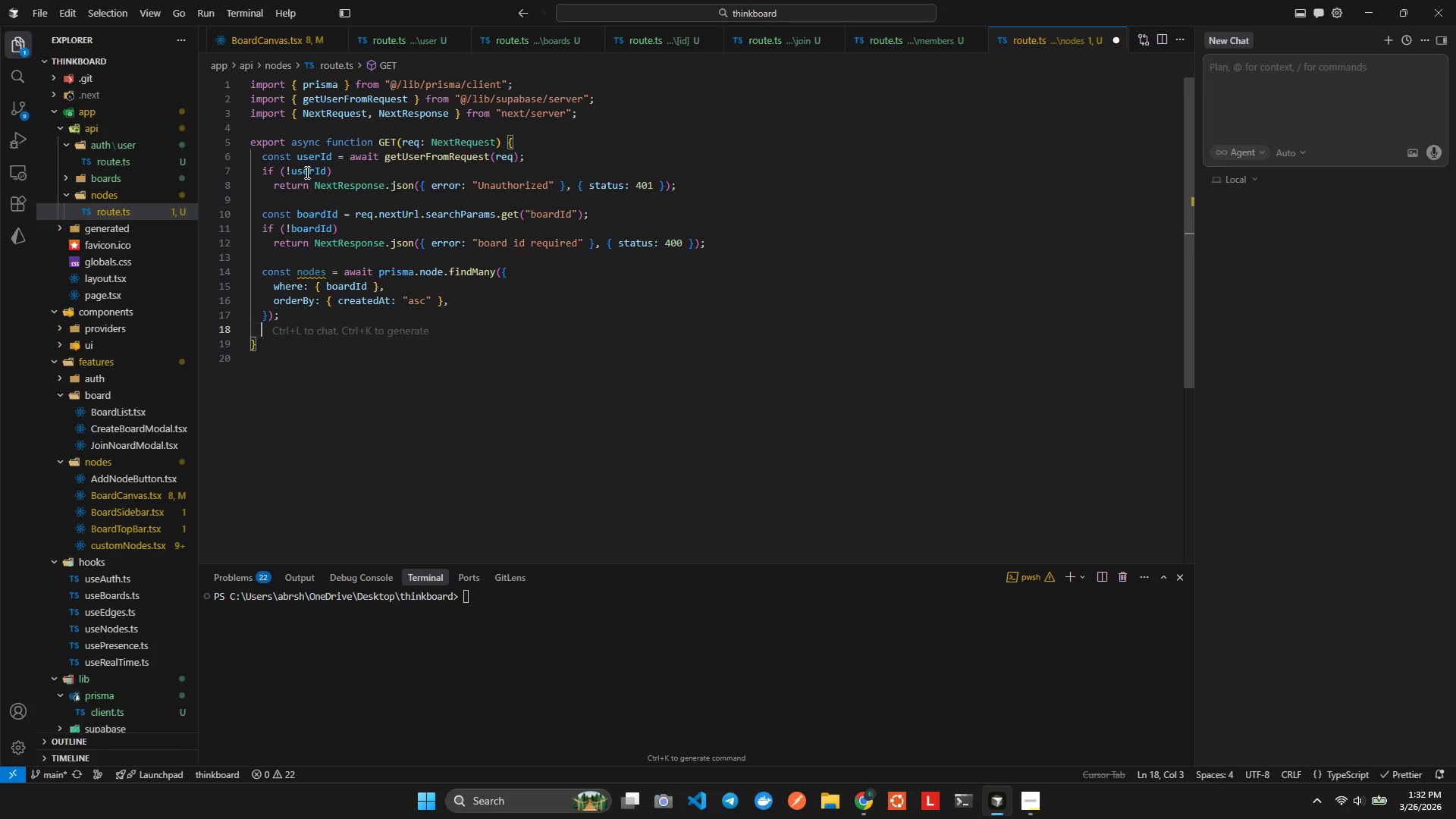 
key(Enter)
 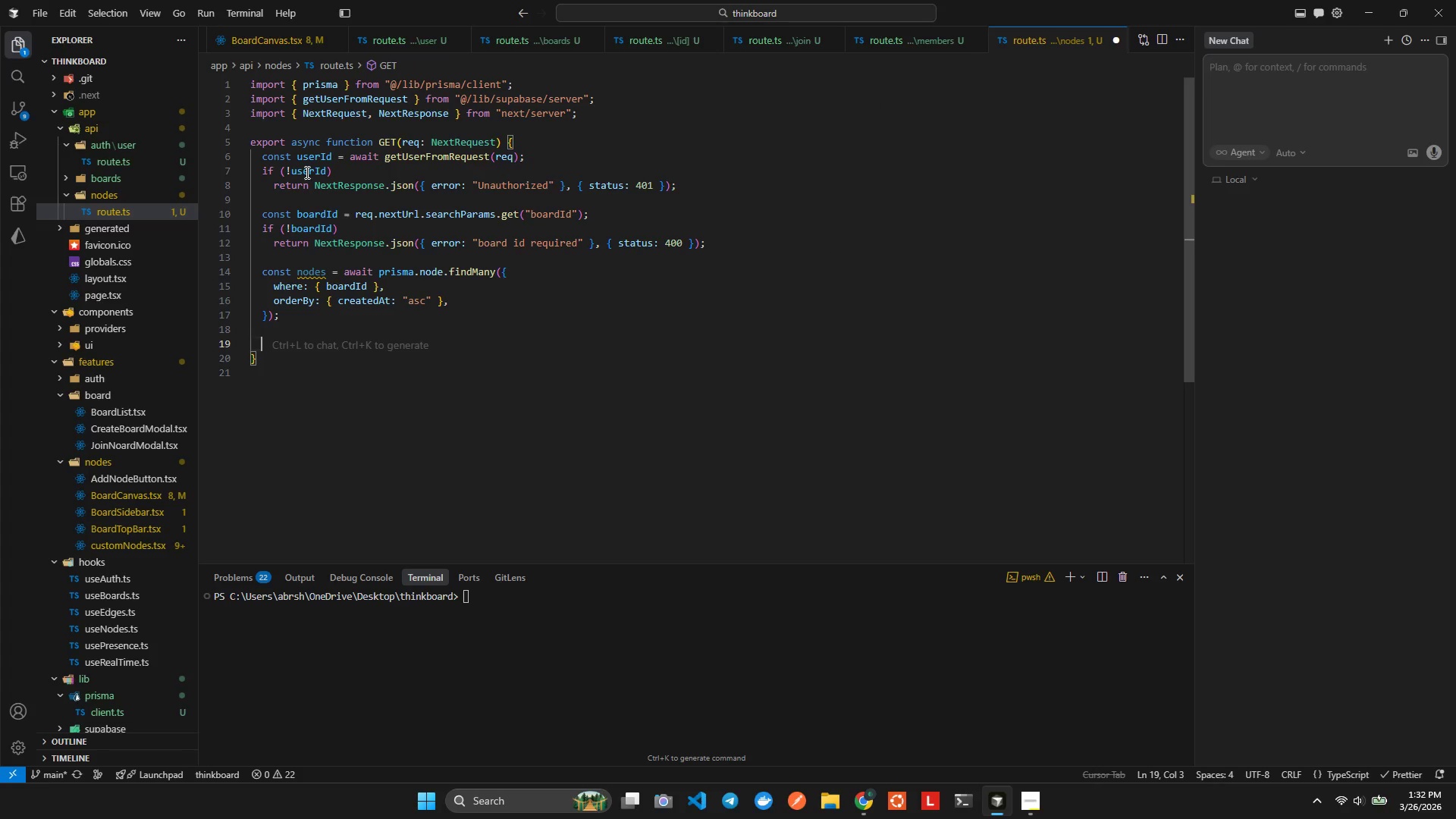 
type(retur)
 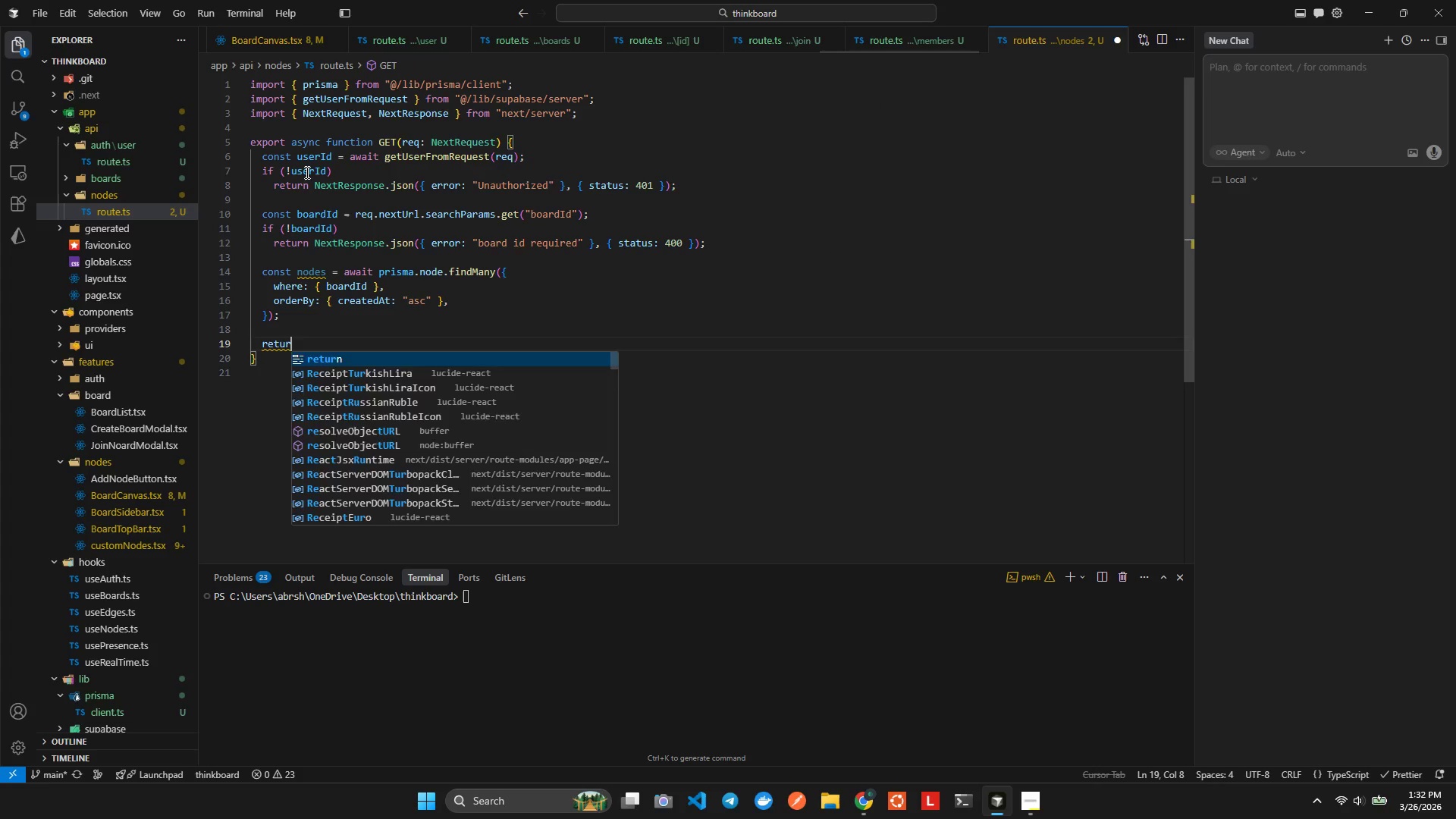 
key(Enter)
 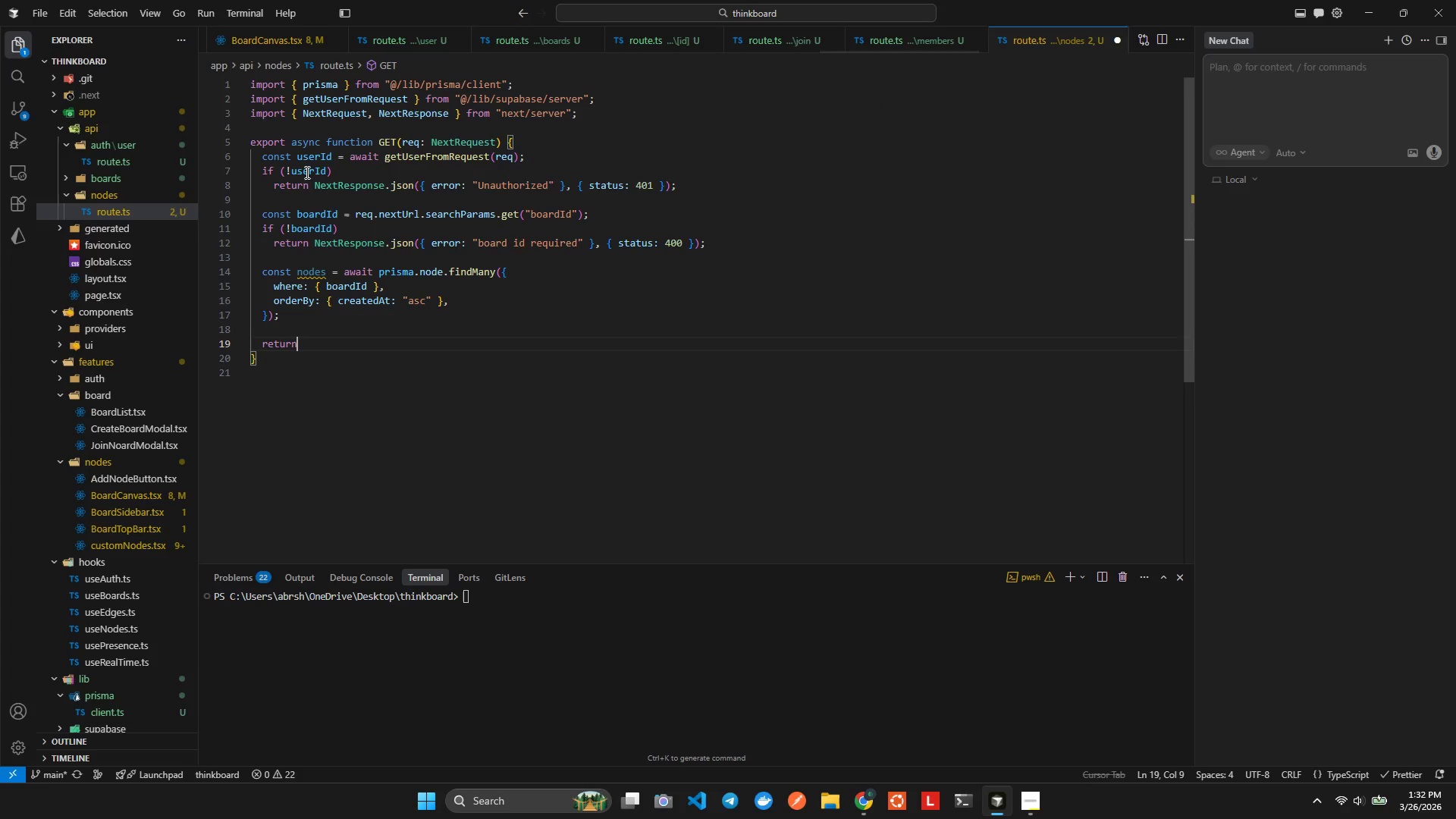 
type( res)
key(Backspace)
key(Backspace)
key(Backspace)
type(ne)
key(Backspace)
key(Backspace)
type(Nextres)
 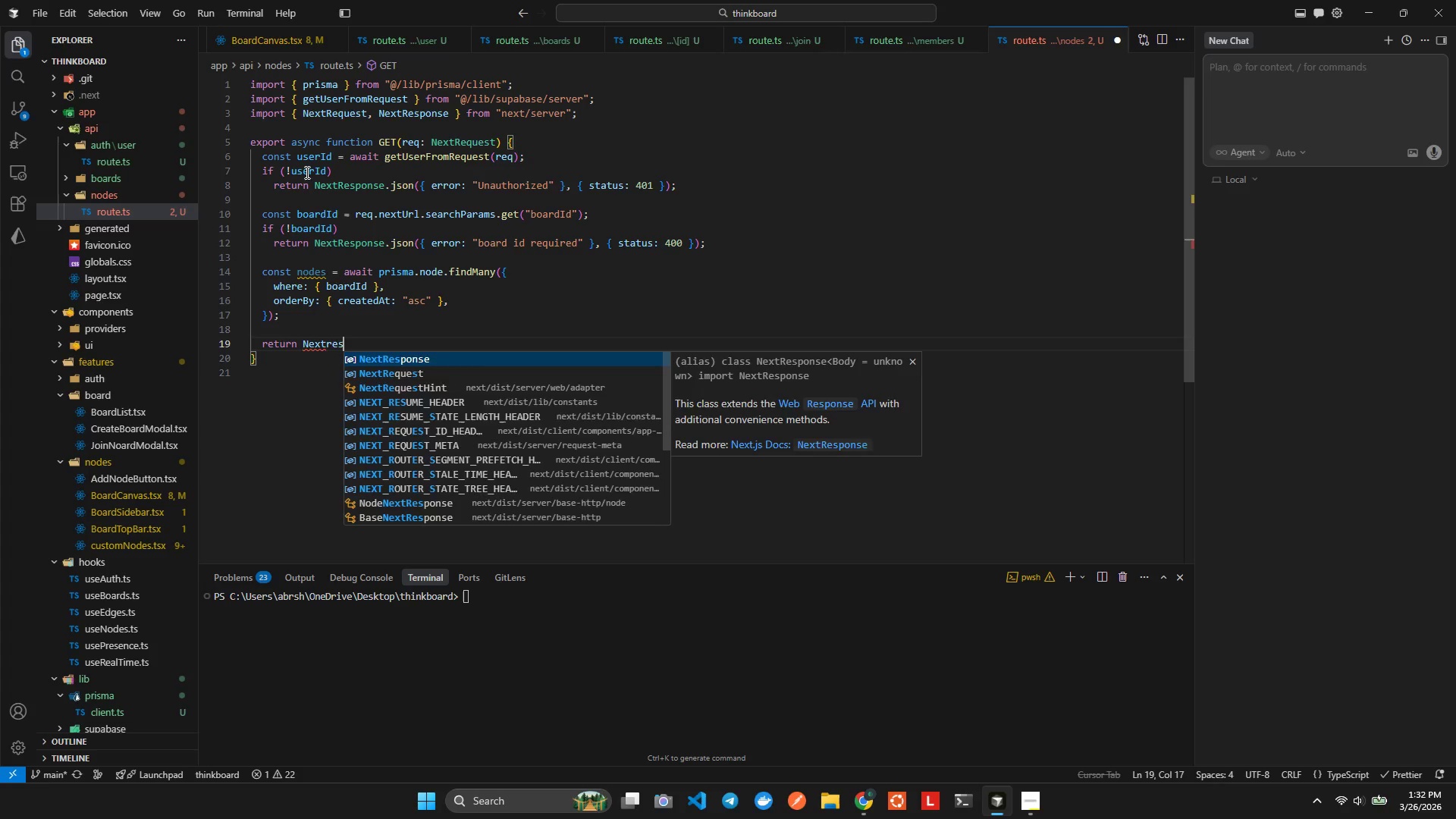 
key(Enter)
 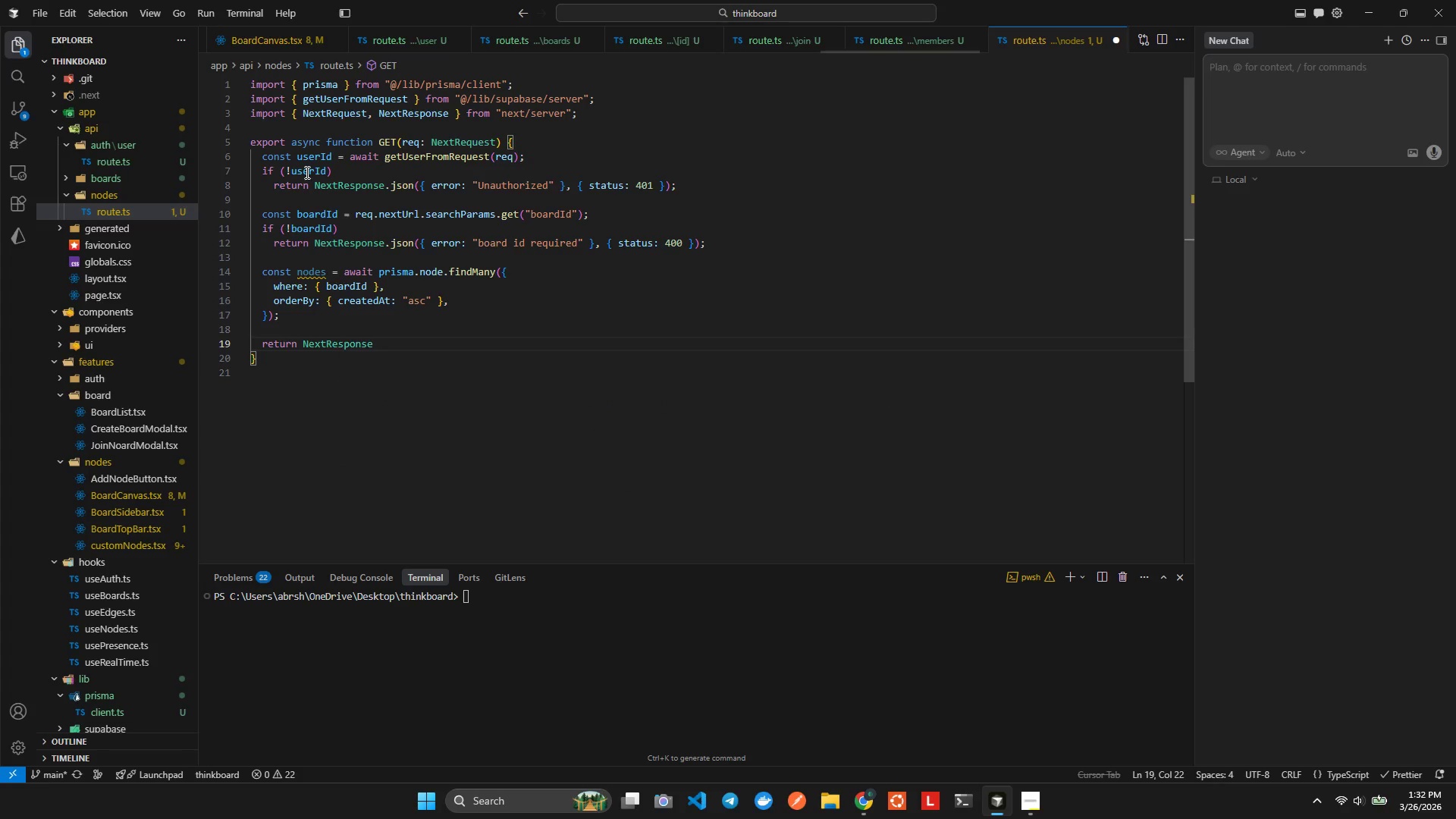 
type(.json)
 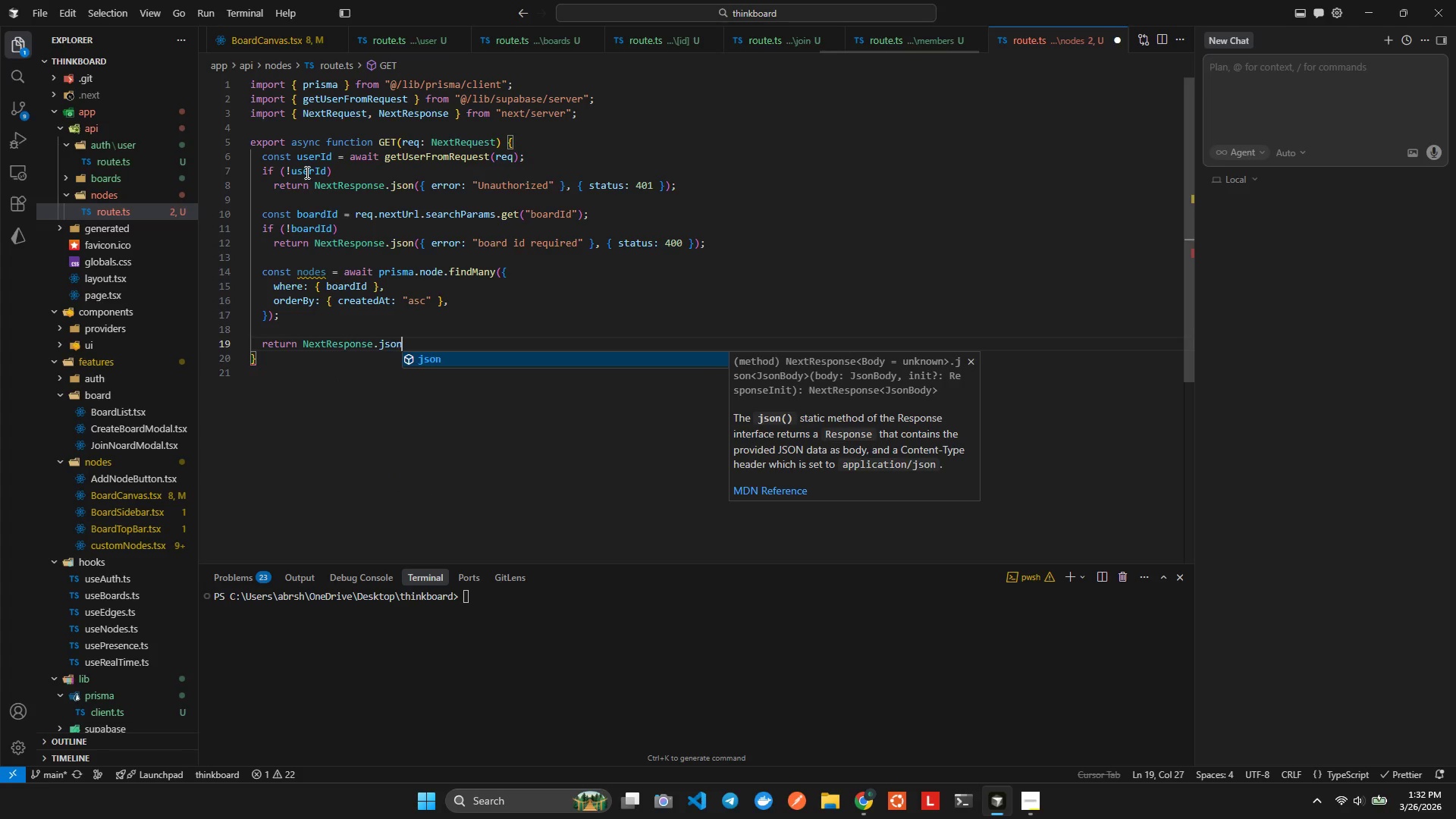 
key(Enter)
 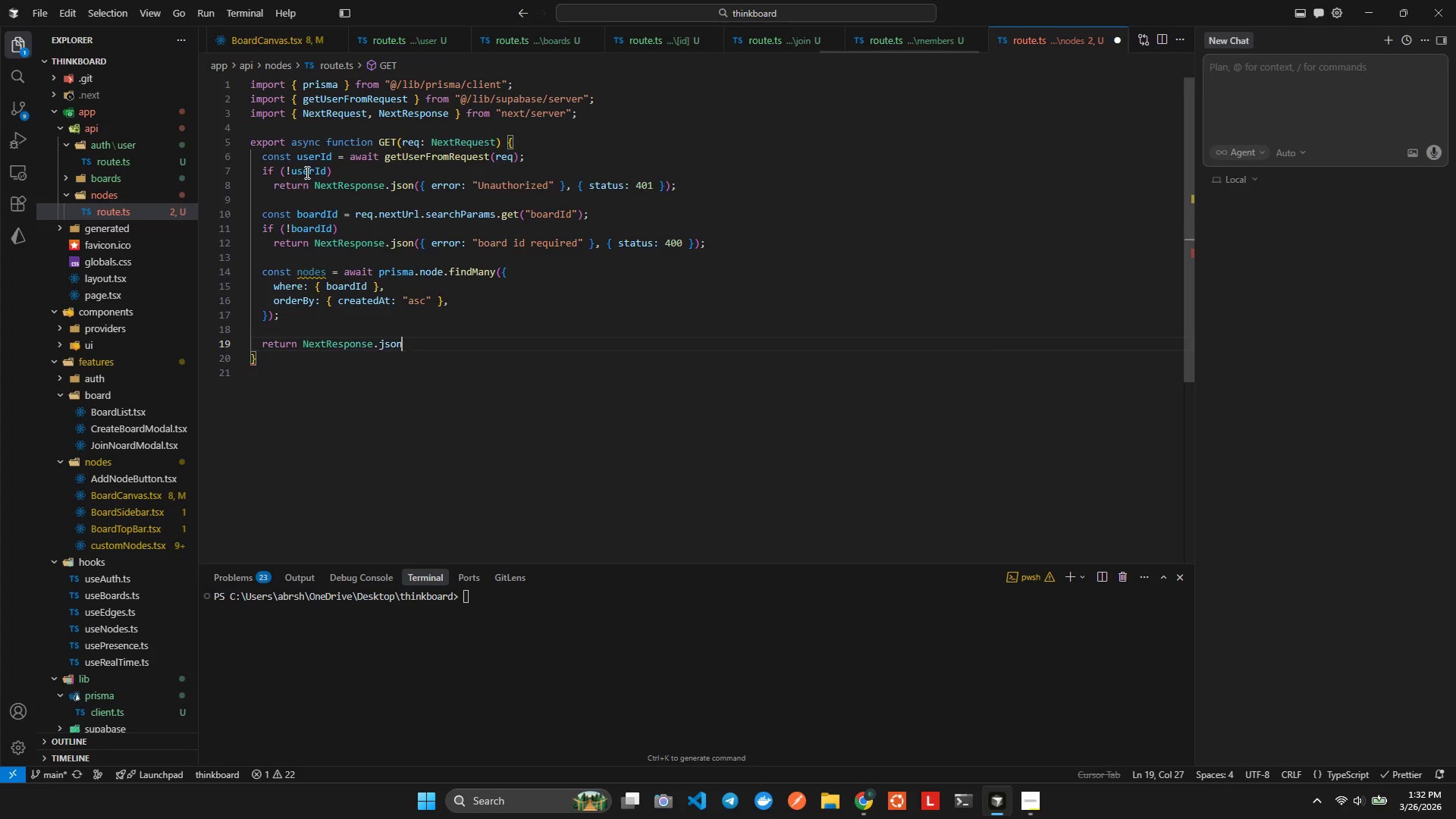 
type((ode)
 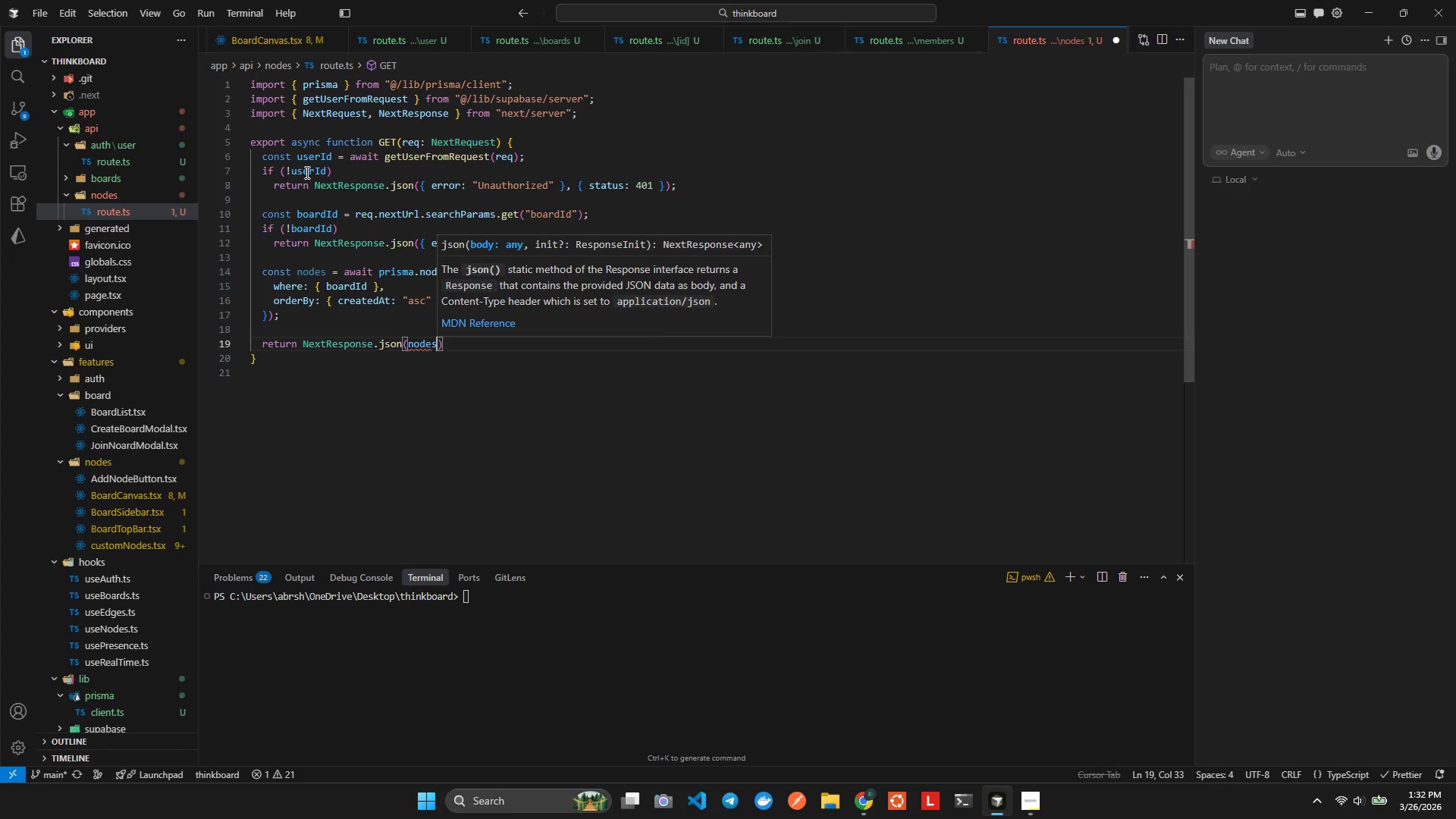 
 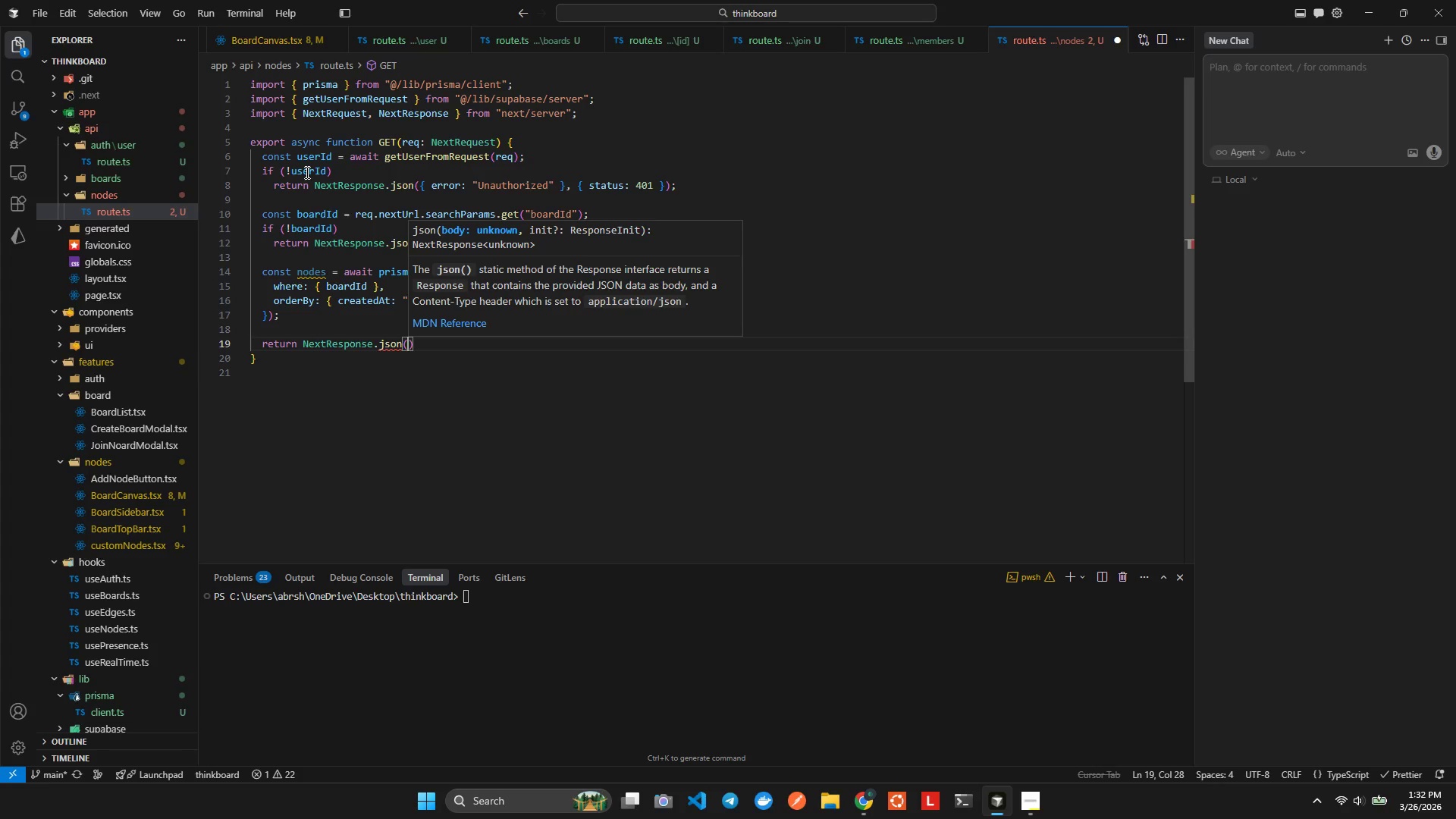 
hold_key(key=N, duration=0.38)
 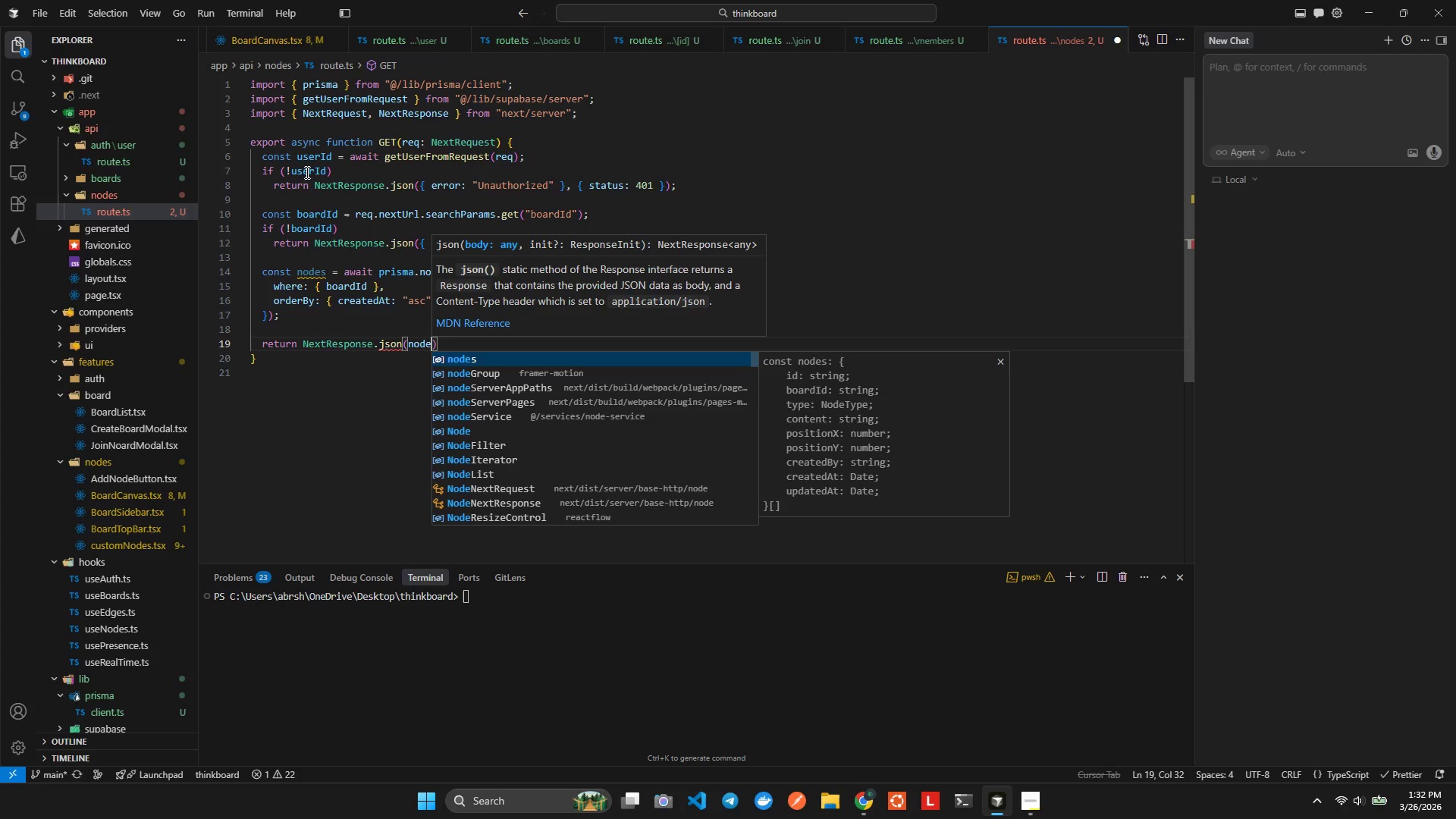 
key(Enter)
 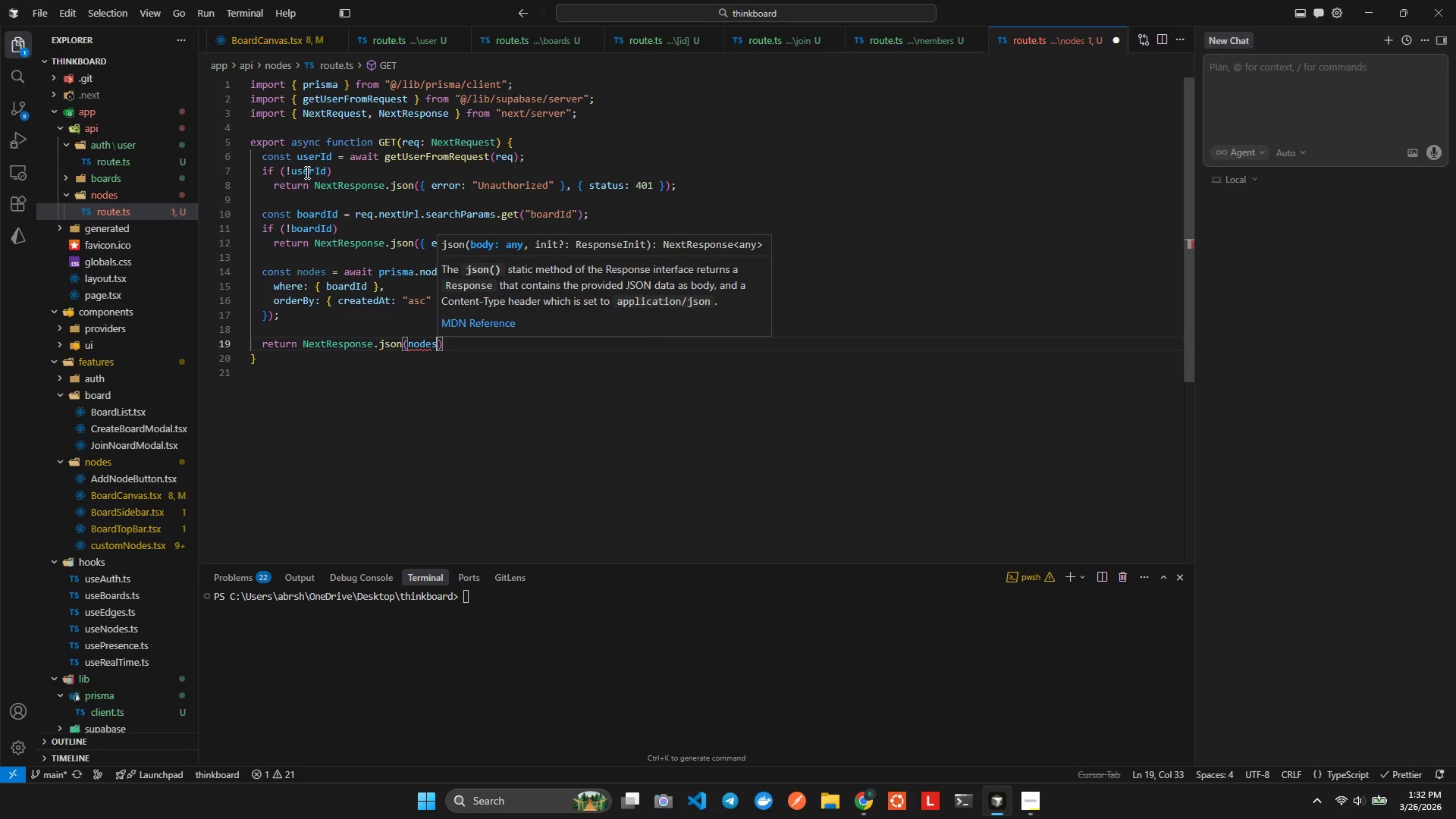 
key(Alt+Shift+AltLeft)
 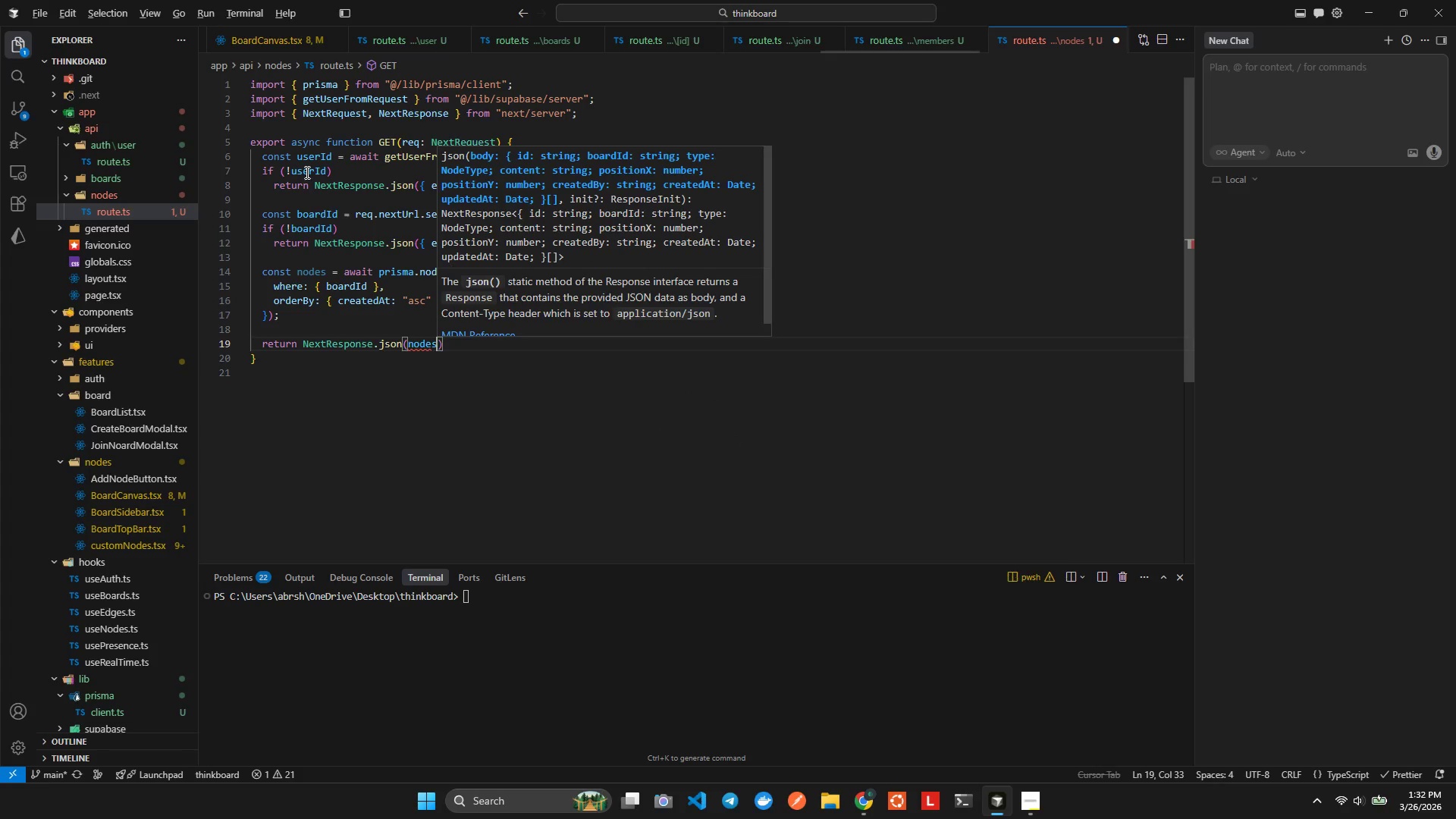 
key(Shift+ShiftLeft)
 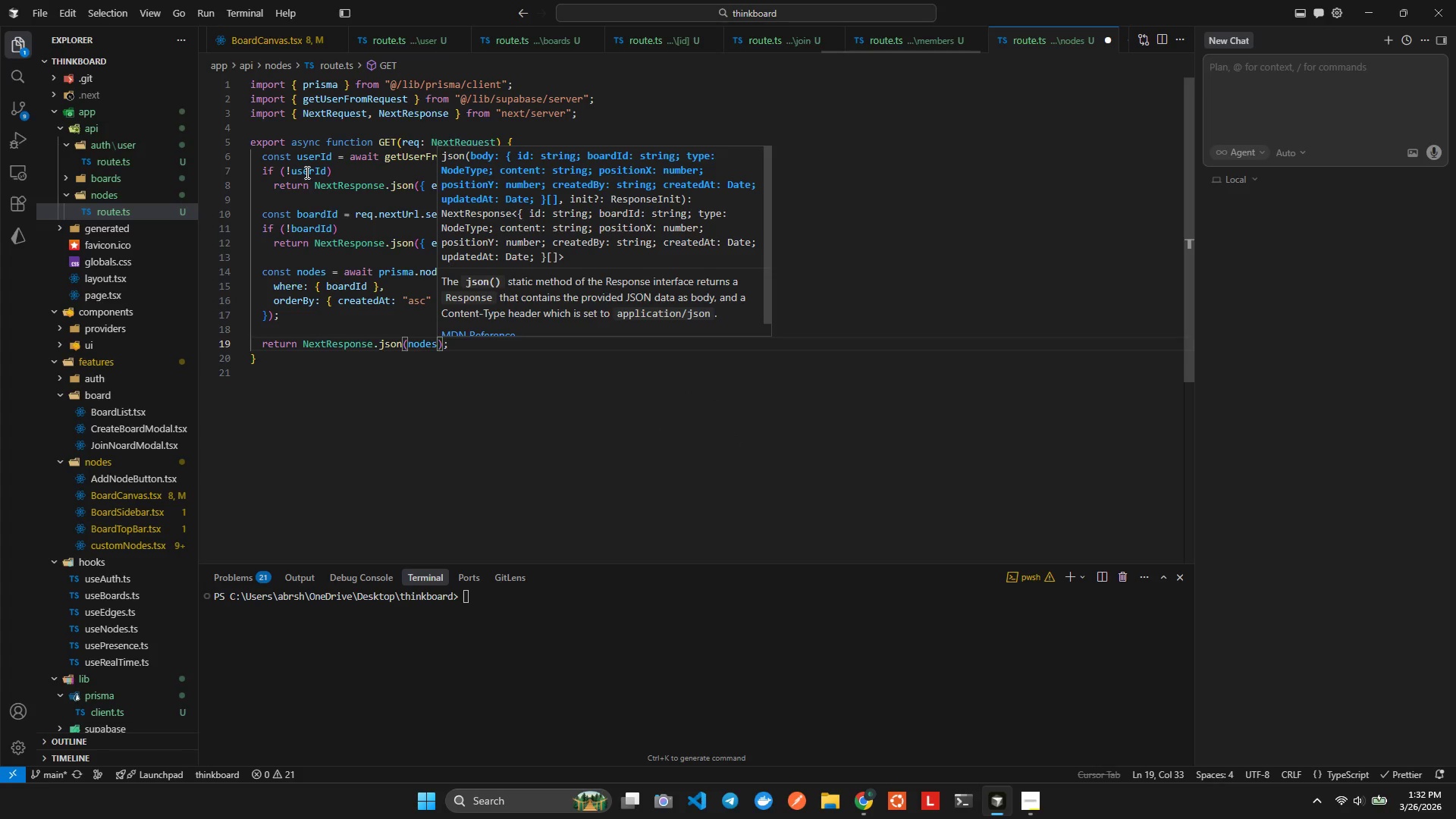 
key(Alt+Shift+F)
 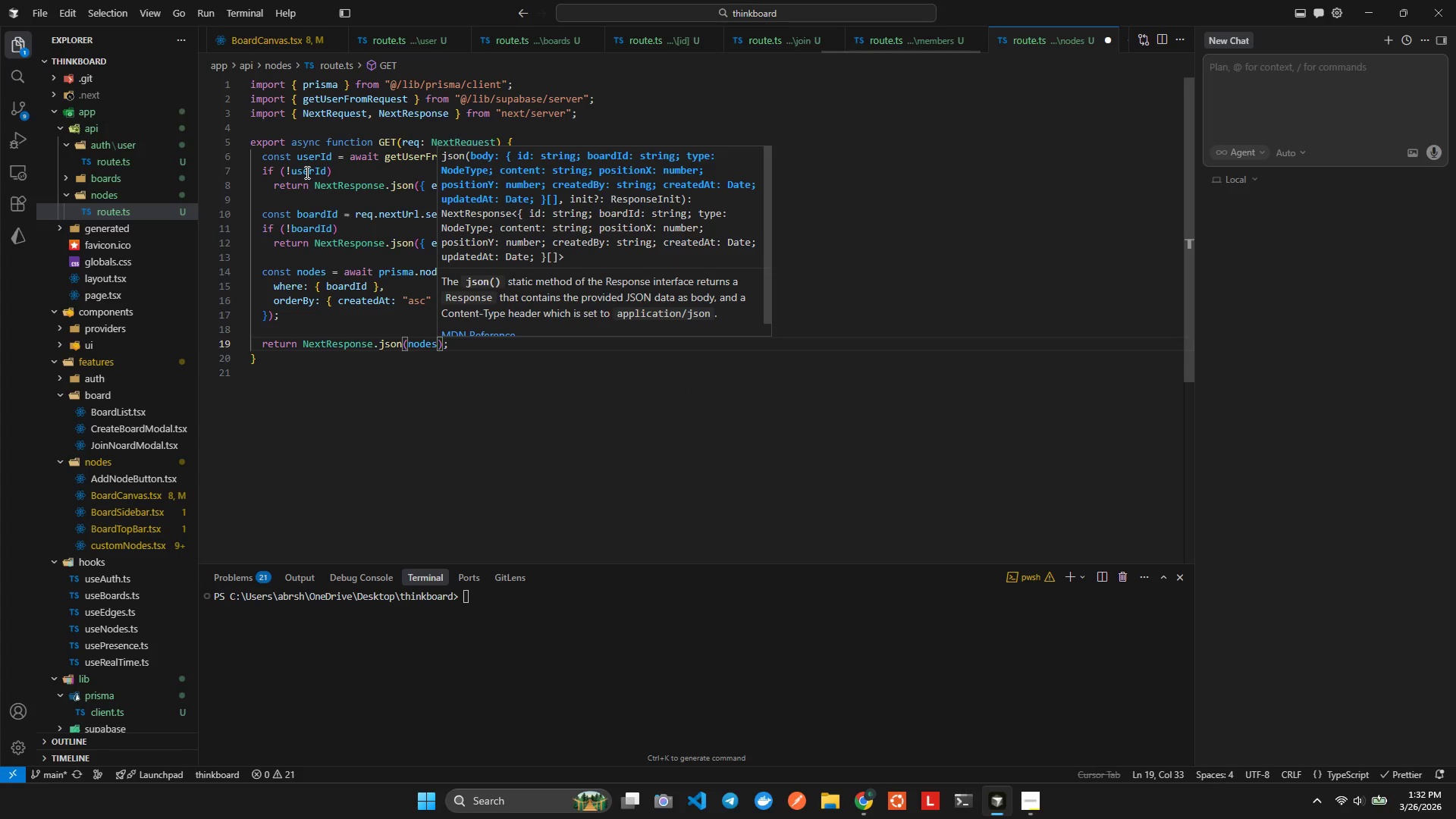 
key(Control+ControlLeft)
 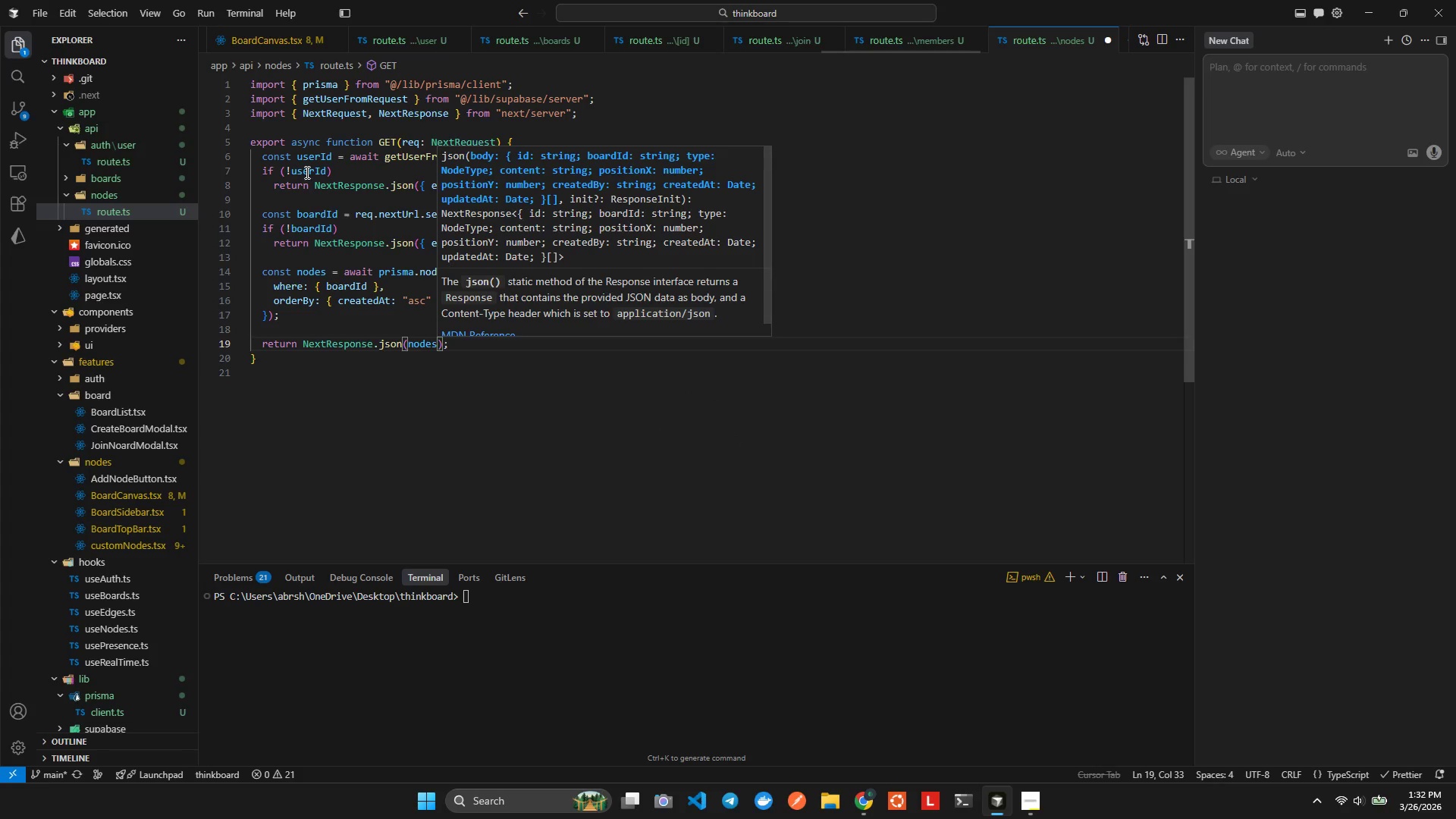 
key(Control+S)
 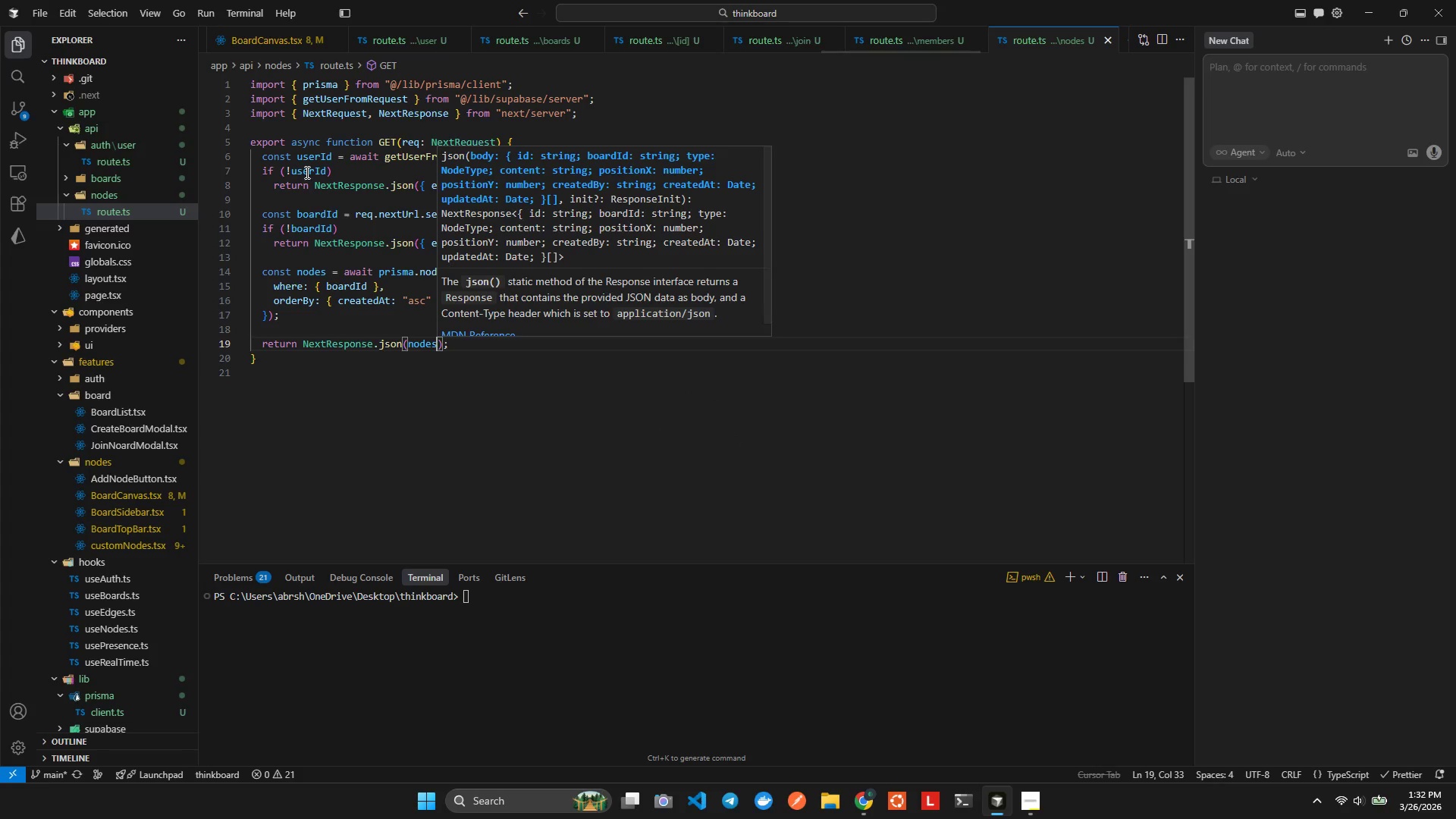 
key(ArrowDown)
 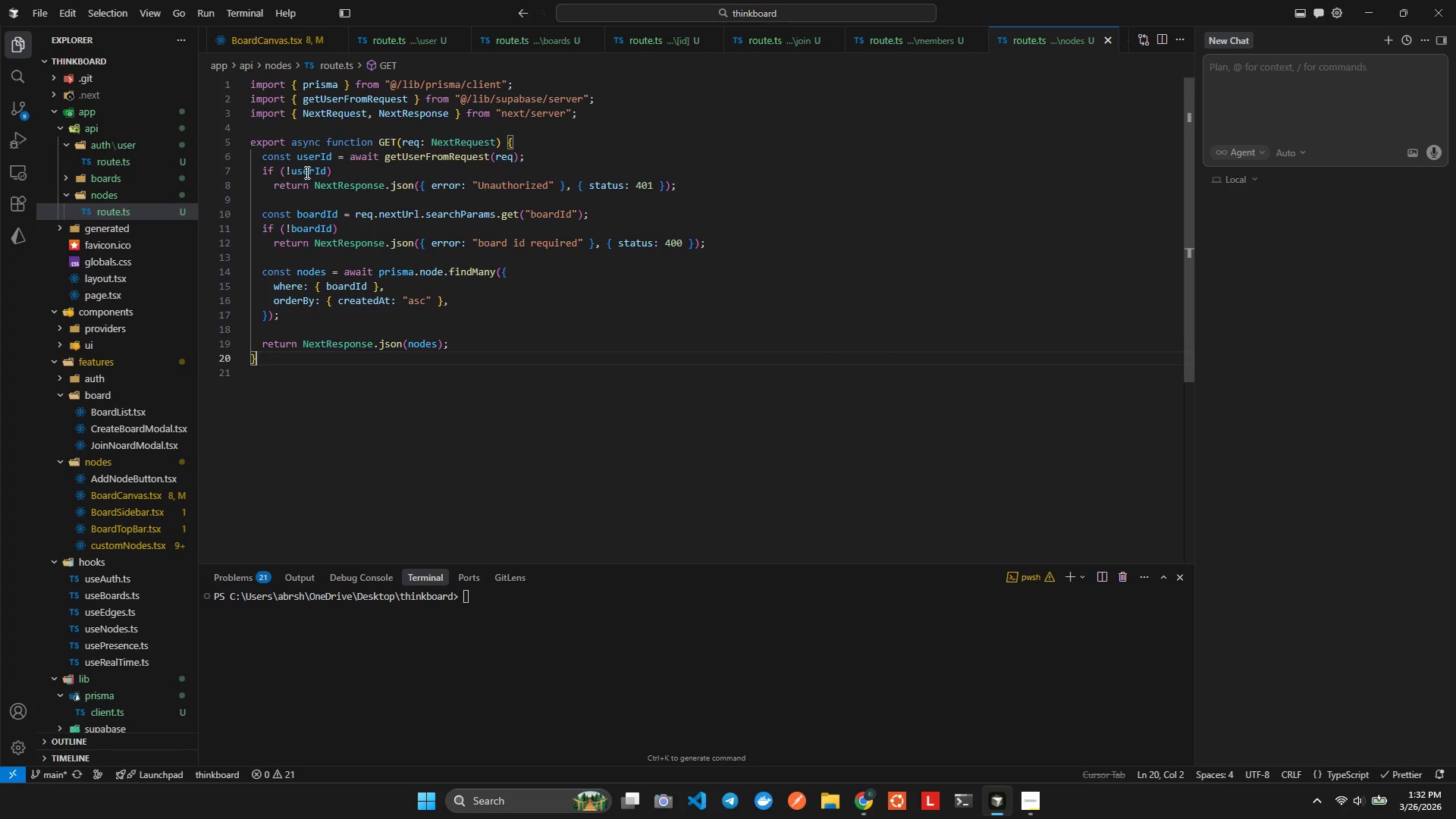 
key(Enter)
 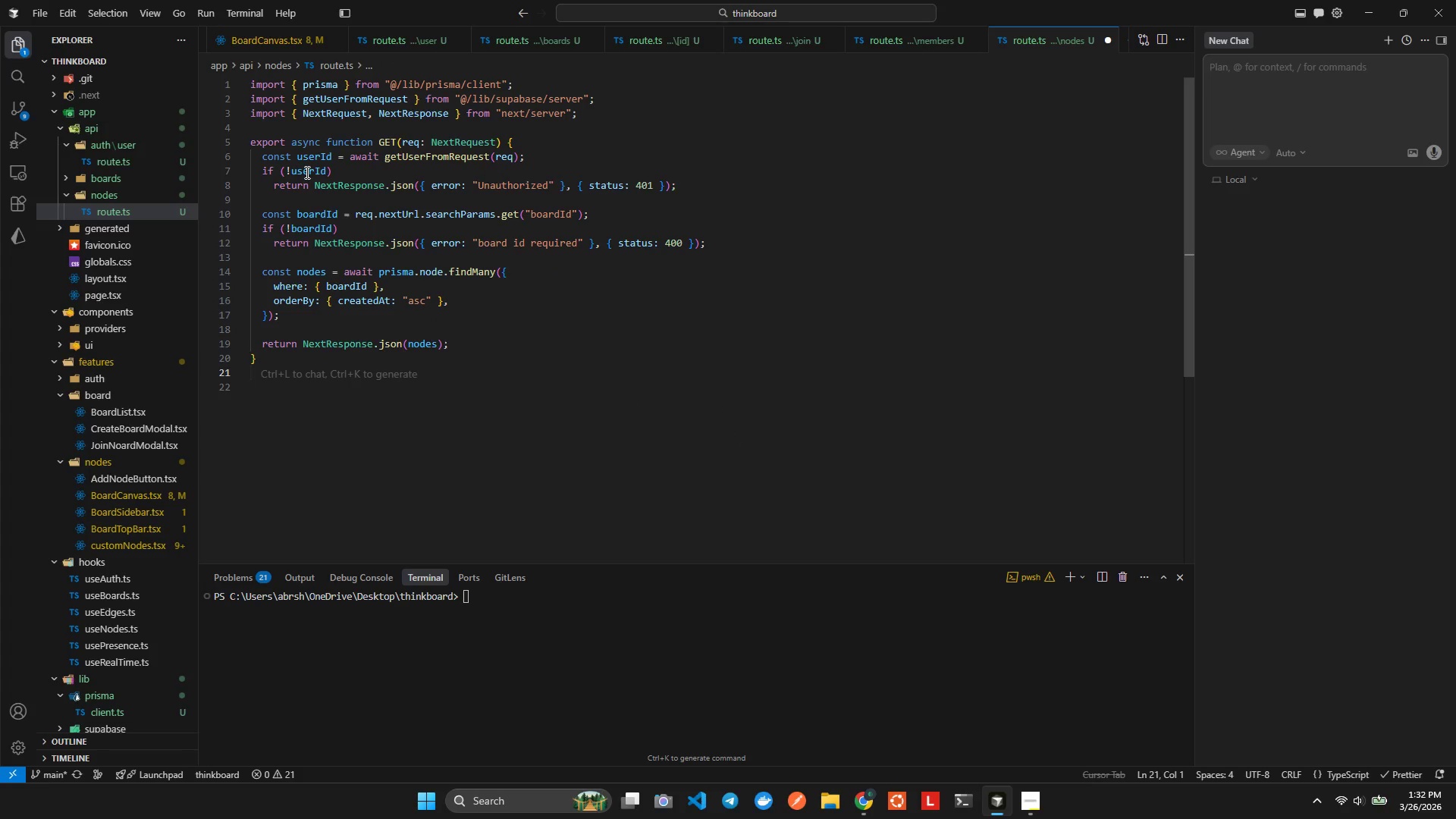 
key(Enter)
 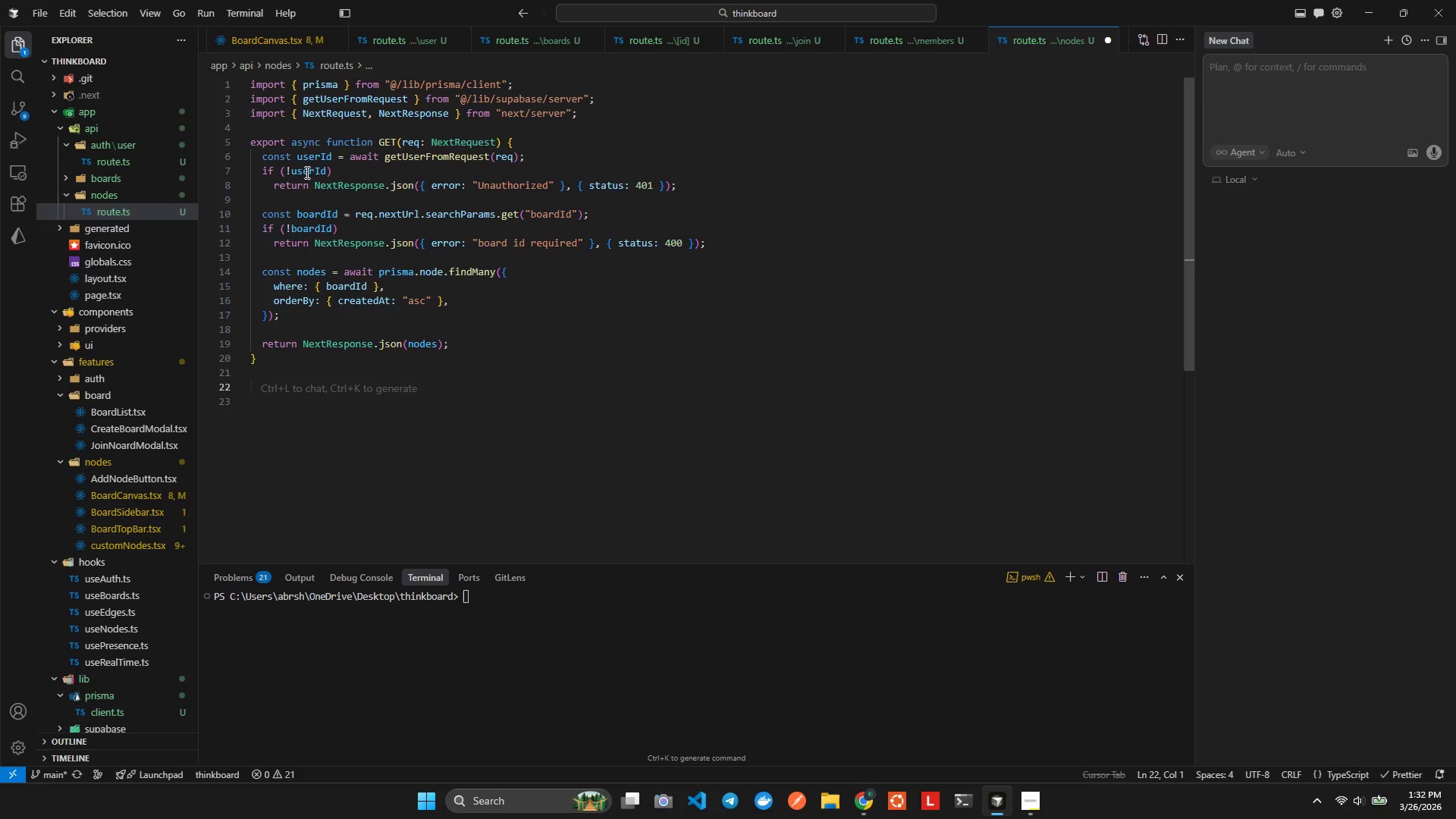 
type(expo)
 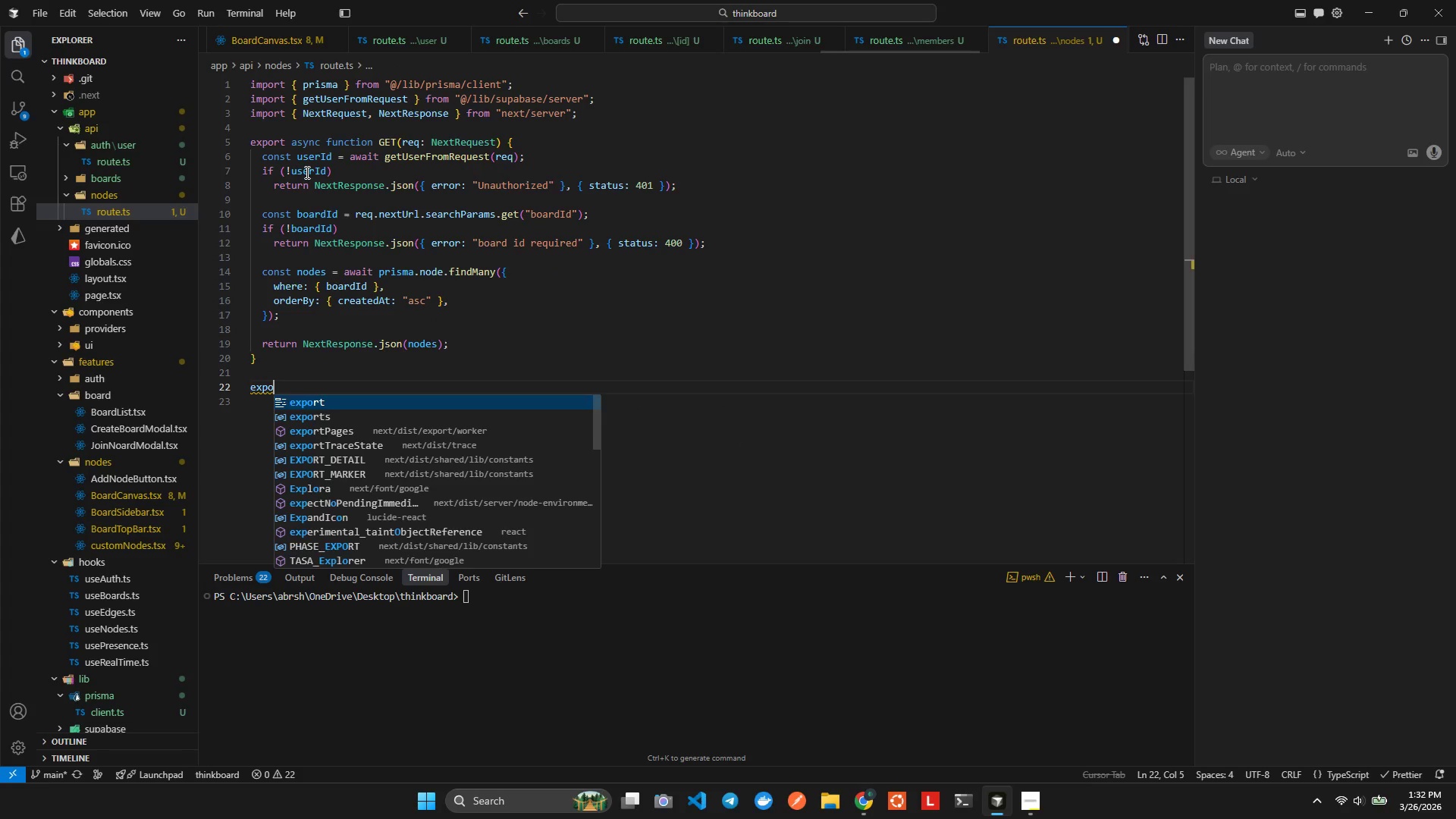 
key(Enter)
 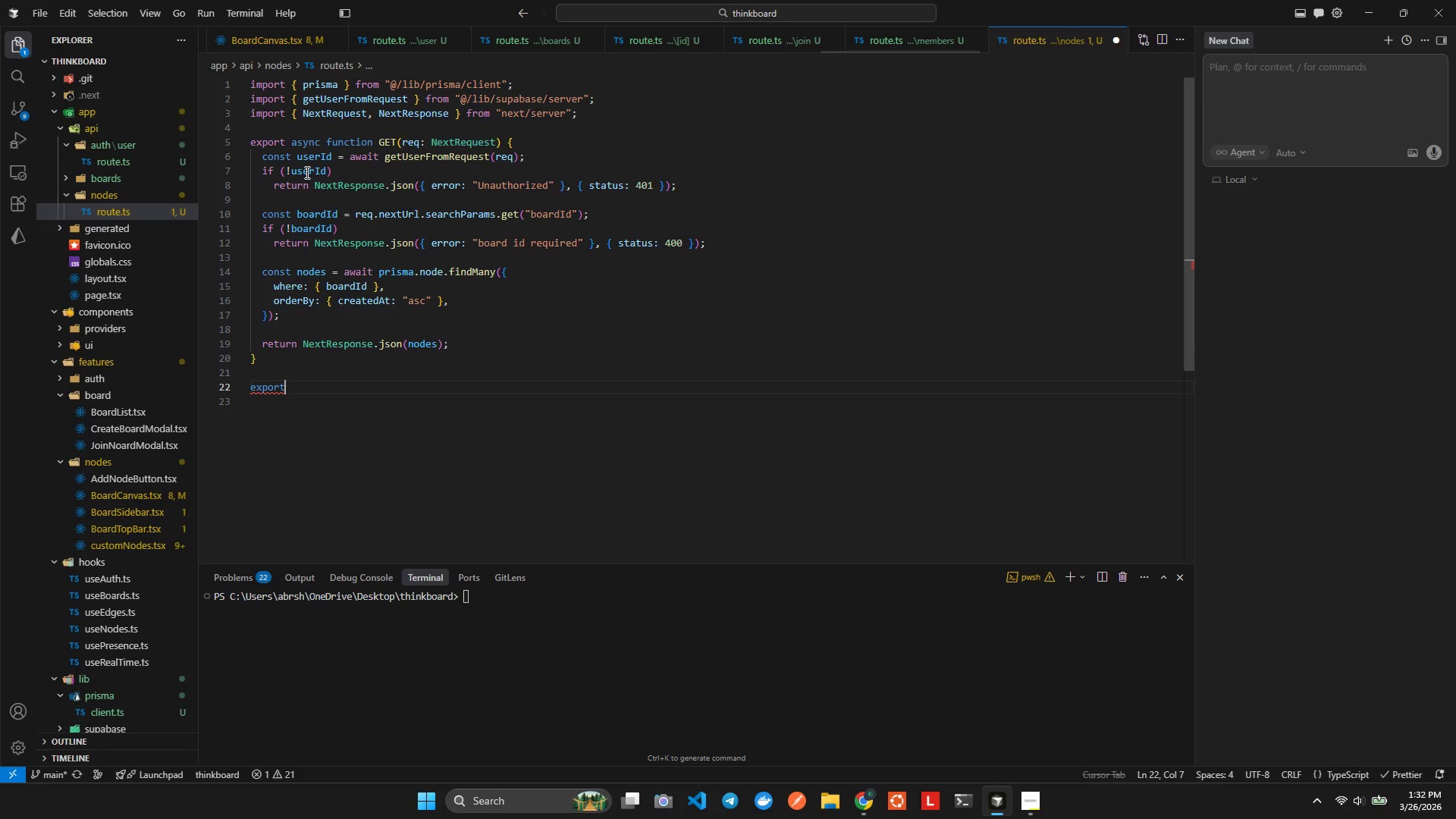 
type( as)
 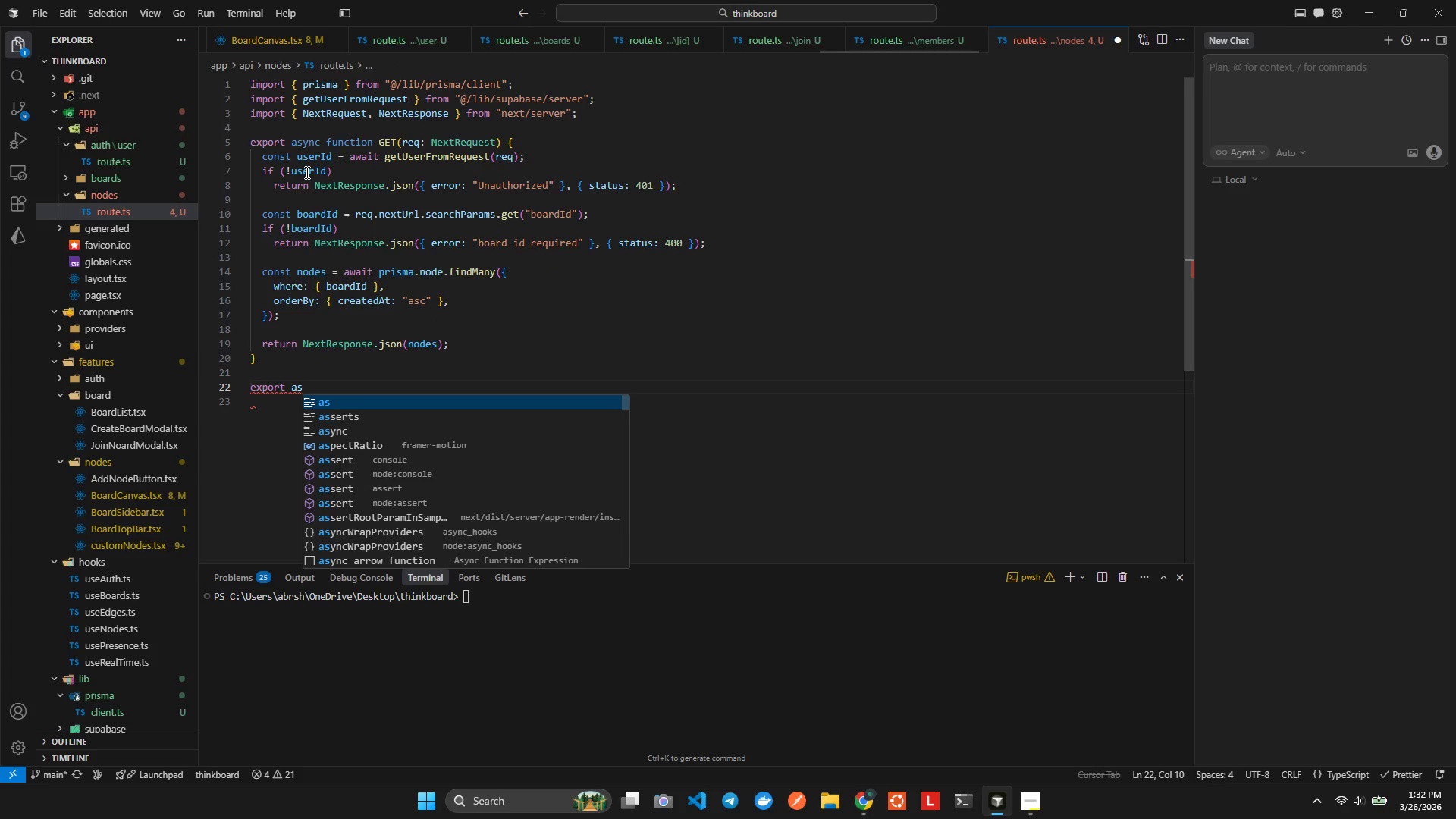 
key(ArrowDown)
 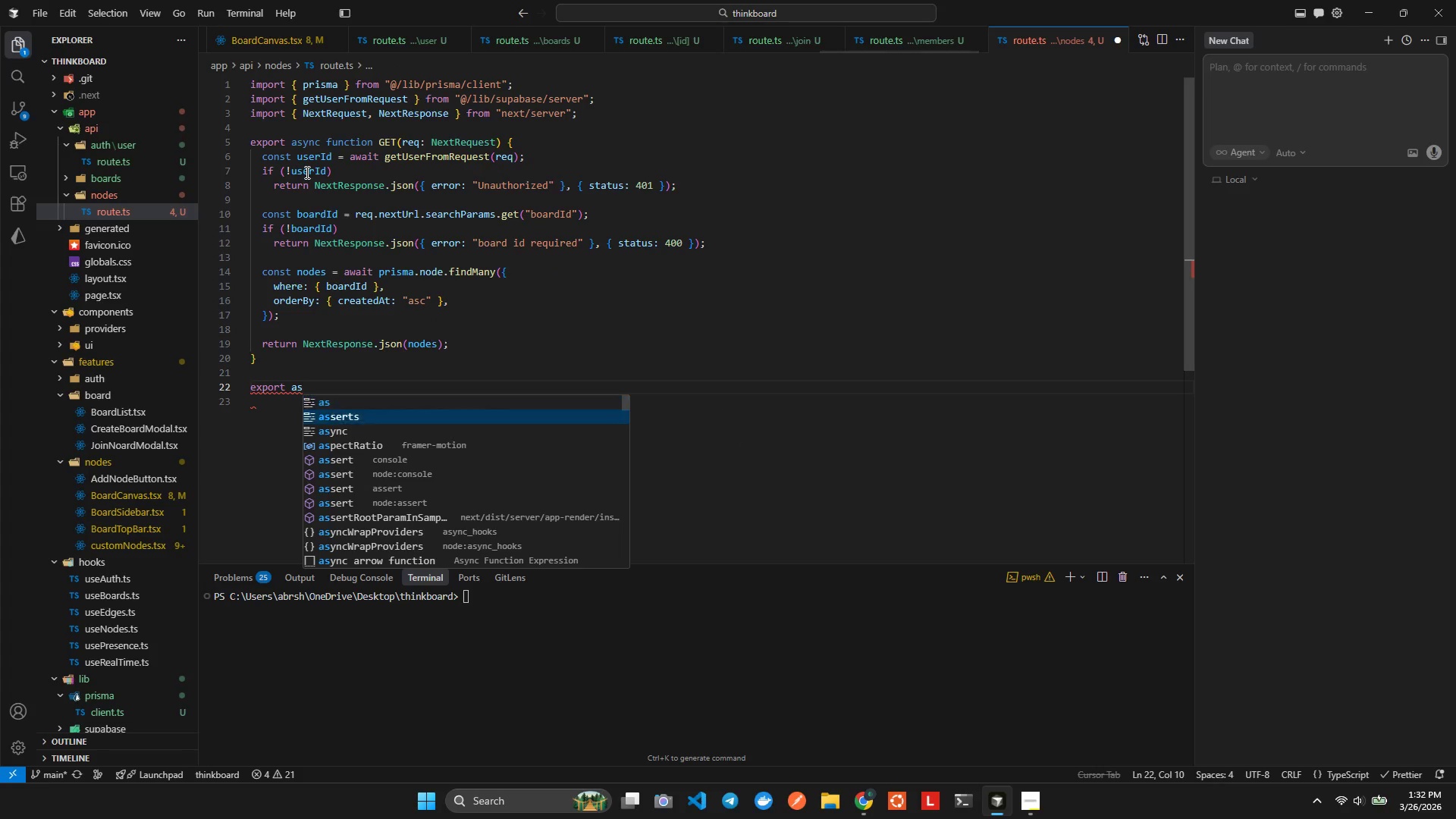 
key(ArrowDown)
 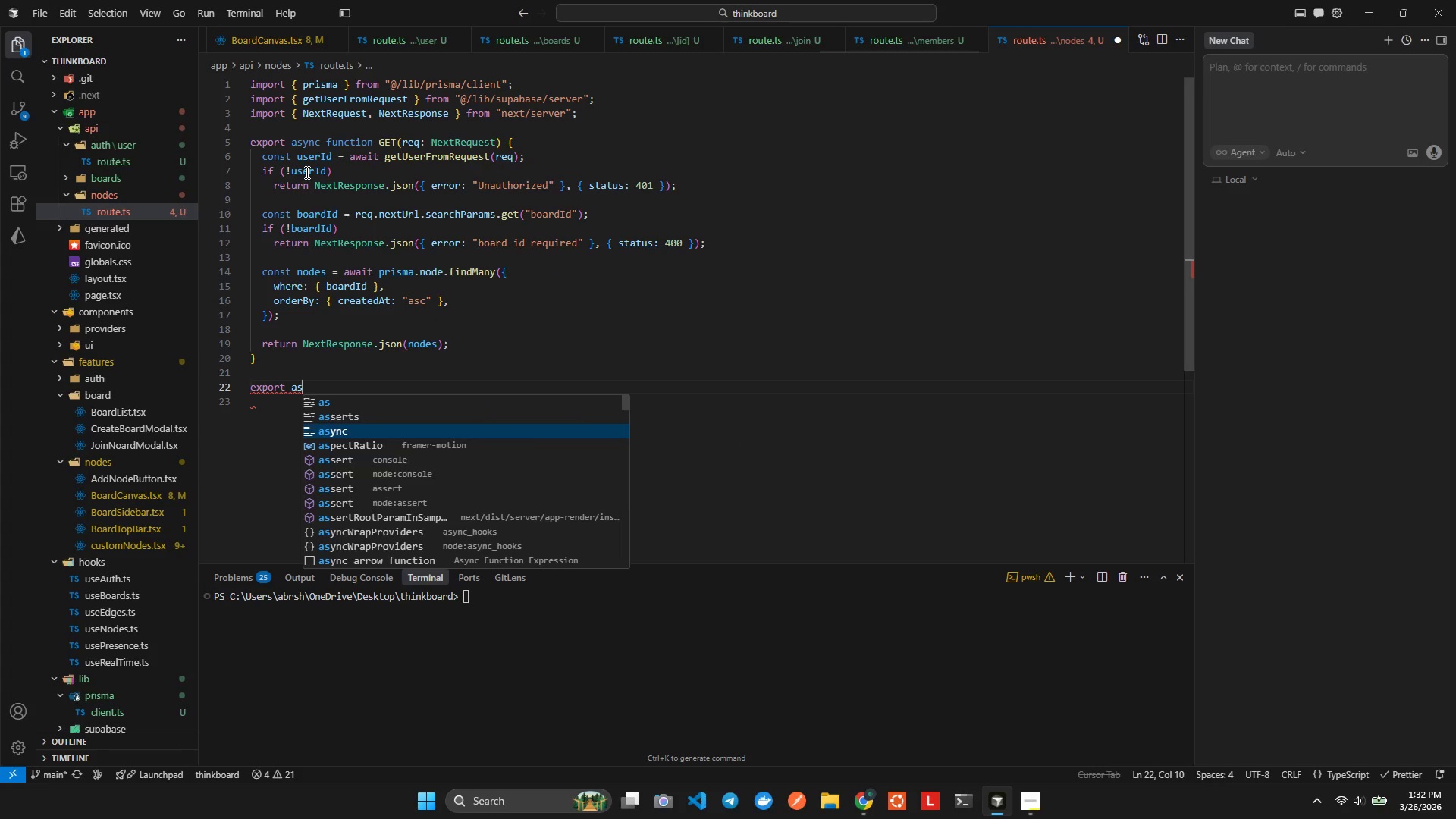 
key(Enter)
 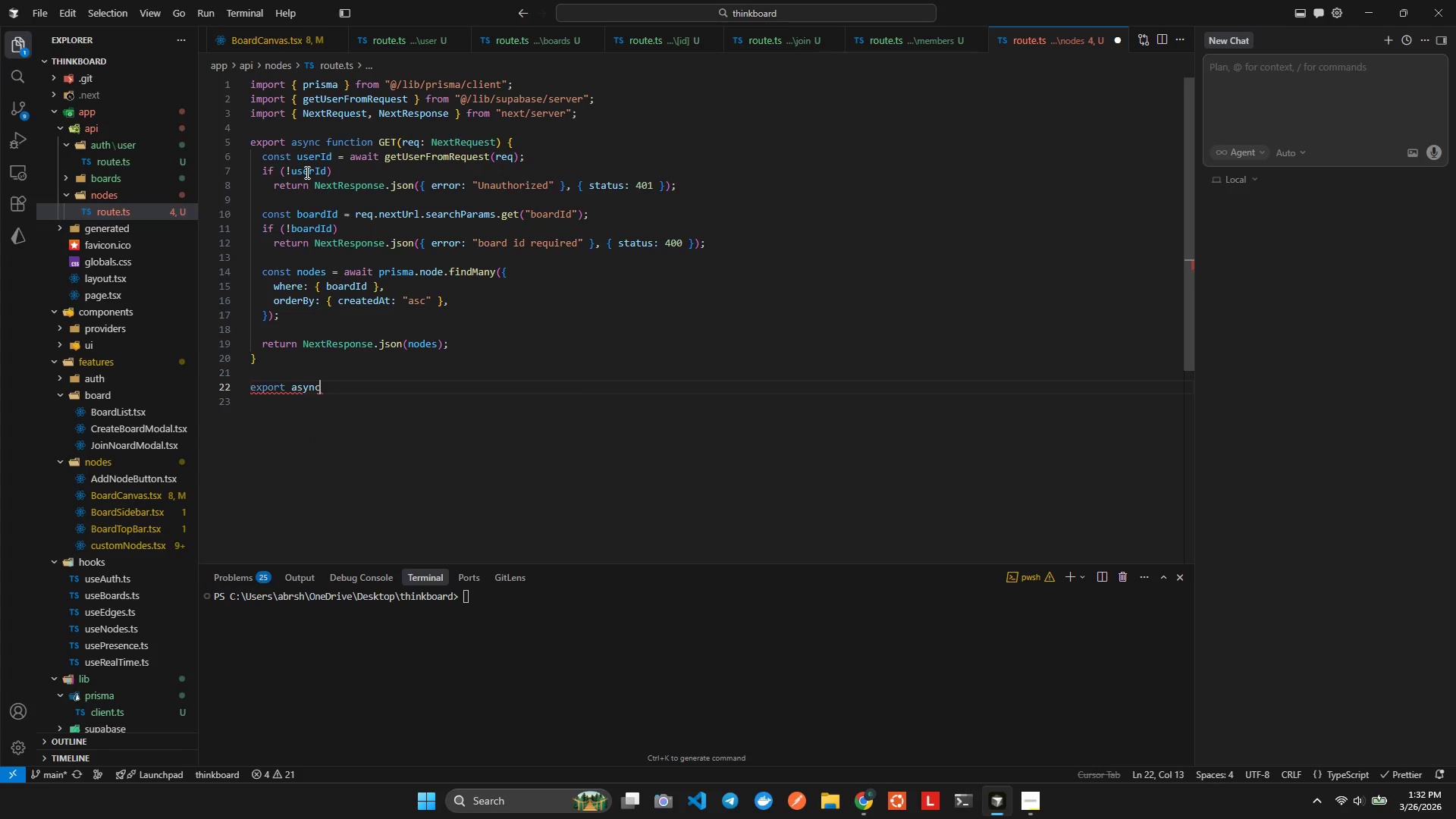 
type( functionPOST(eq: next)
 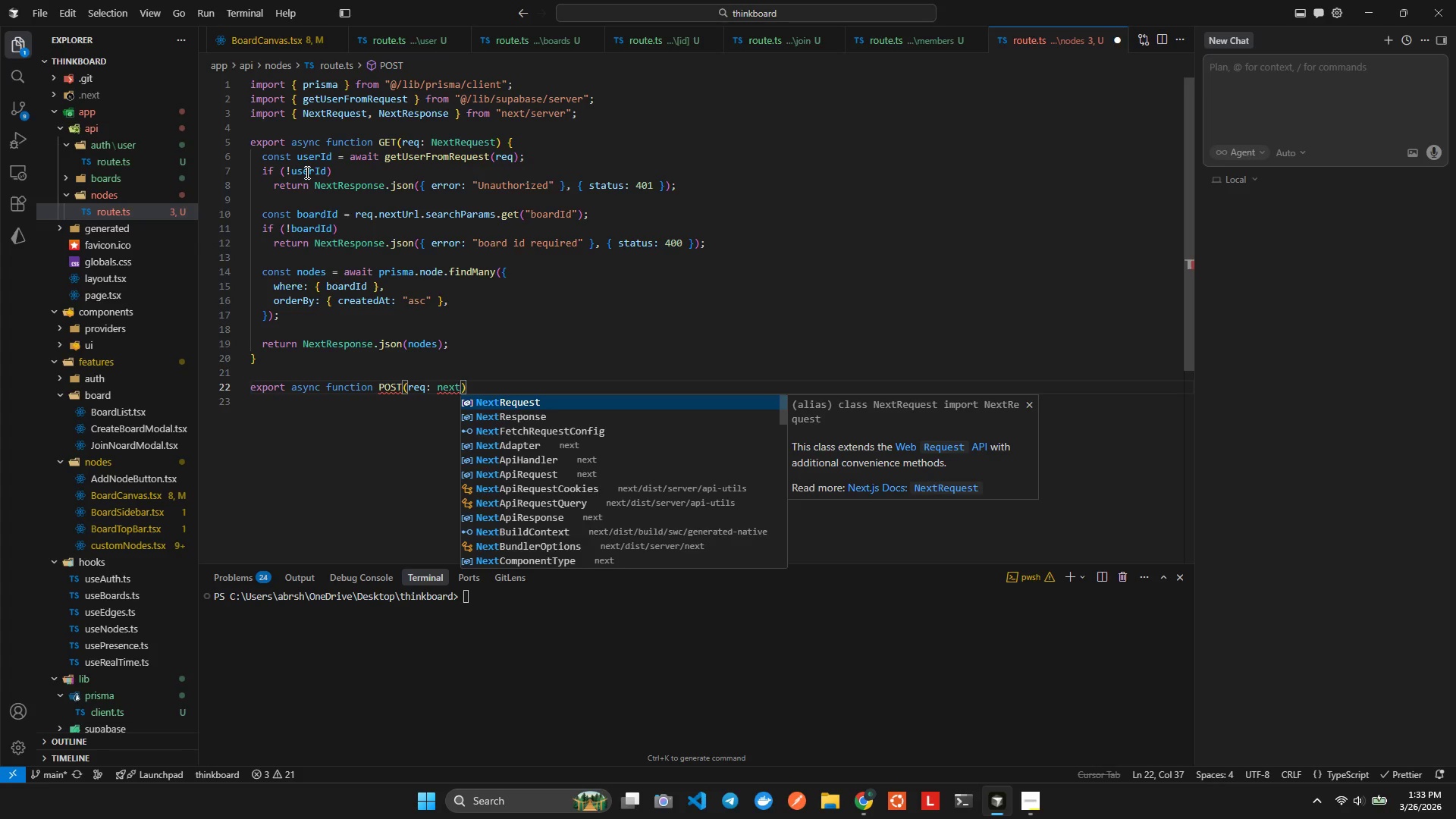 
hold_key(key=R, duration=0.31)
 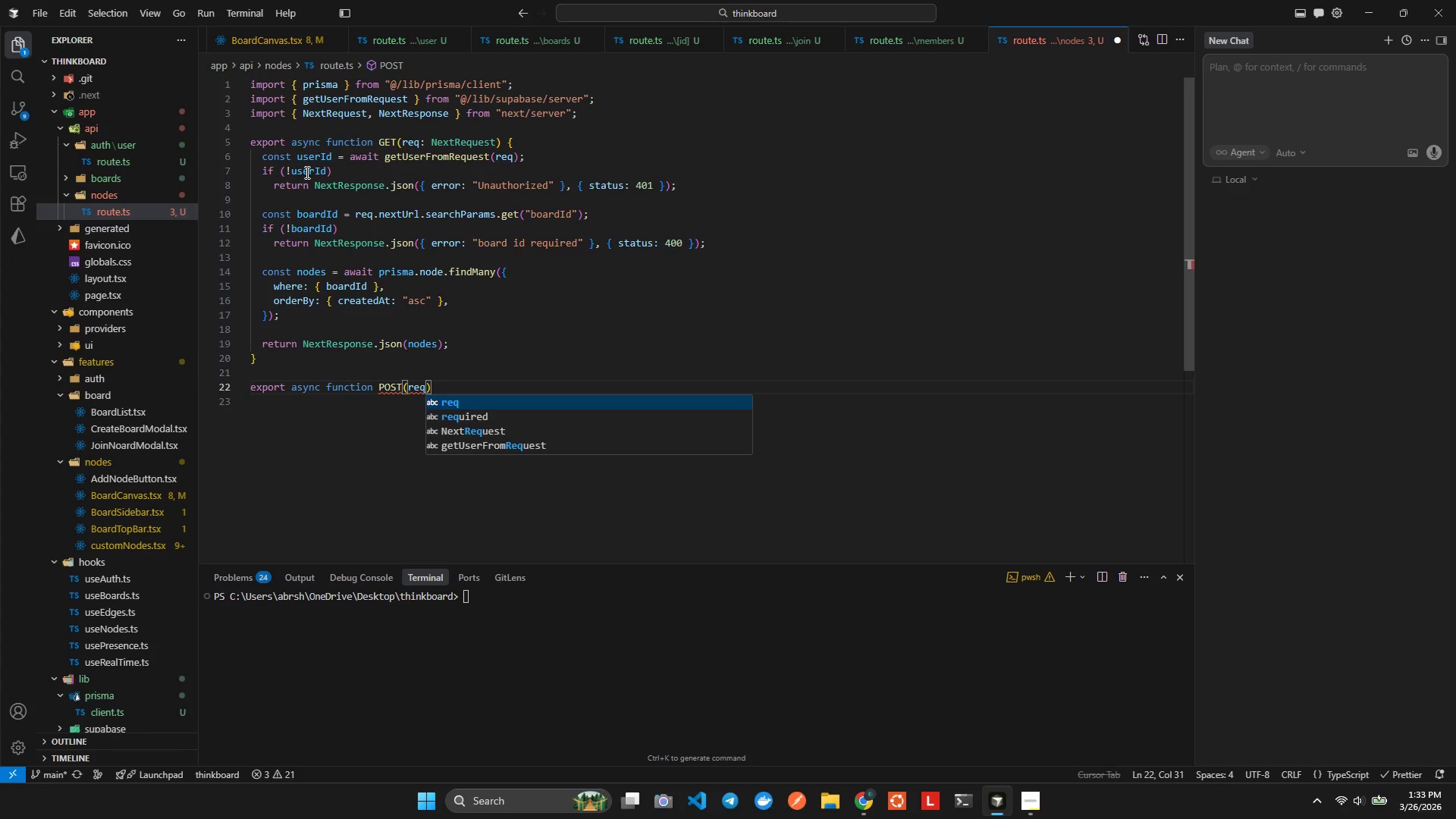 
key(Enter)
 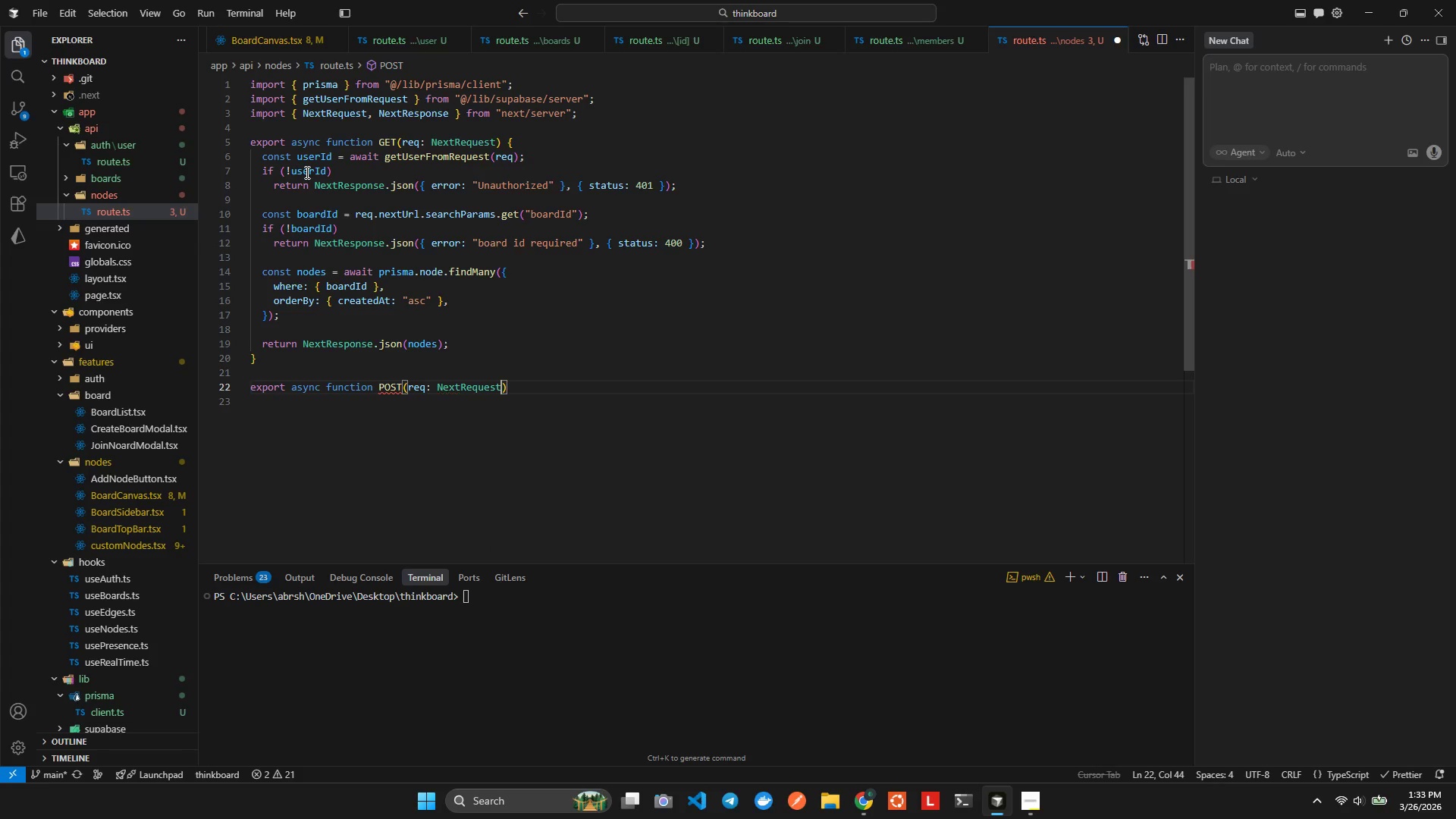 
key(ArrowRight)
 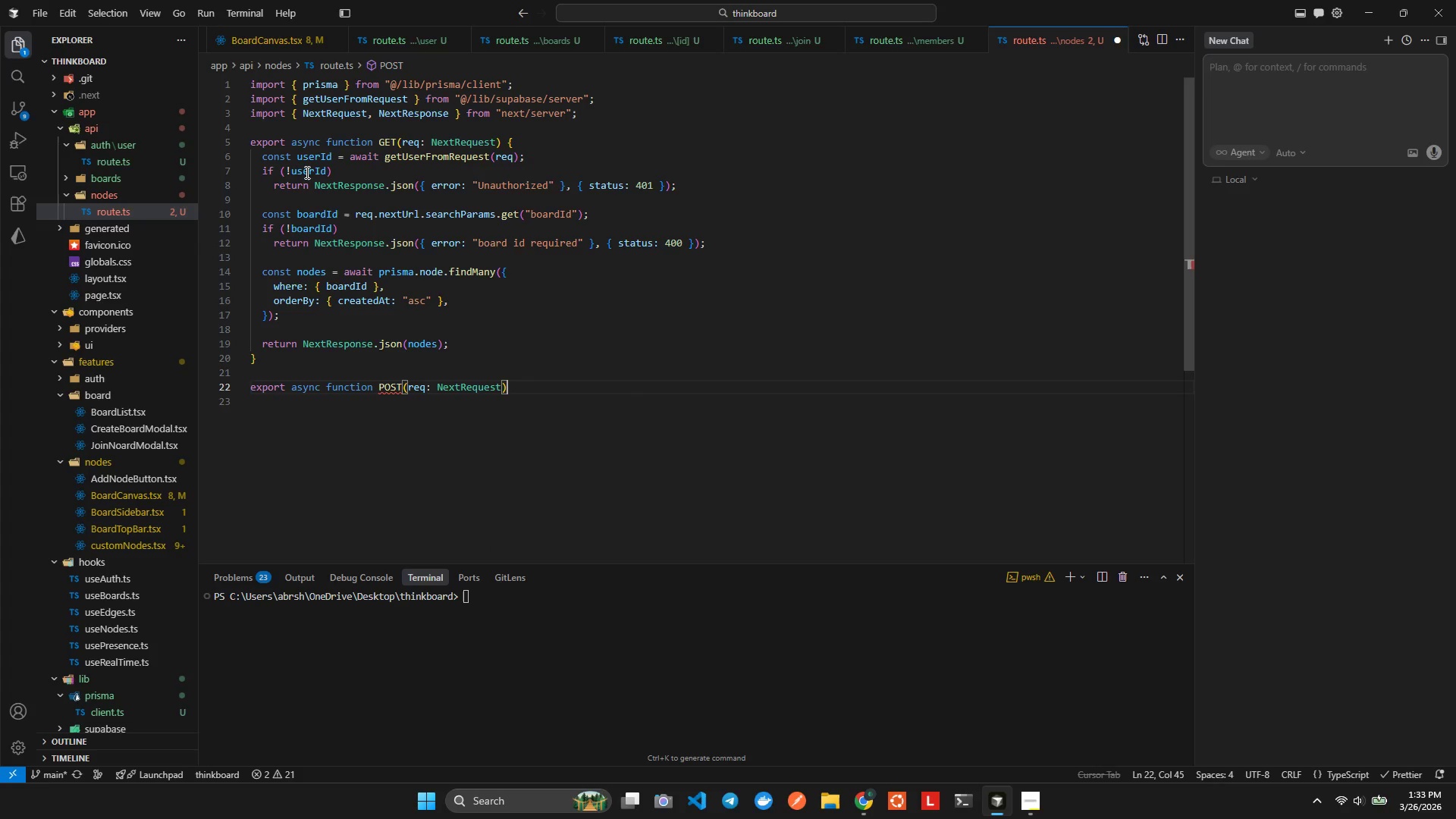 
key(ArrowLeft)
 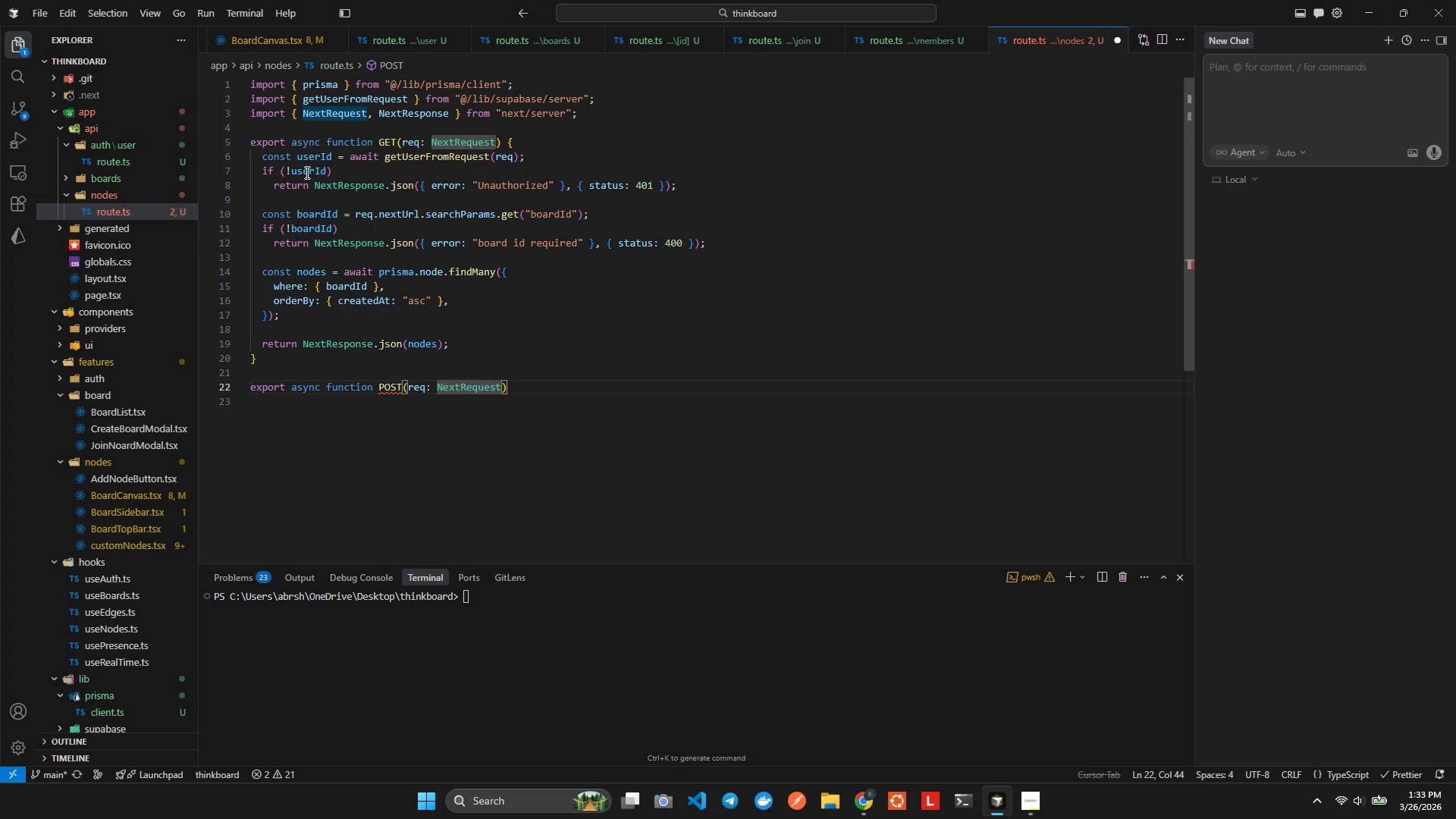 
key(ArrowRight)
 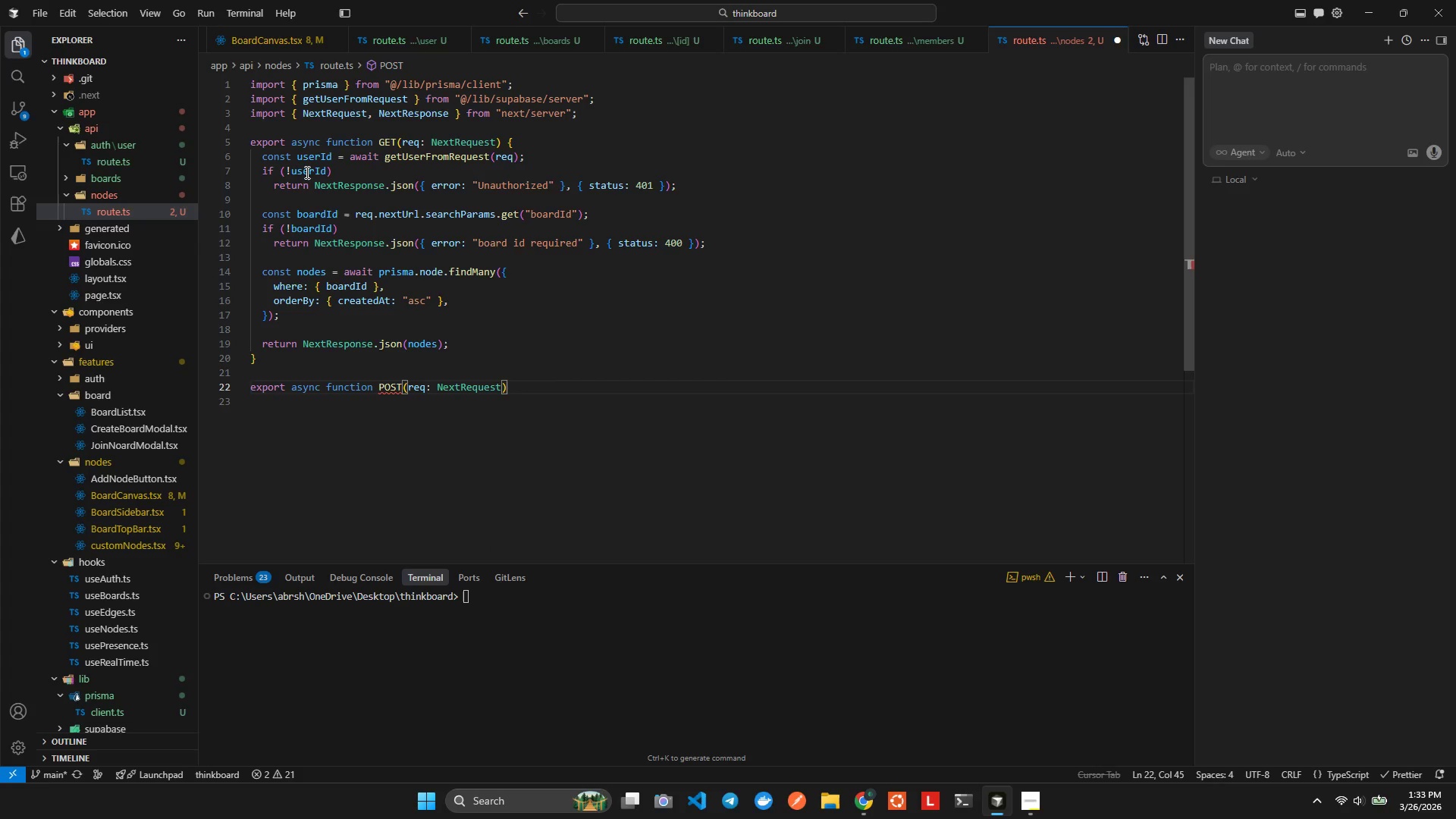 
key(Shift+BracketLeft)
 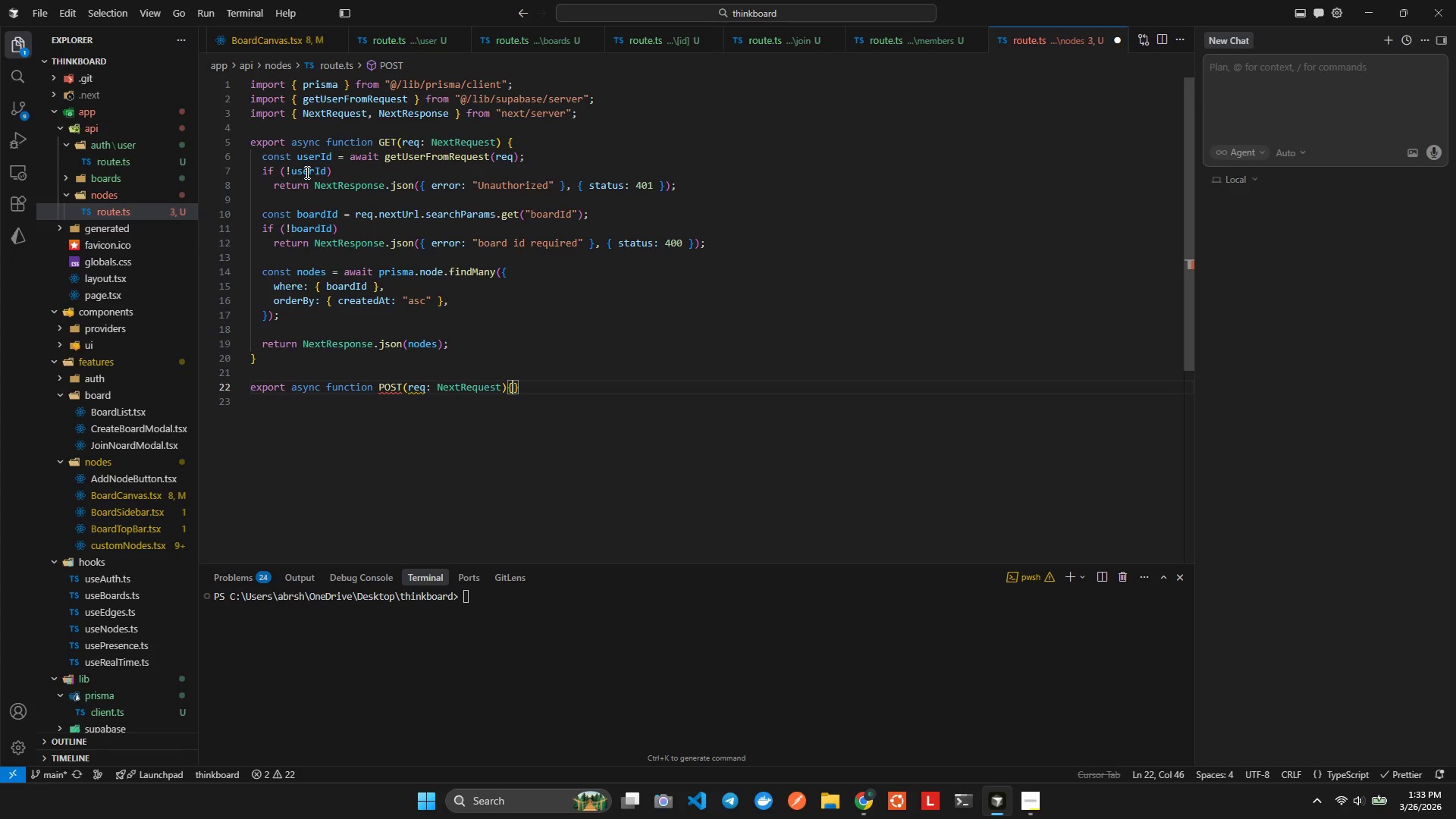 
key(Enter)
 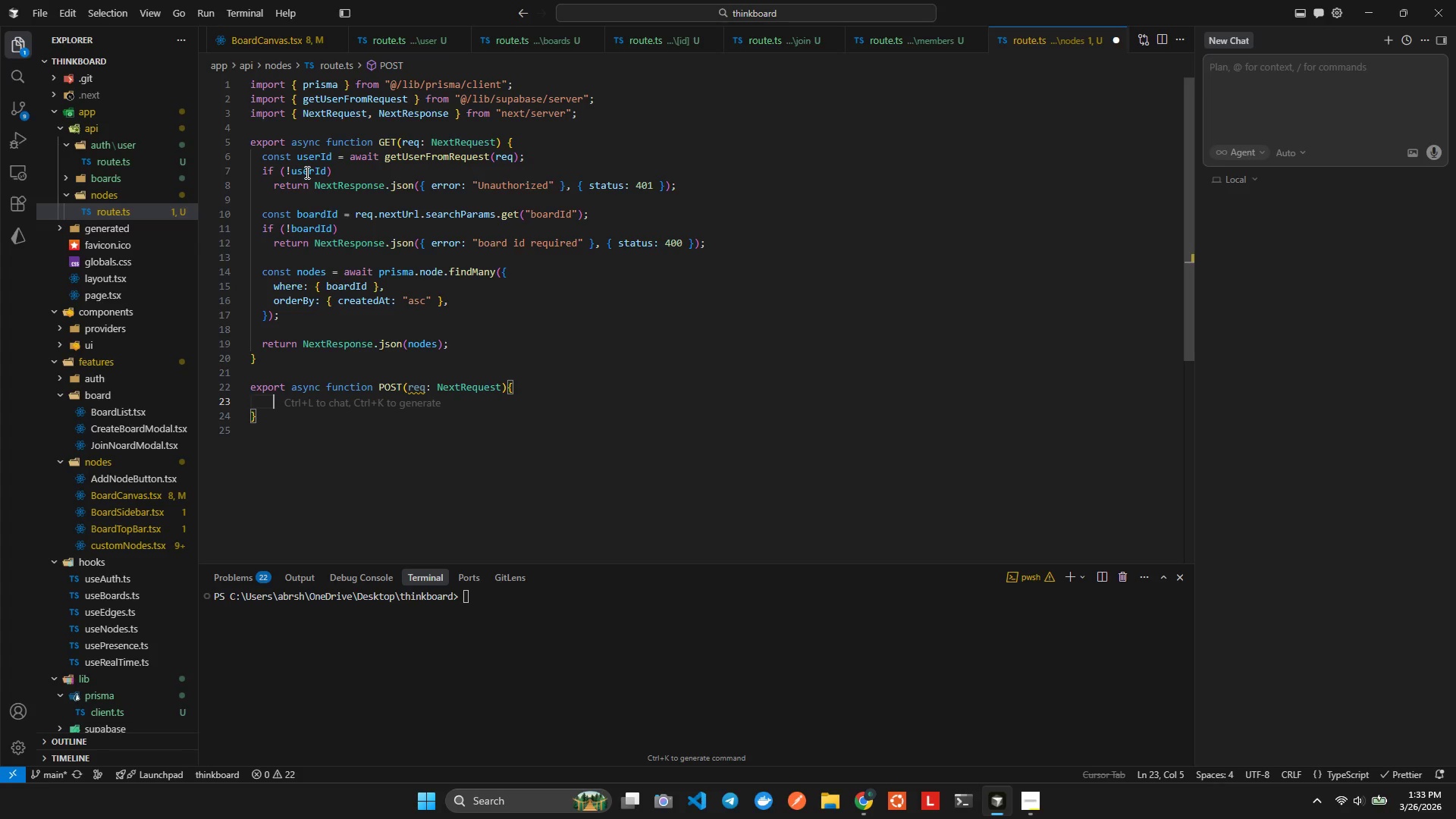 
key(Control+ControlLeft)
 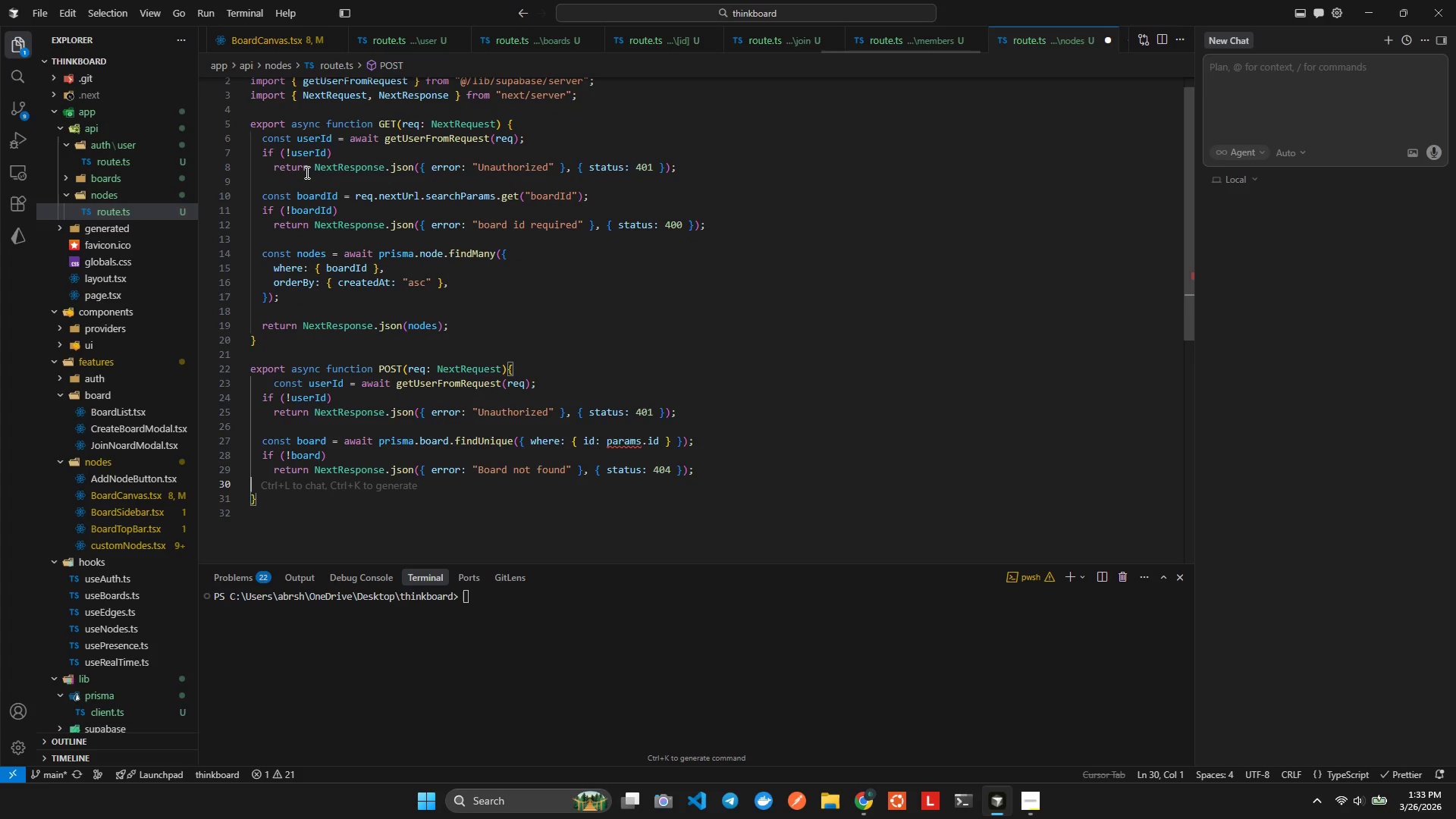 
key(Control+V)
 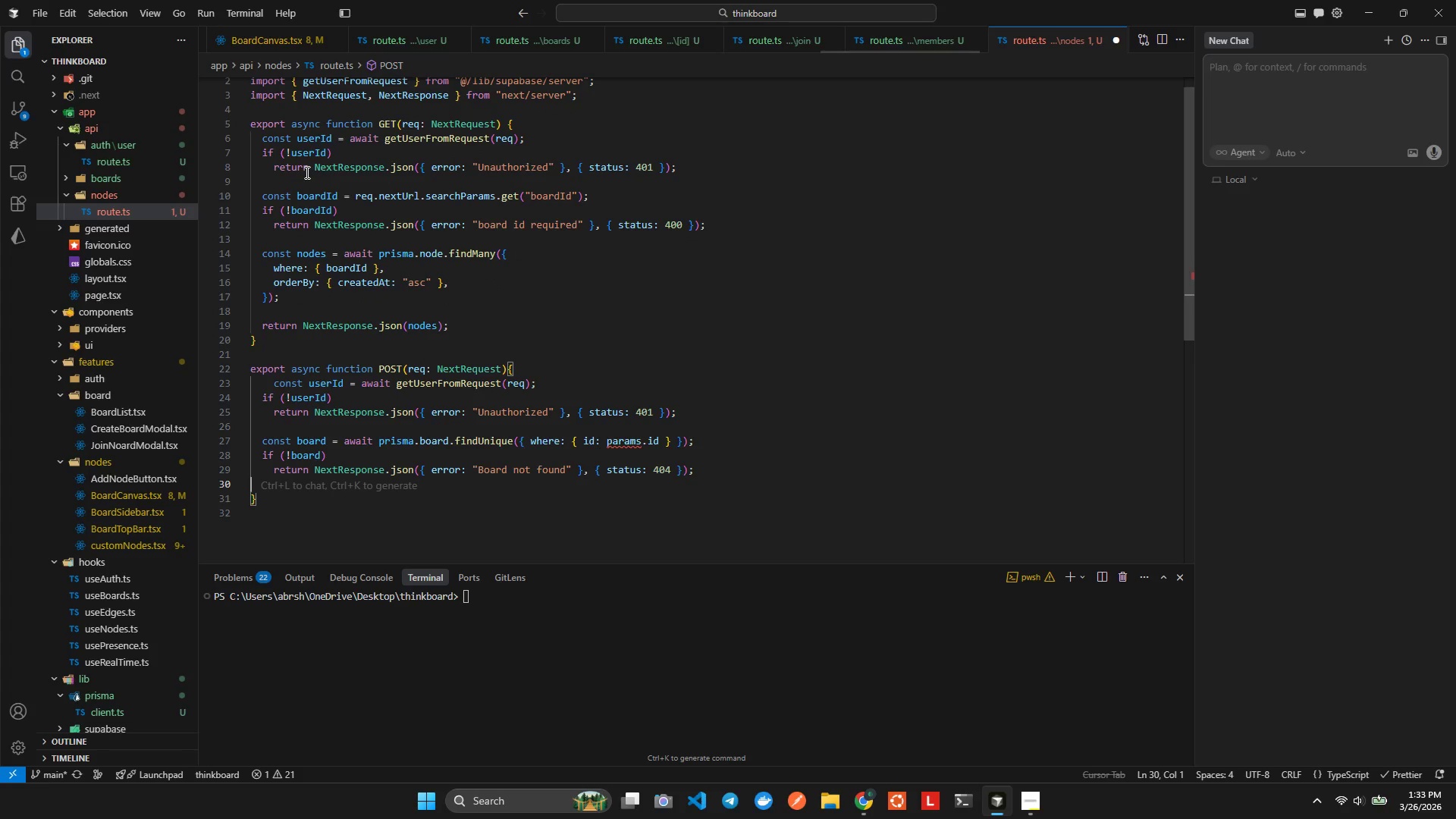 
key(Shift+ArrowUp)
 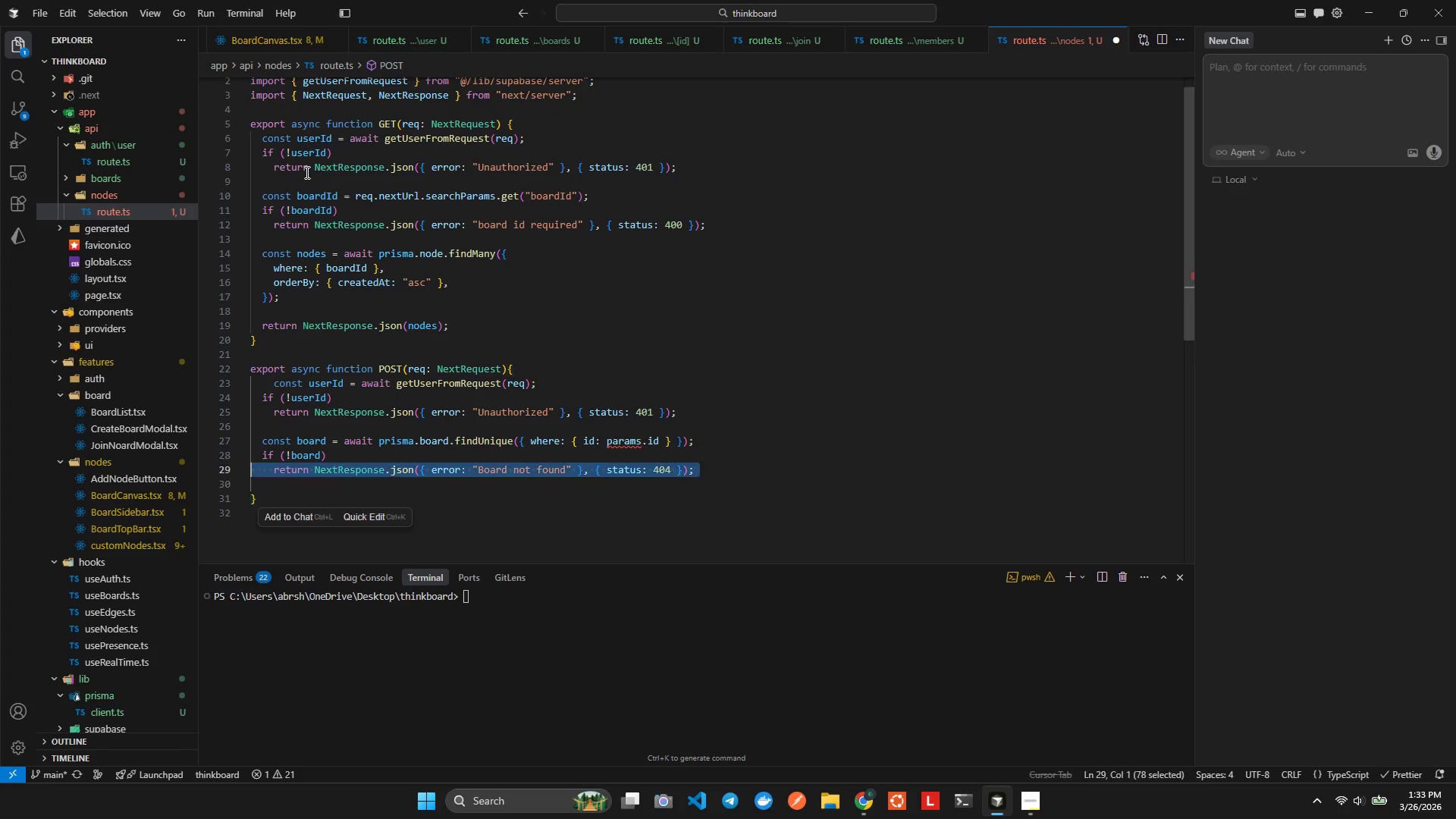 
key(Shift+ArrowUp)
 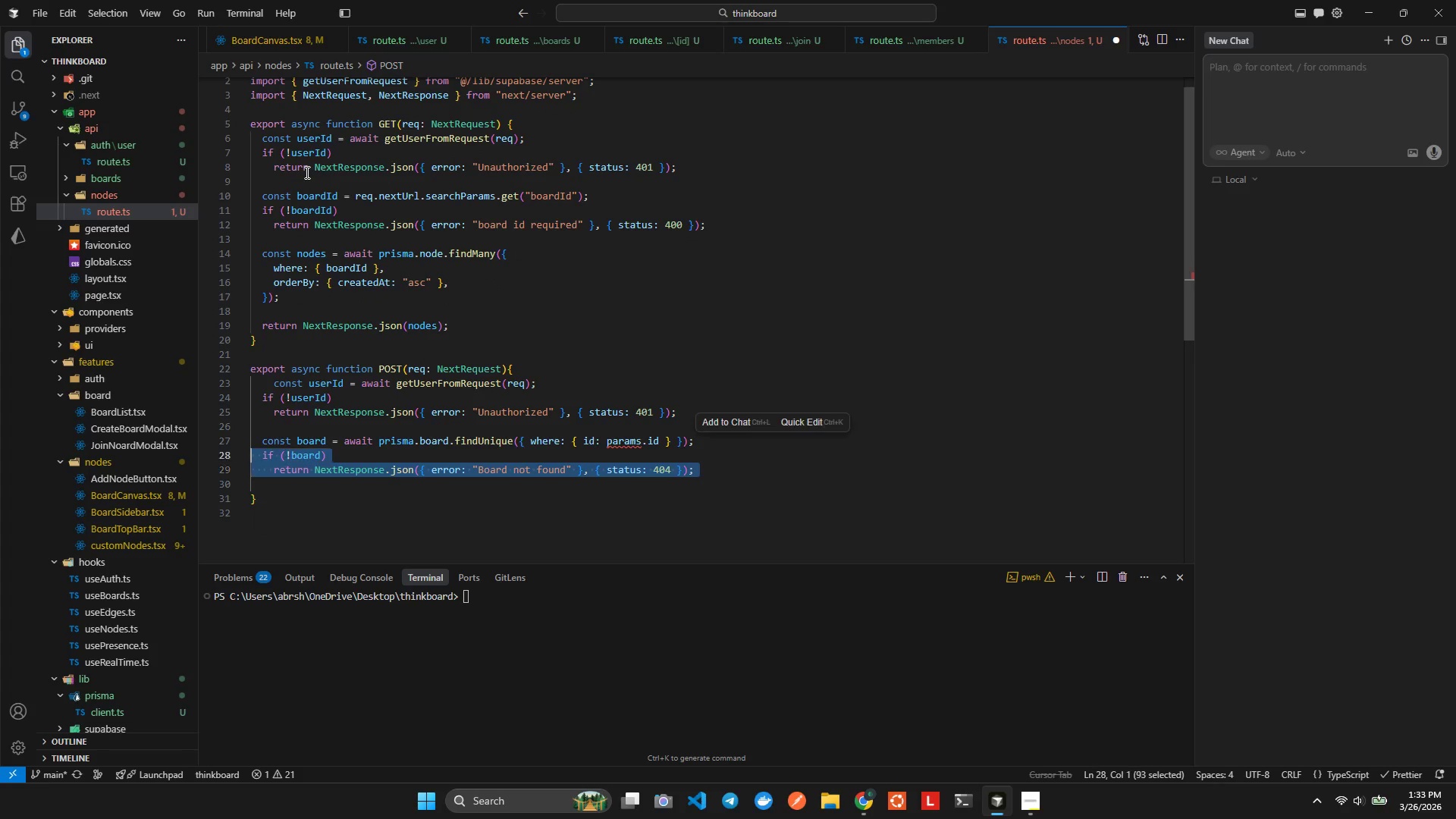 
key(Shift+ArrowUp)
 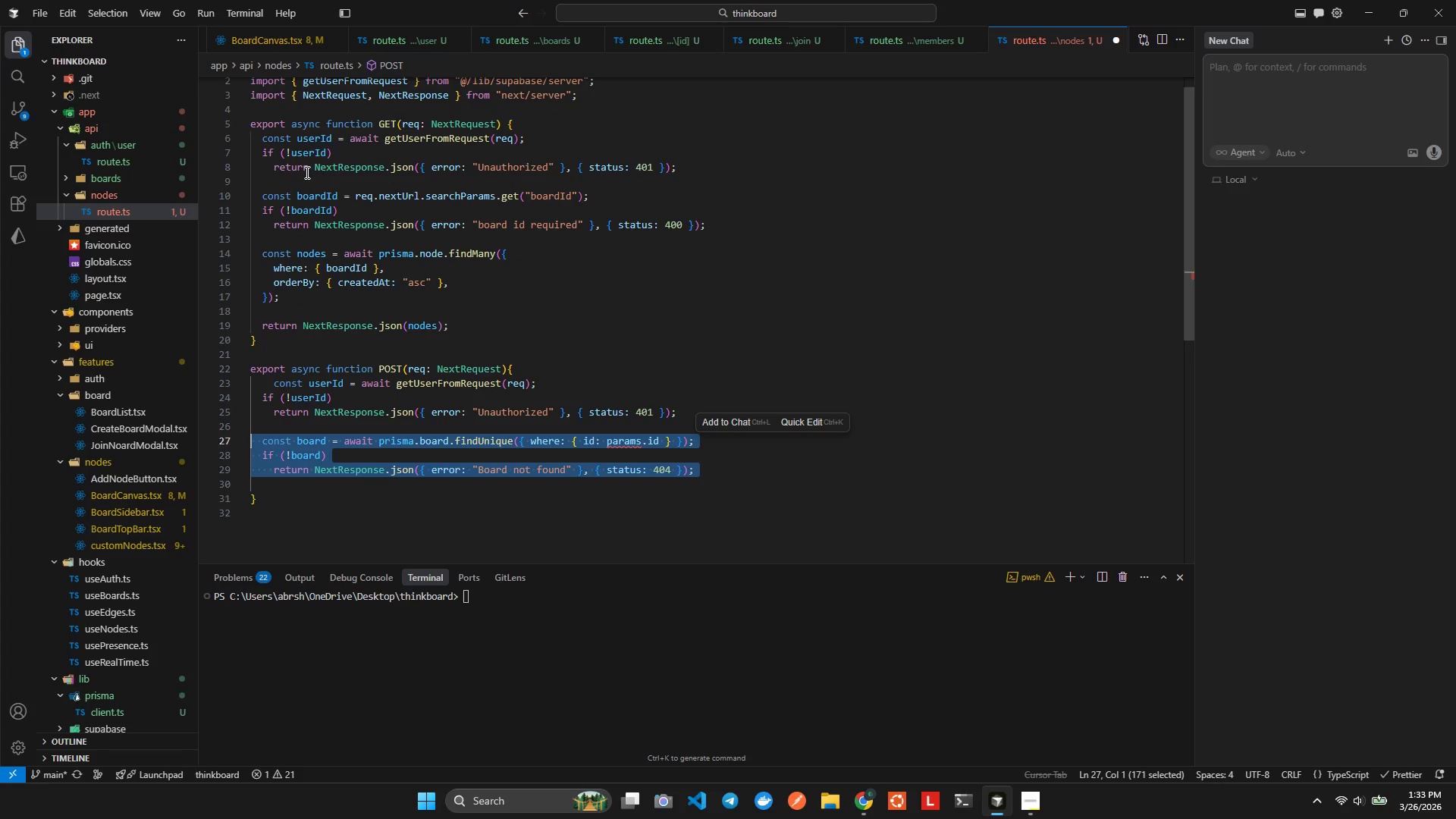 
key(Shift+ArrowUp)
 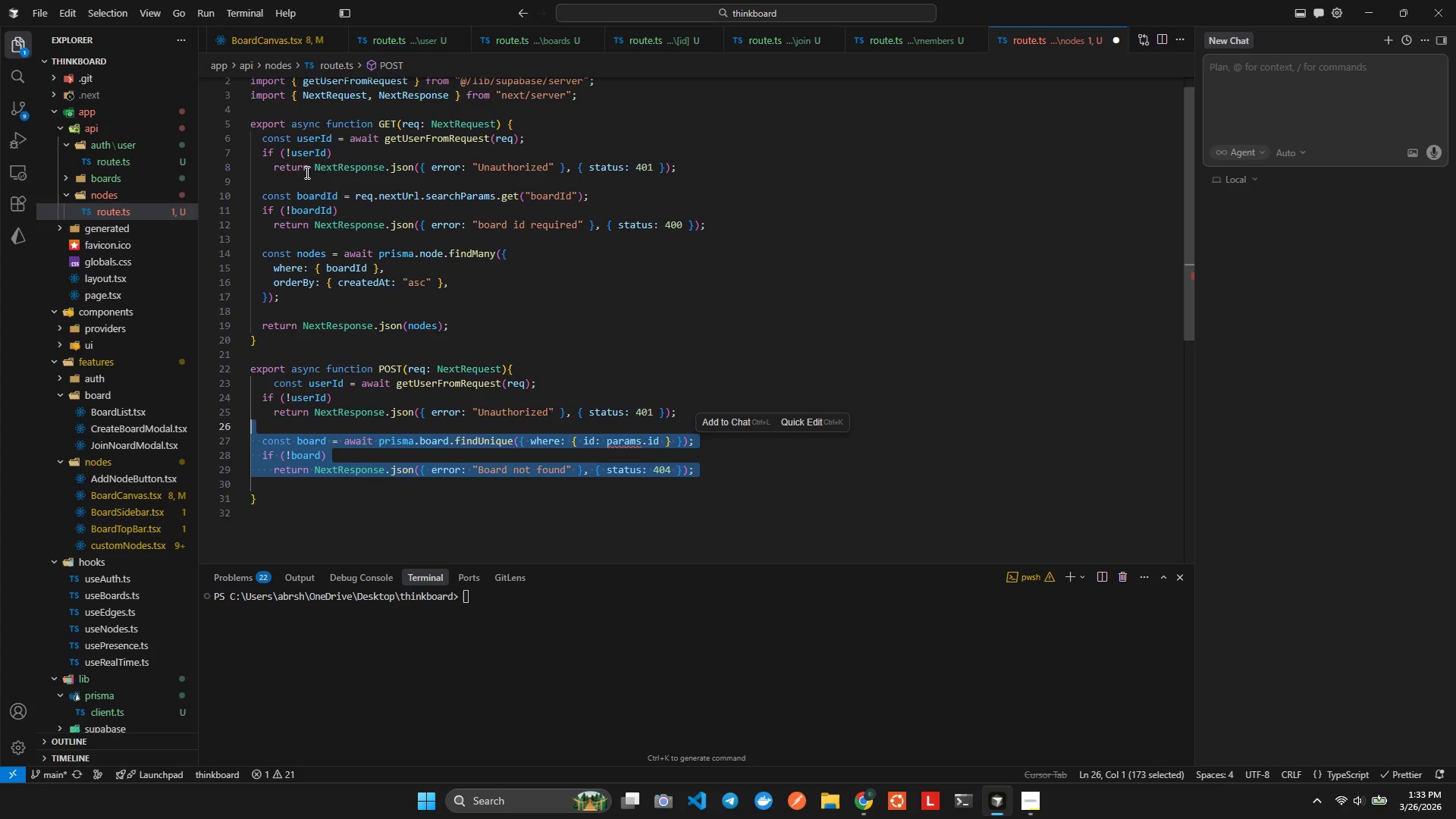 
key(Shift+ArrowUp)
 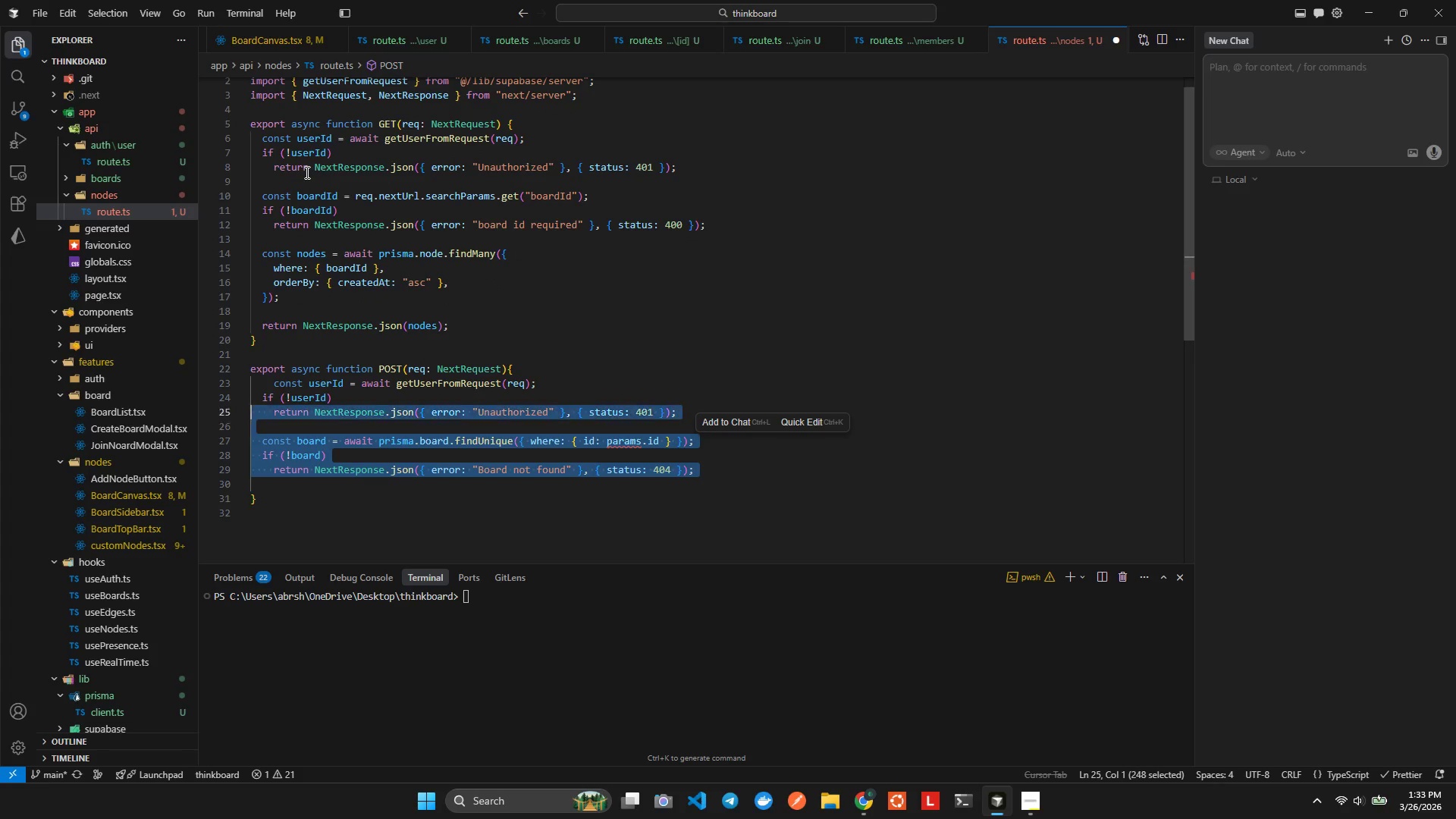 
key(Shift+ArrowUp)
 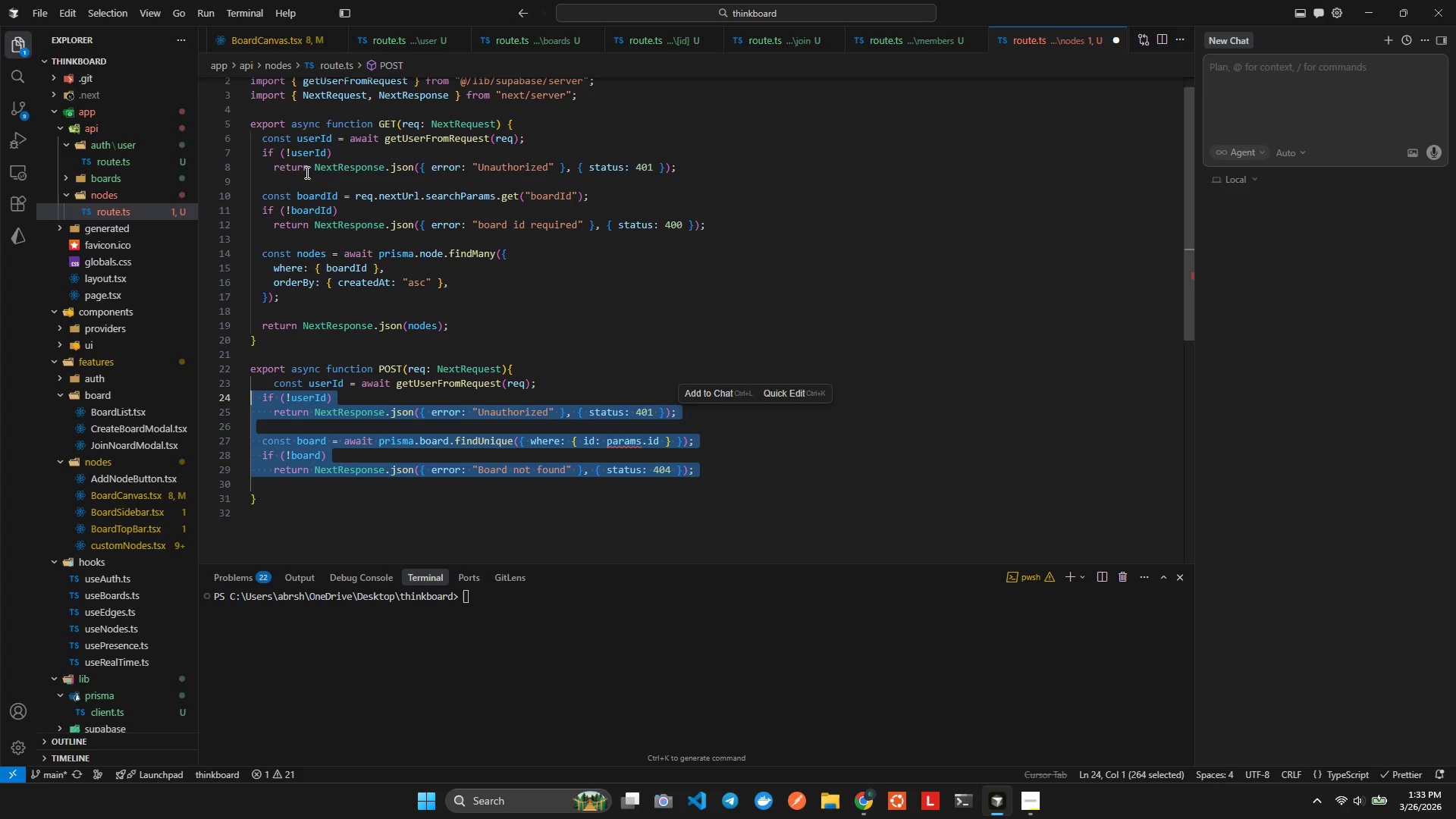 
key(Shift+ArrowDown)
 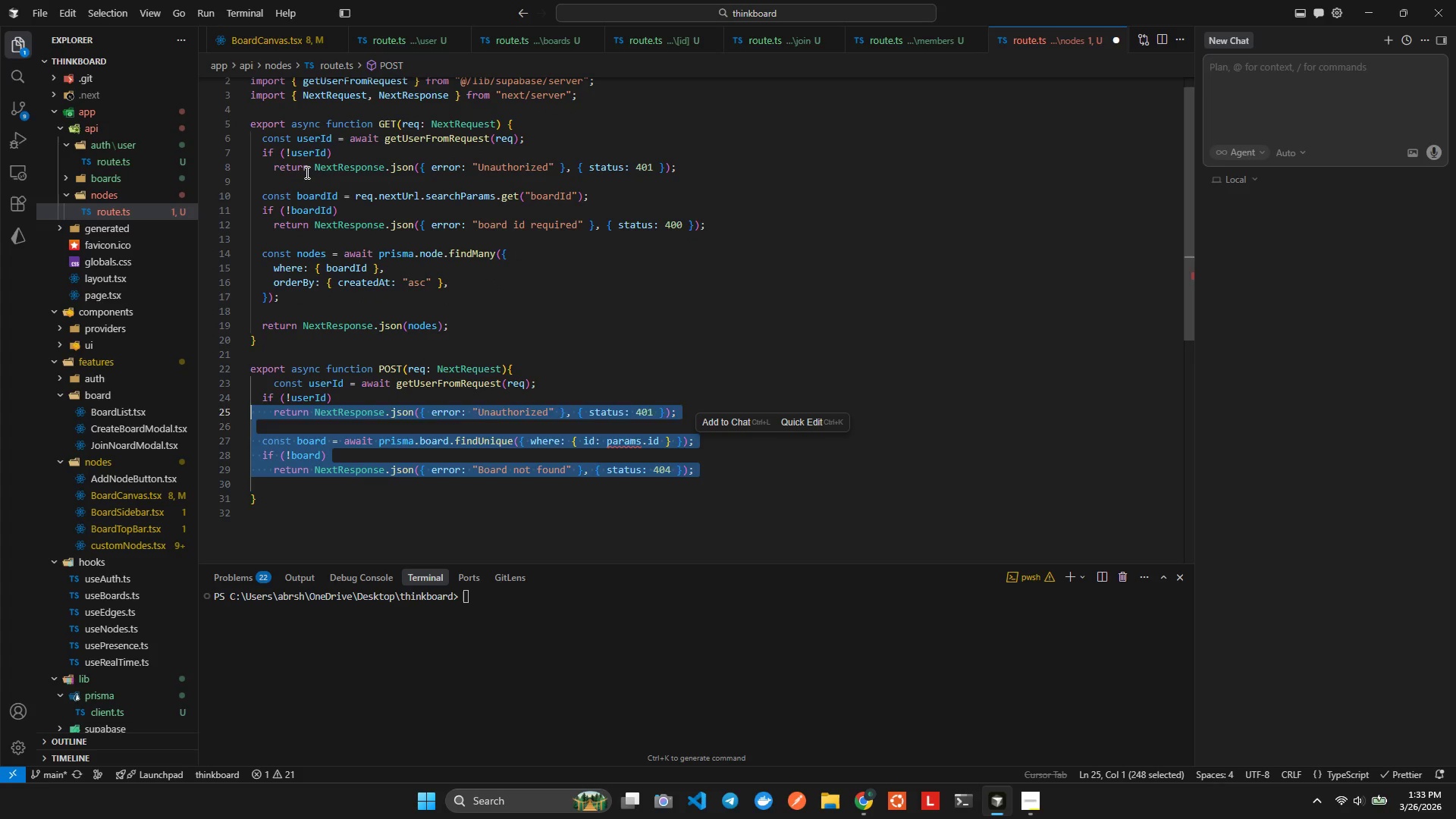 
key(Shift+ArrowDown)
 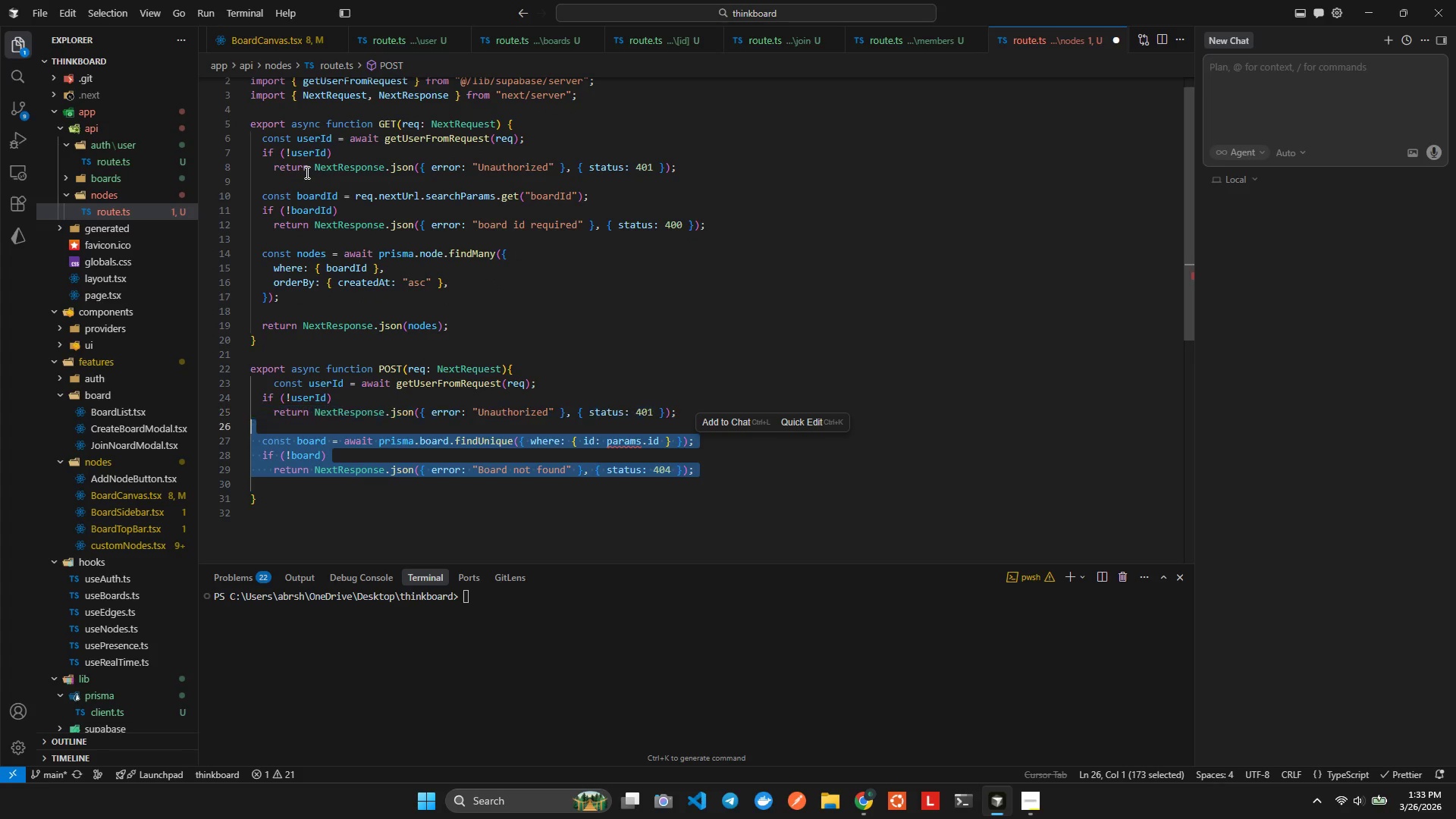 
key(Shift+ArrowDown)
 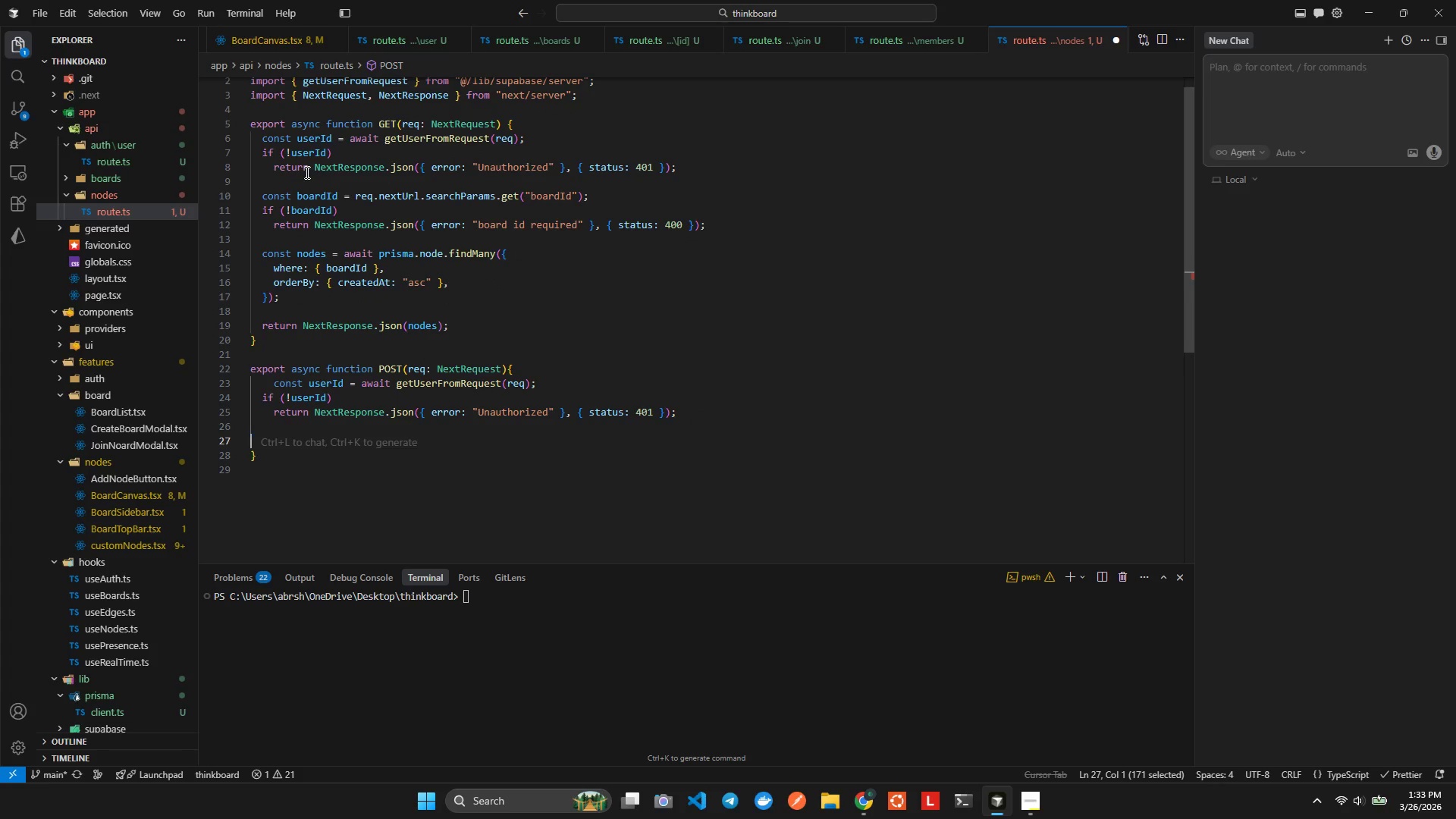 
key(Backspace)
 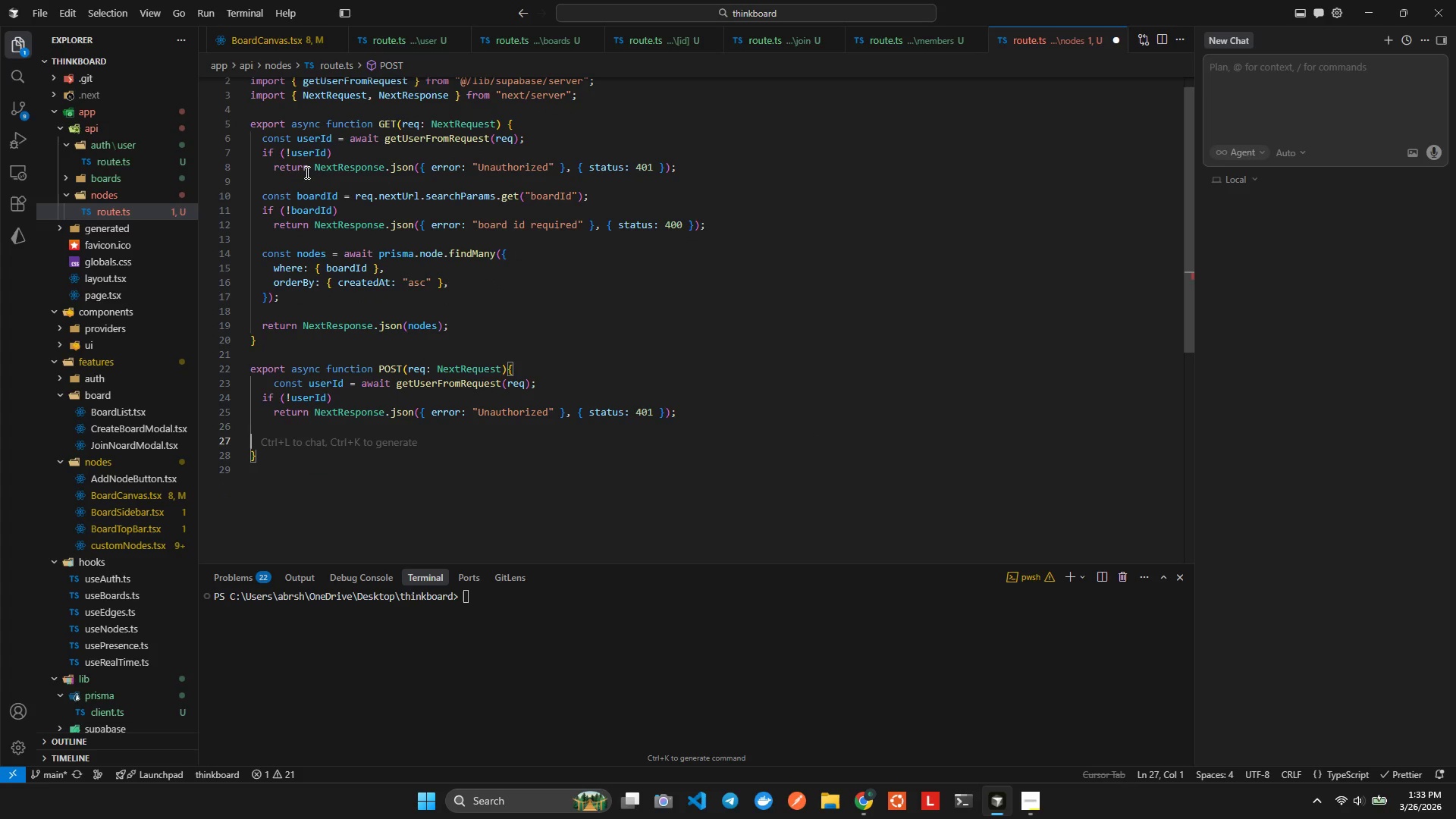 
key(Backspace)
 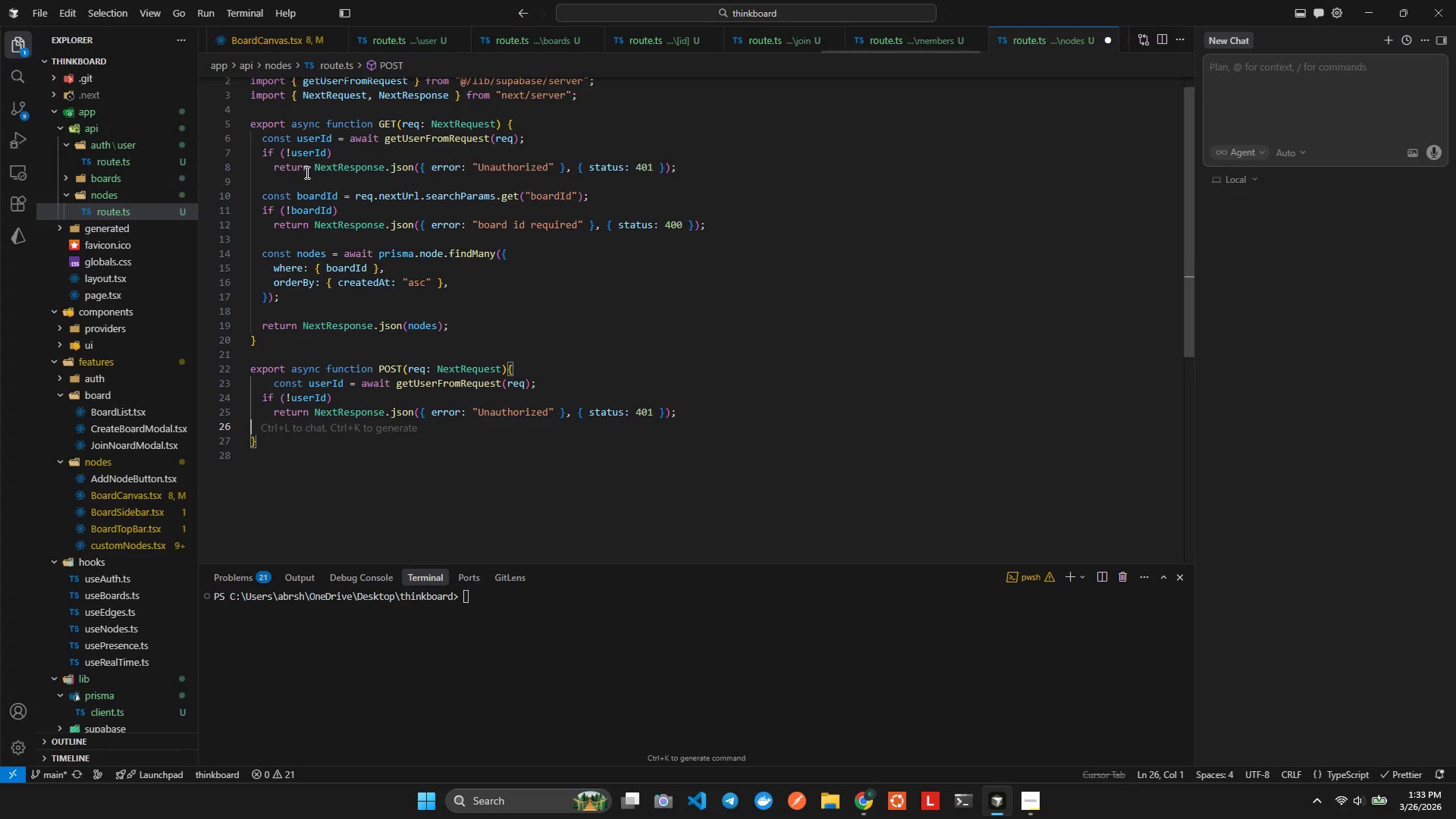 
key(Backspace)
 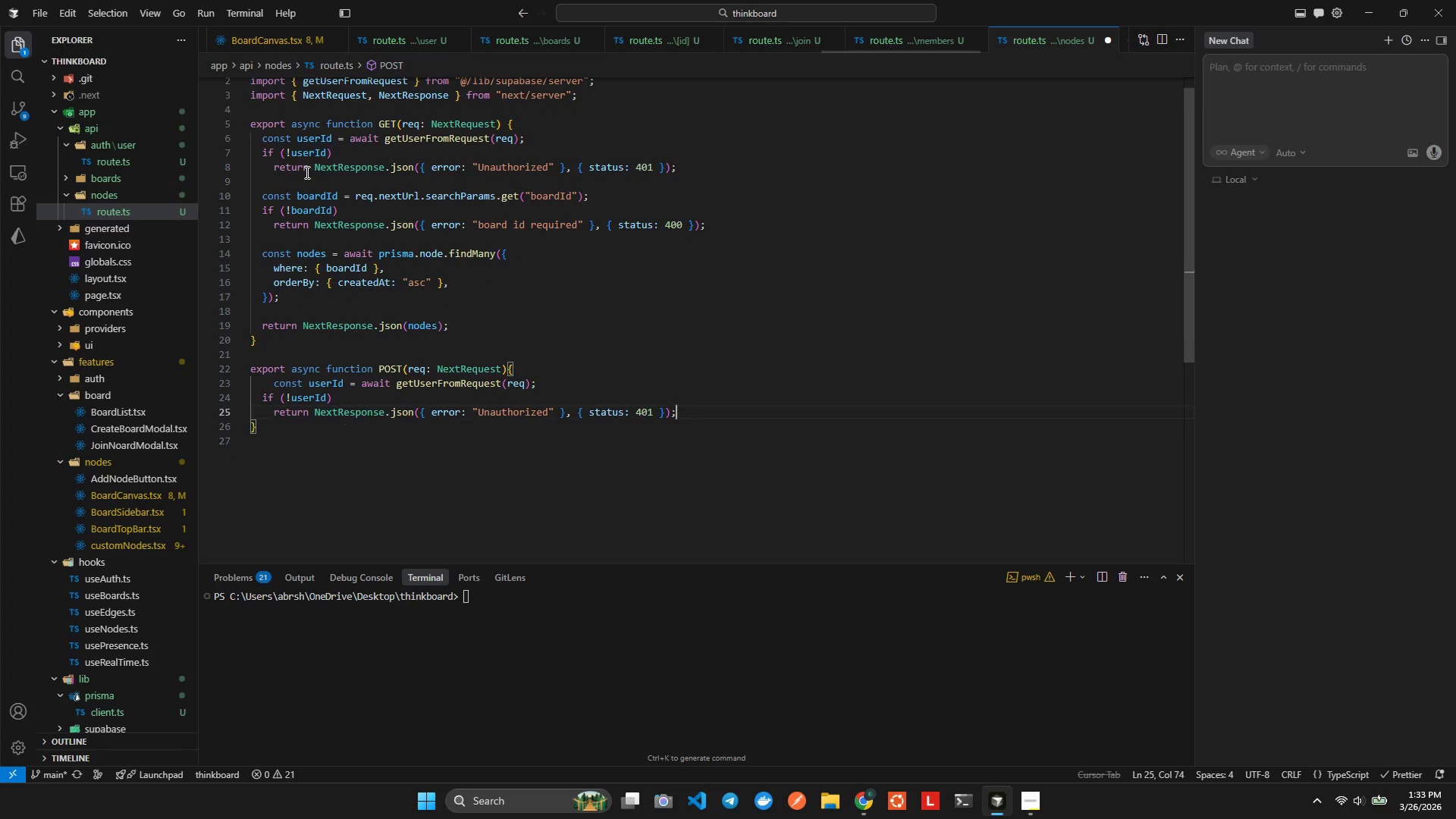 
key(Enter)
 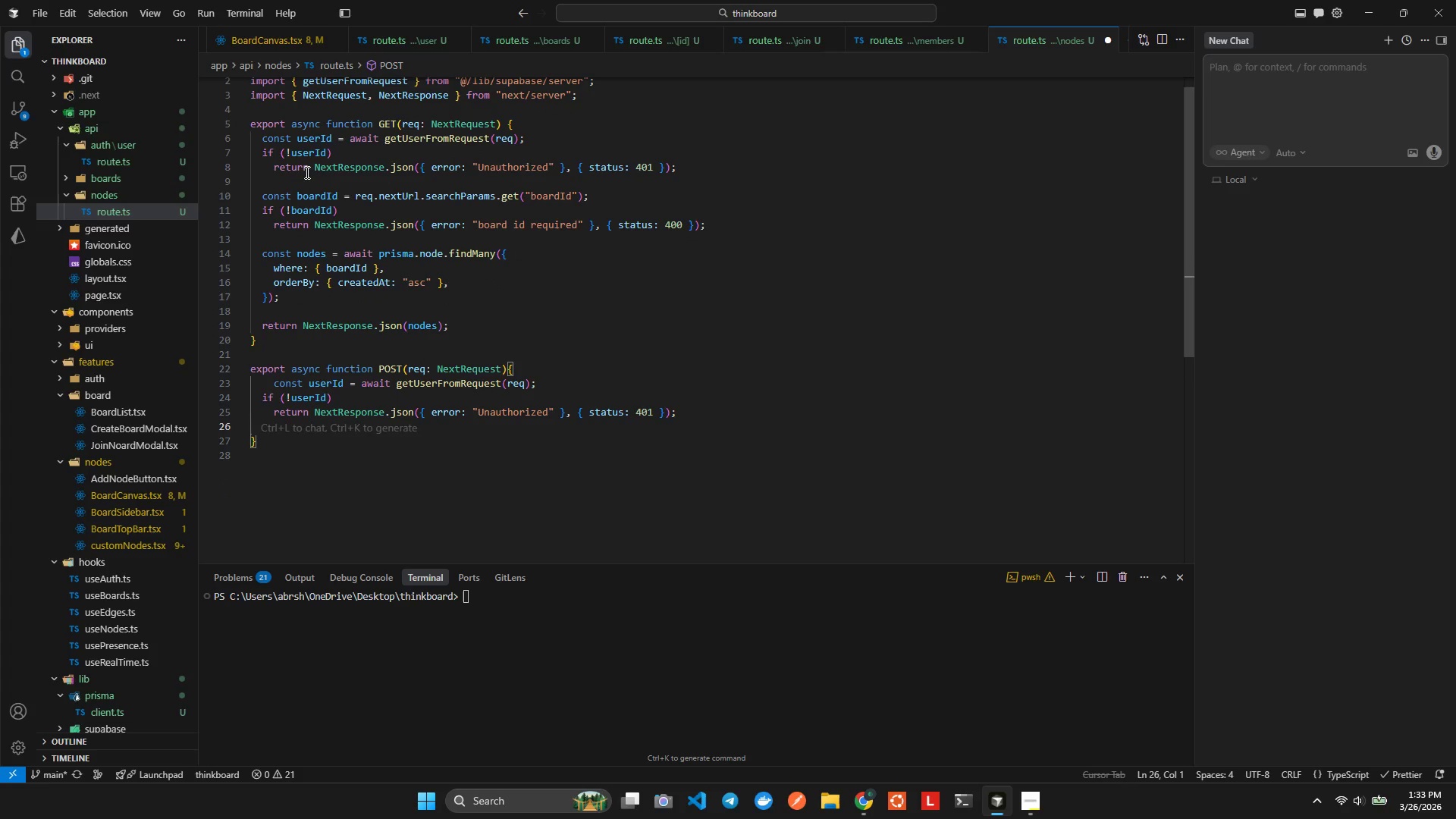 
key(Enter)
 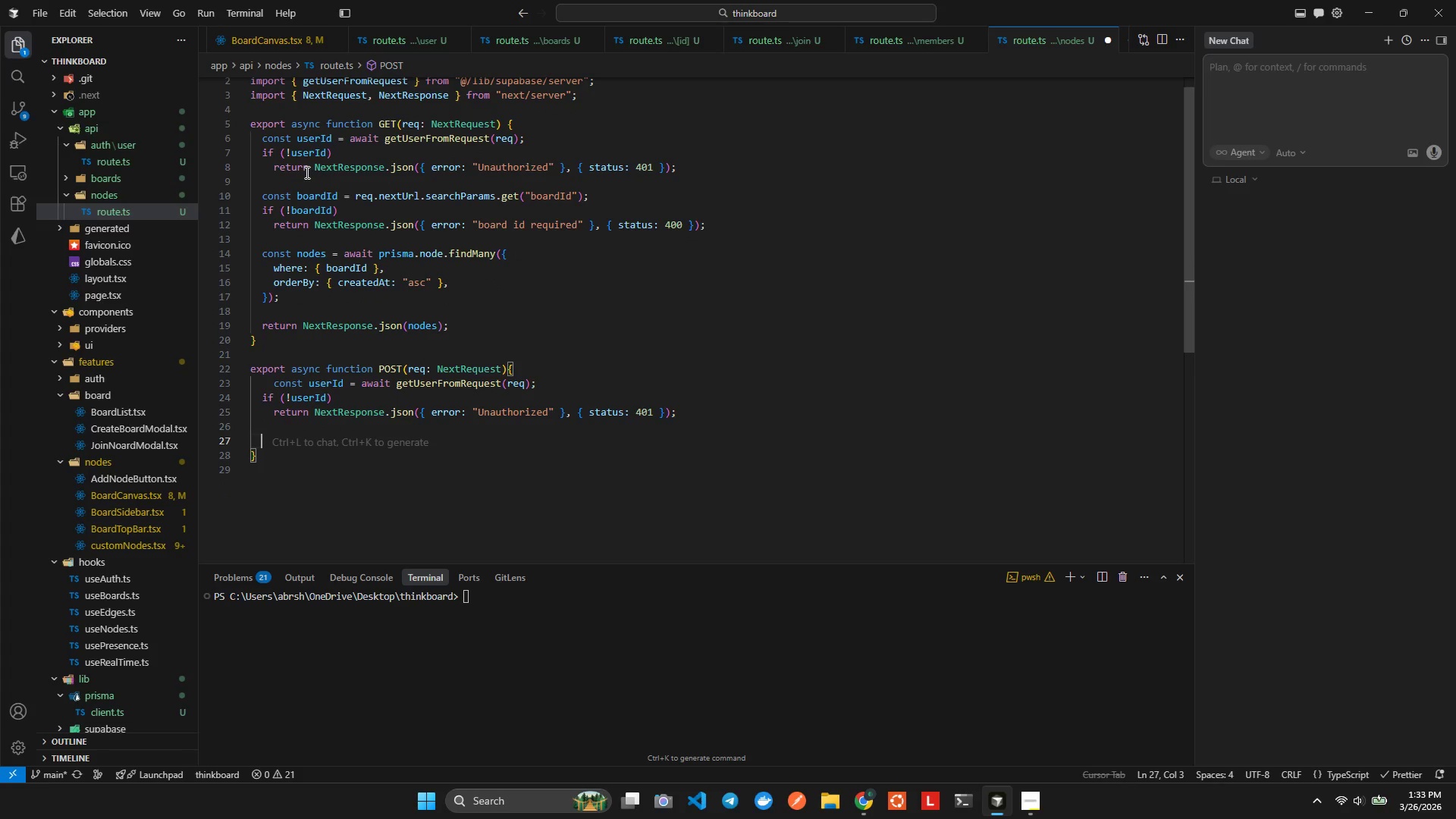 
type(const {board)
 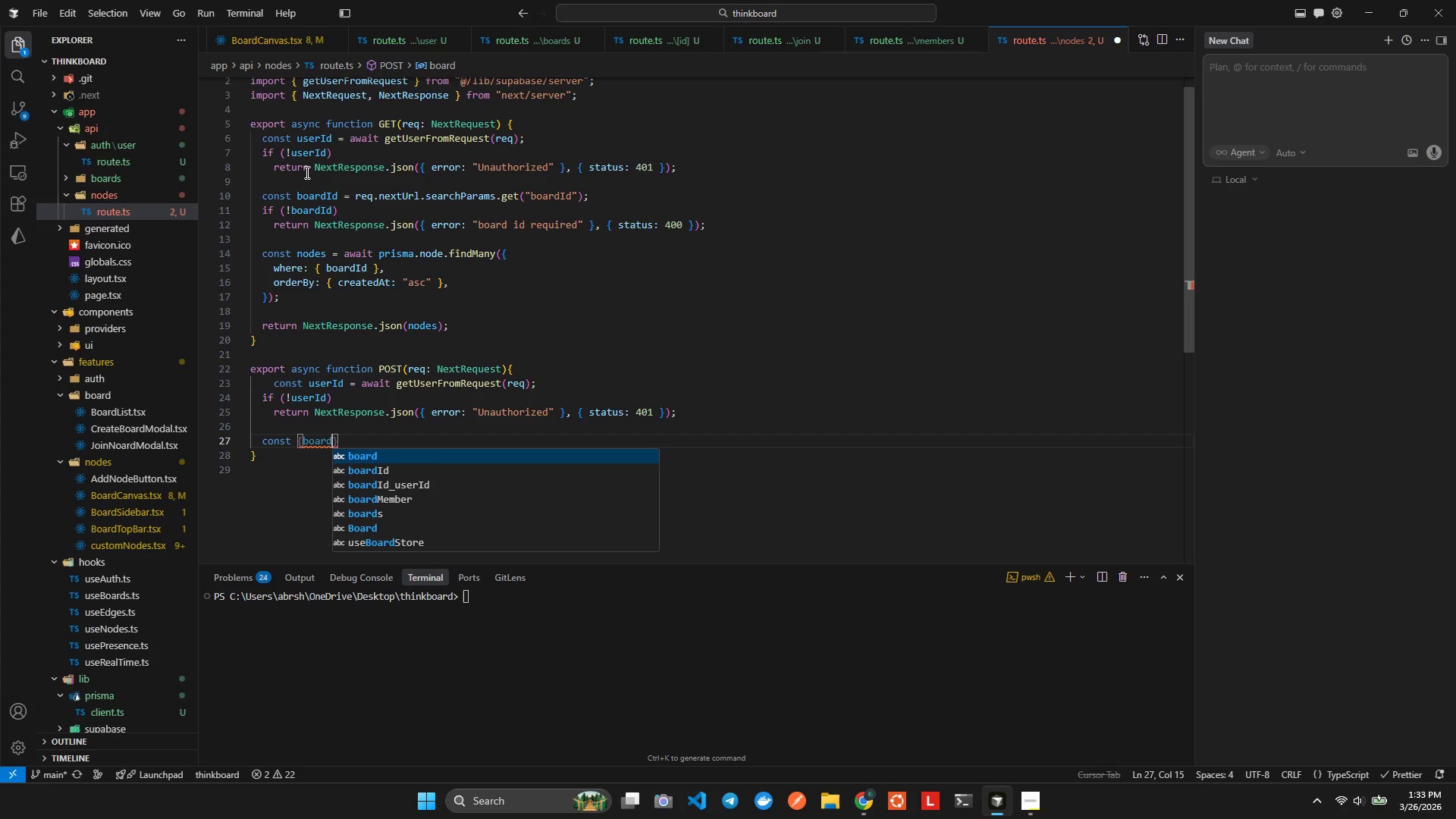 
key(ArrowDown)
 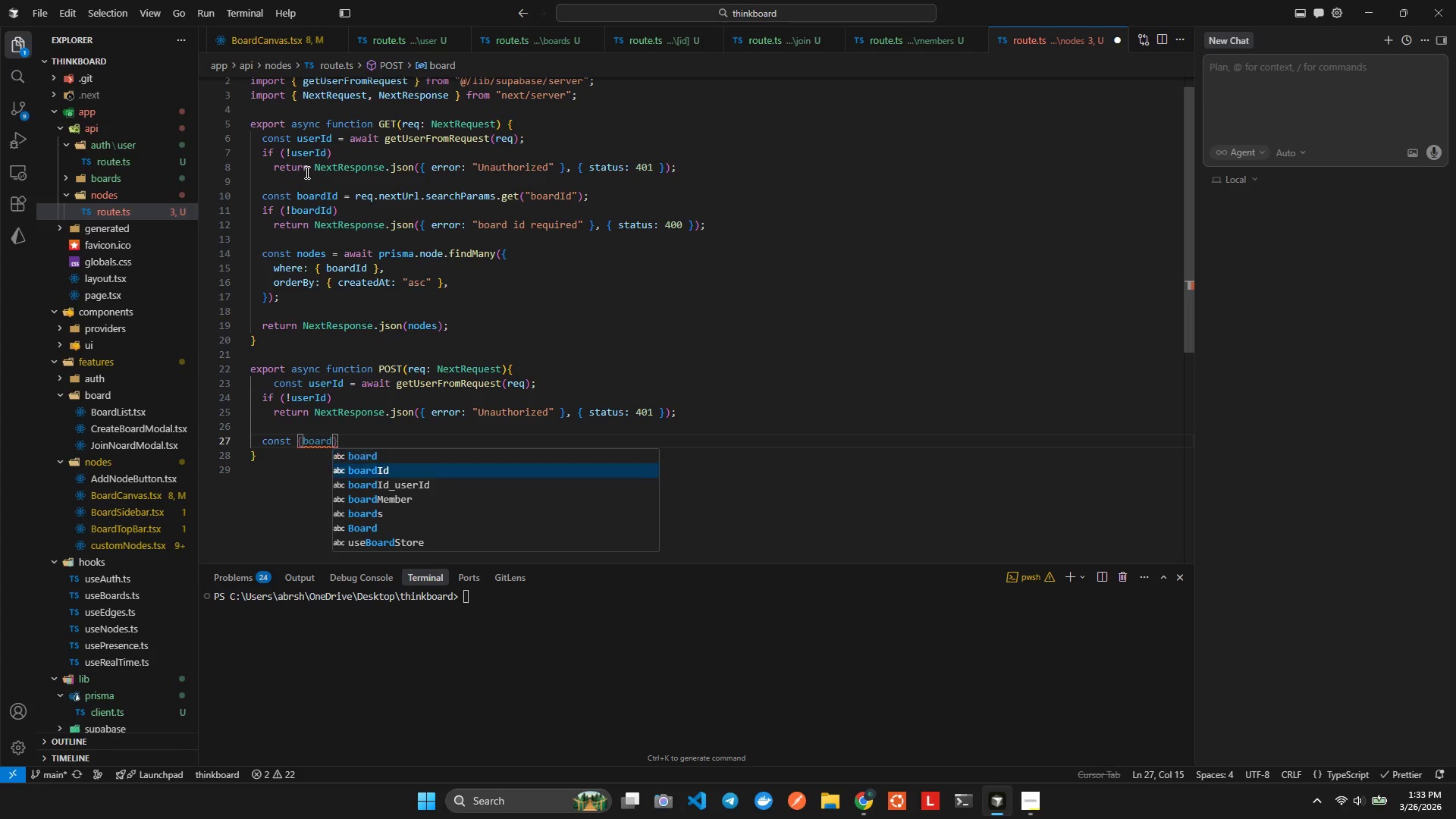 
key(Enter)
 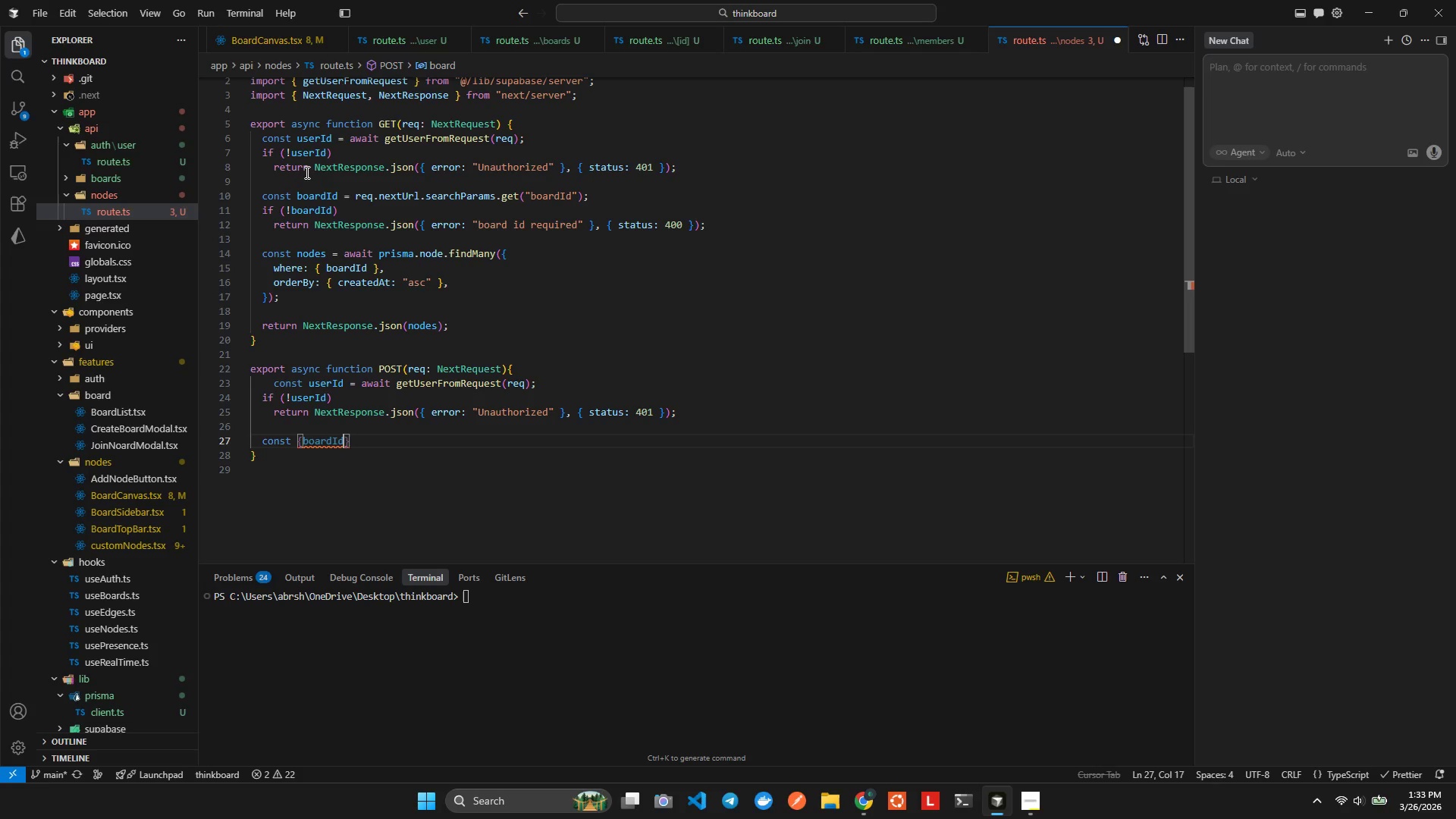 
type(, type, contn)
key(Backspace)
 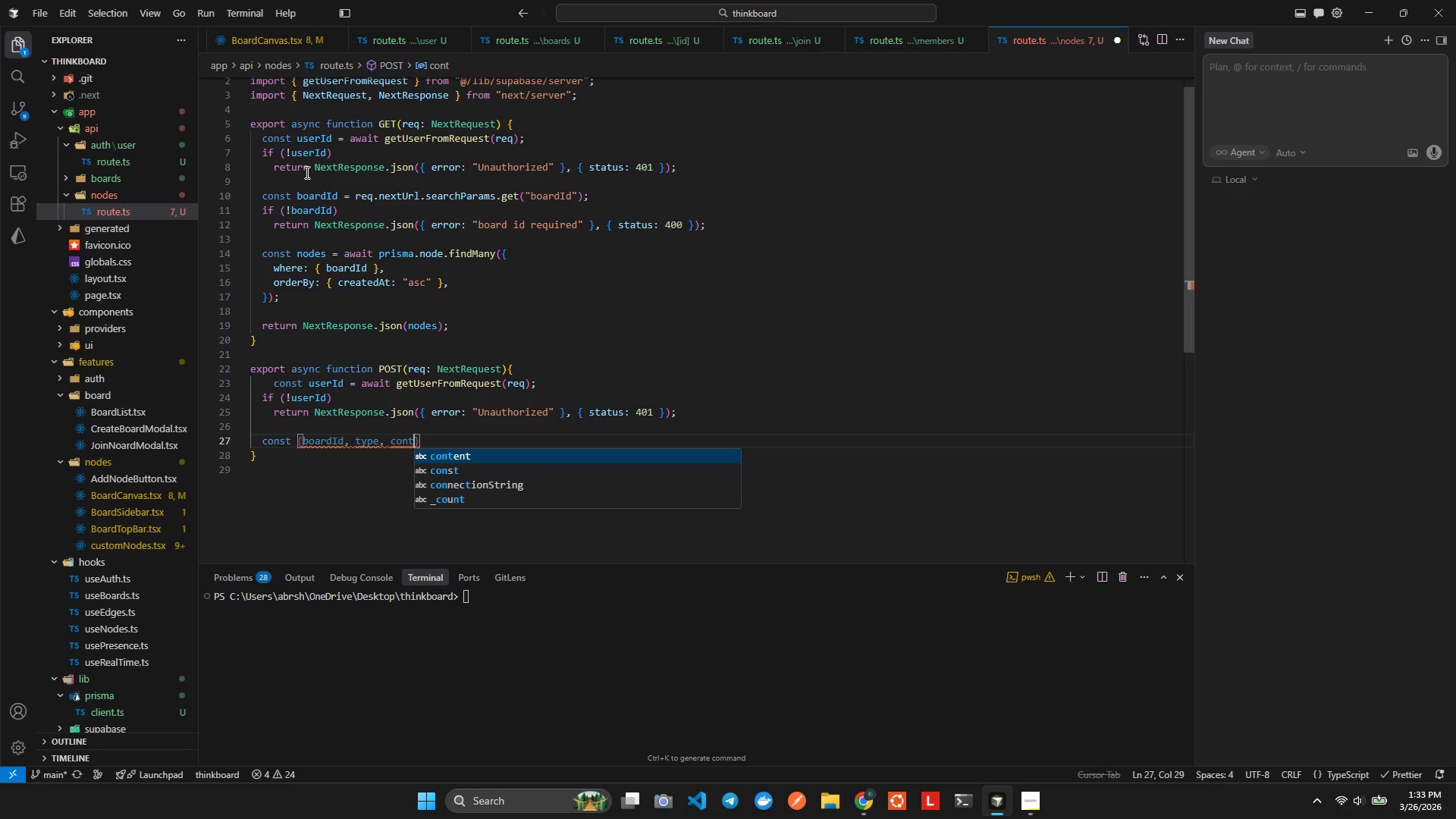 
key(Enter)
 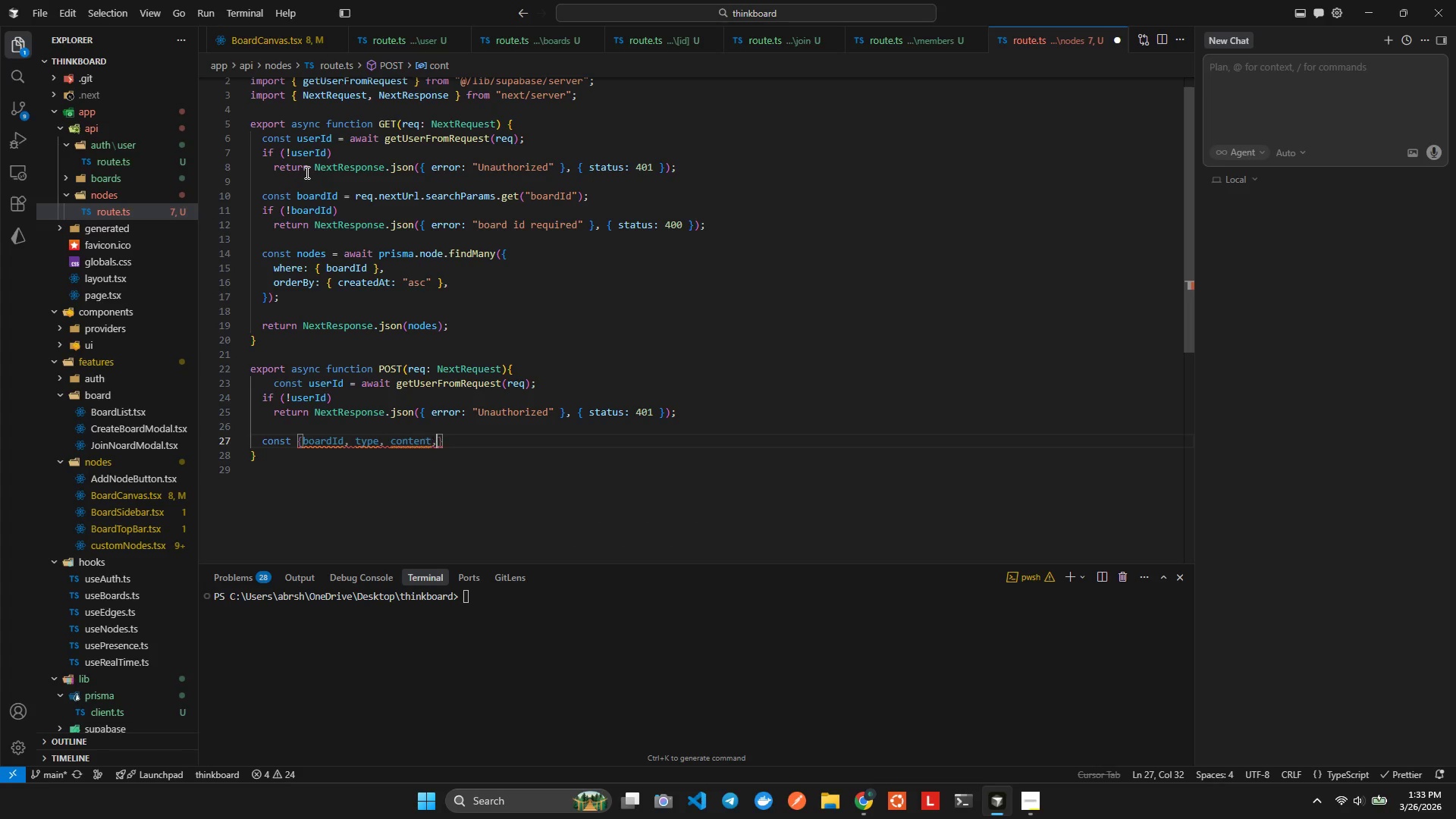 
type(,, )
key(Backspace)
key(Backspace)
type( positio)
 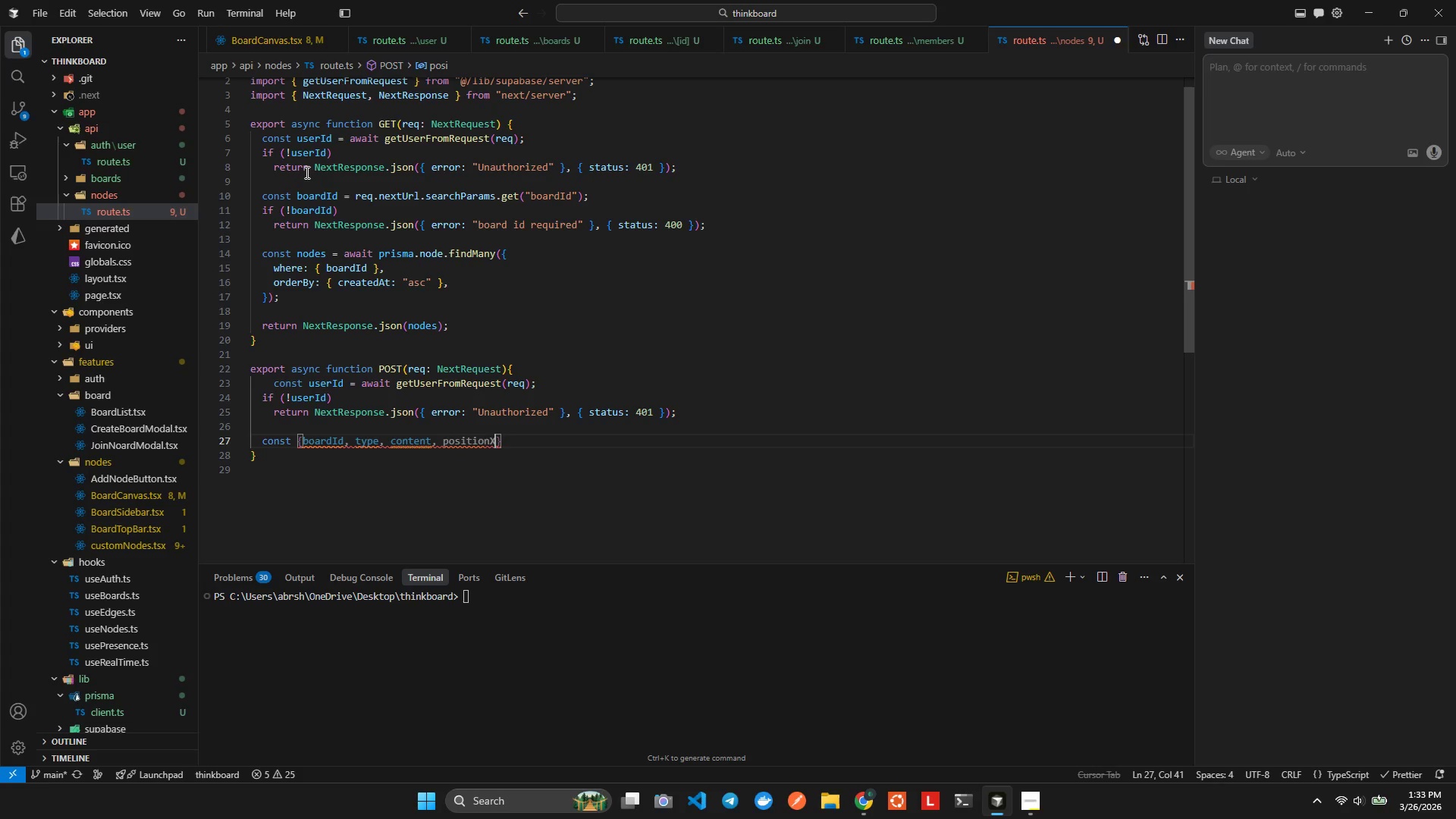 
key(Enter)
 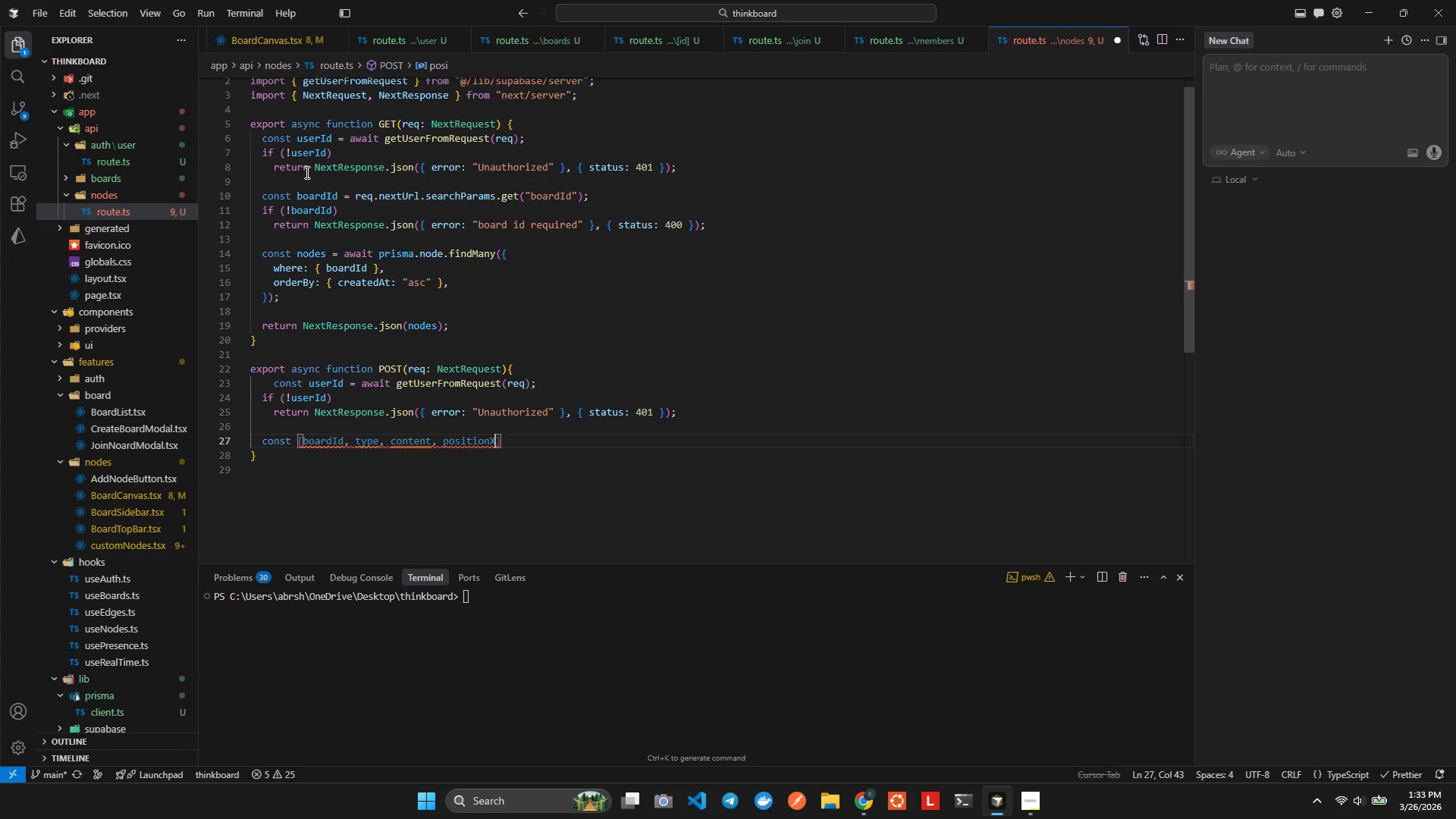 
type(, pos)
 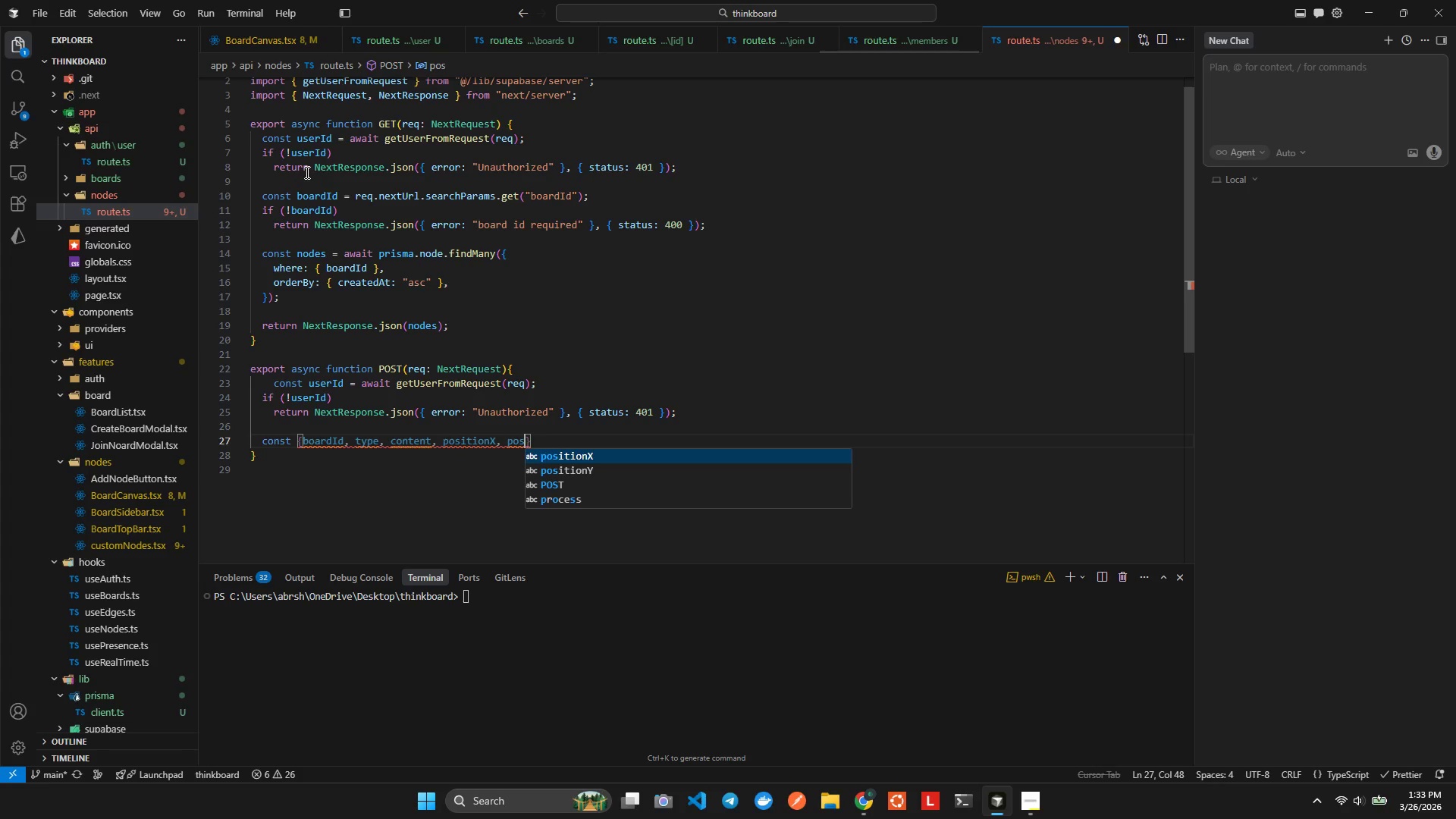 
key(ArrowDown)
 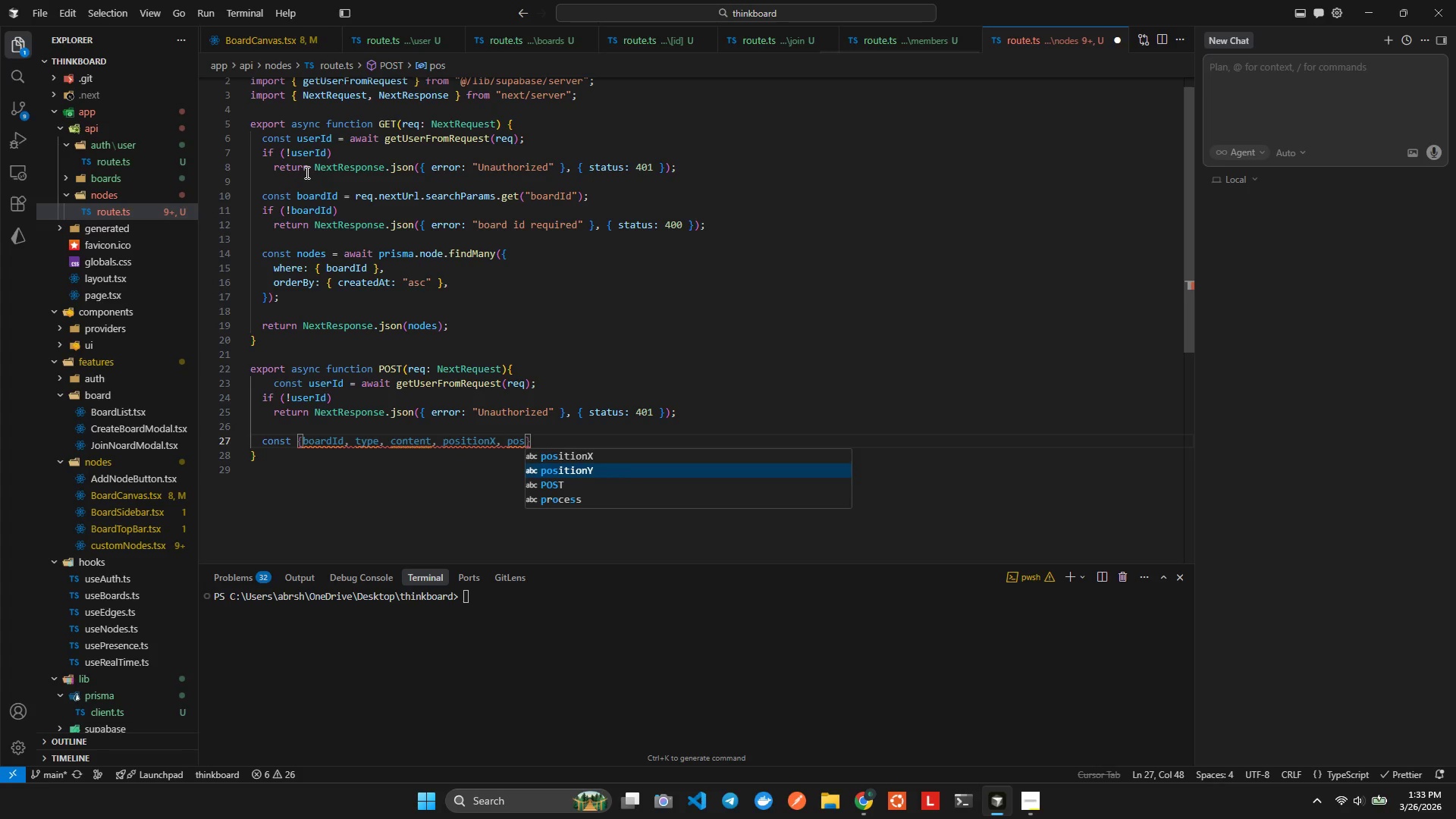 
key(Enter)
 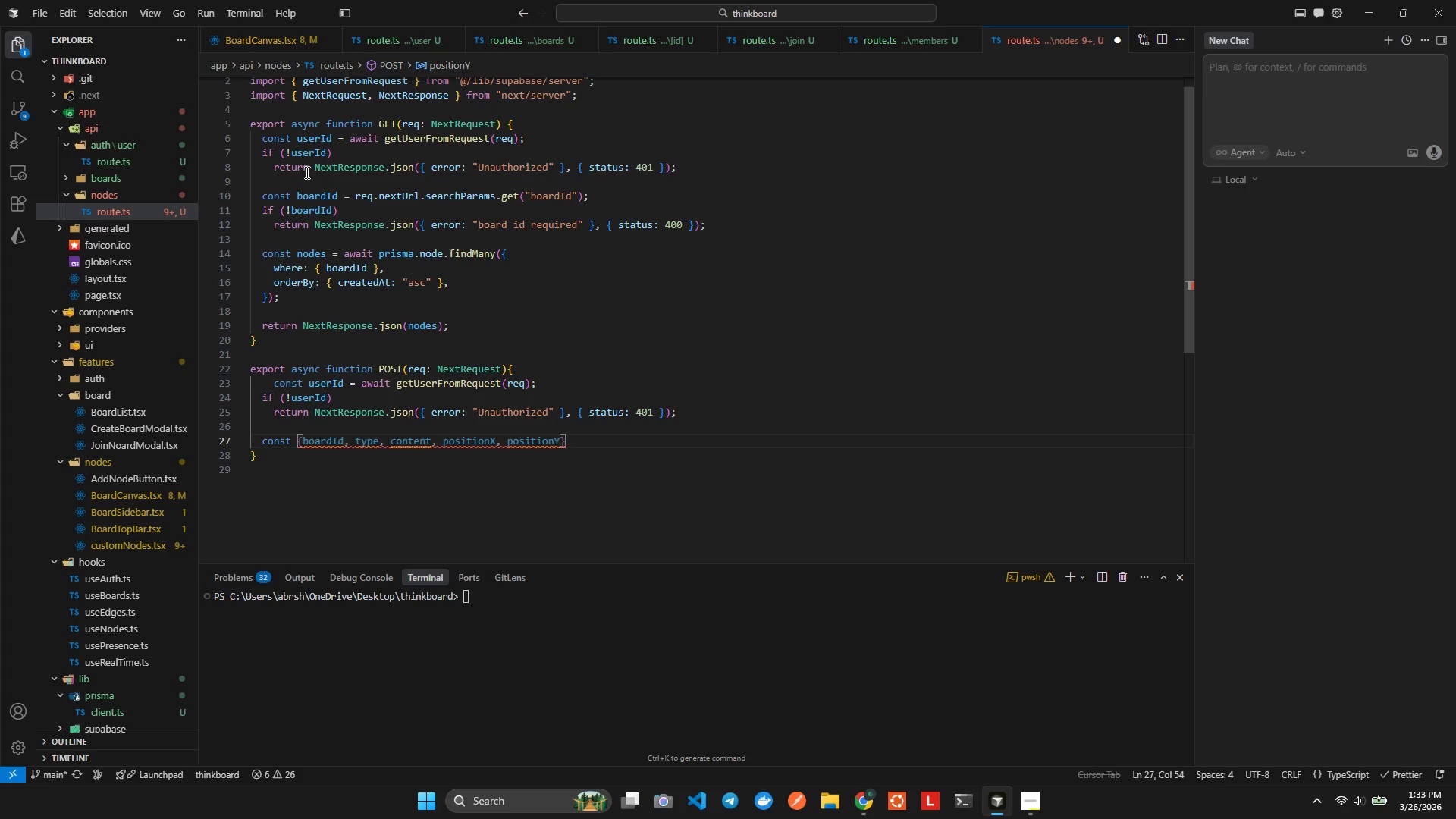 
key(Alt+Shift+F)
 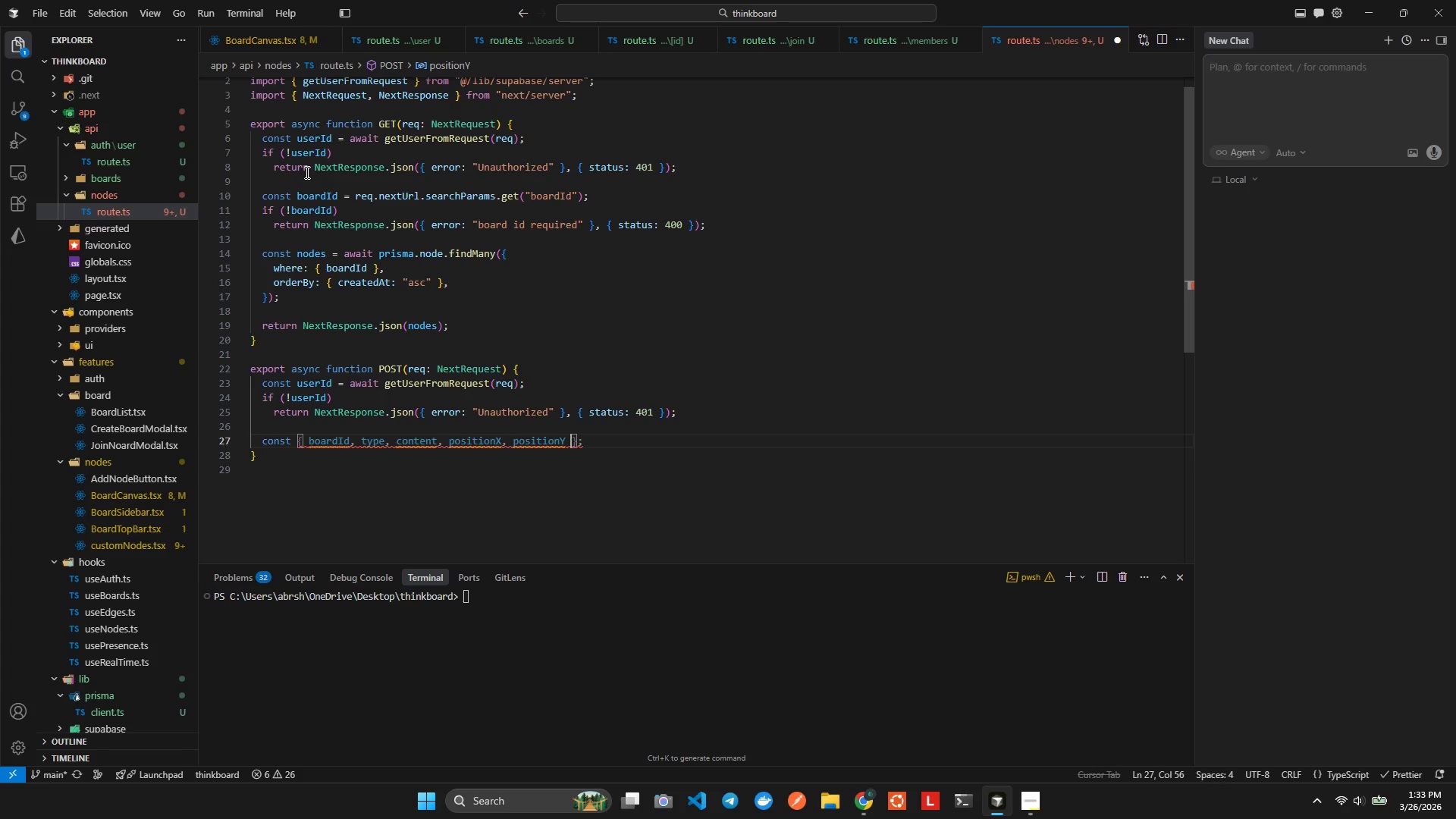 
key(ArrowRight)
 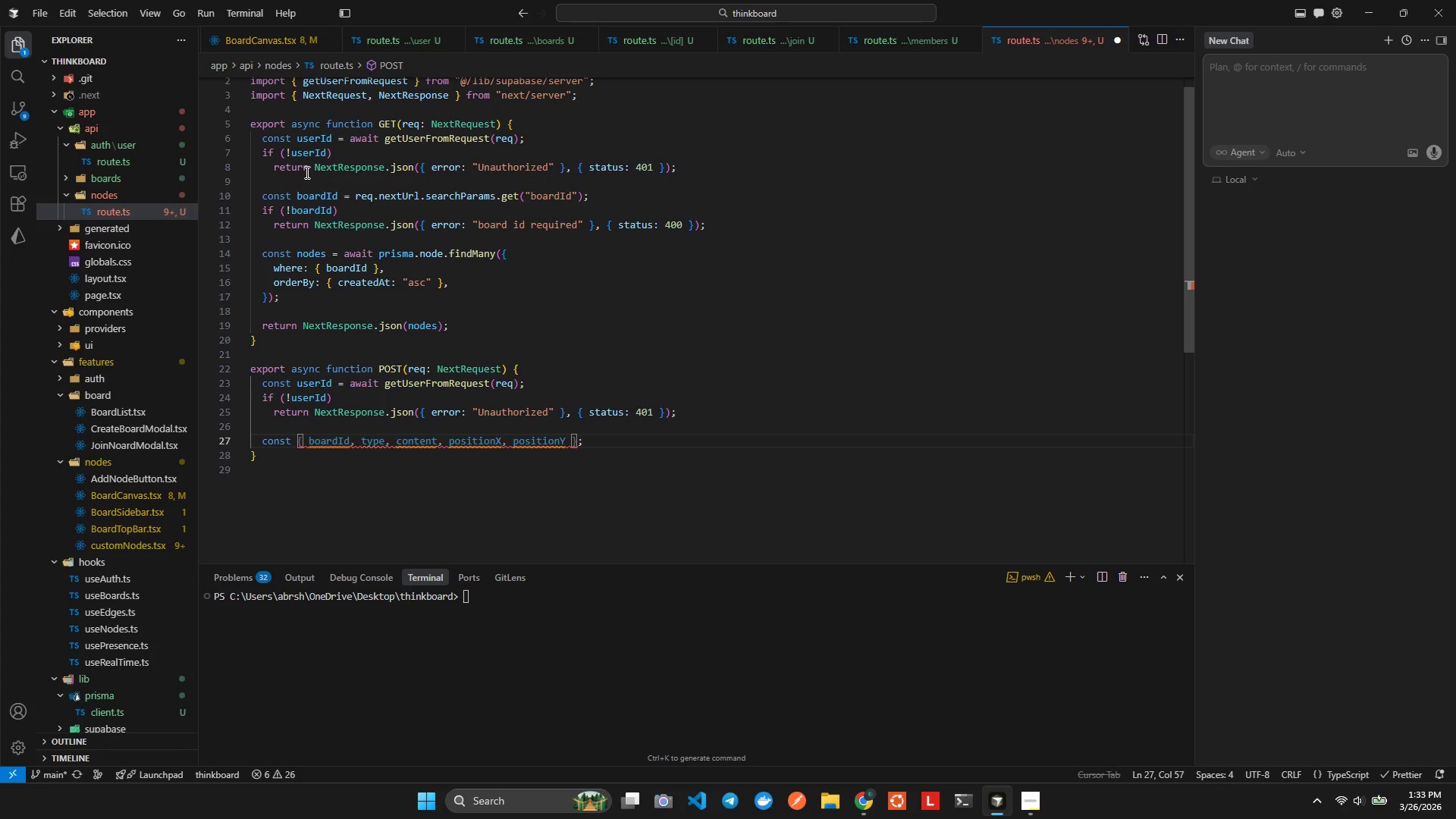 
type( = awa)
 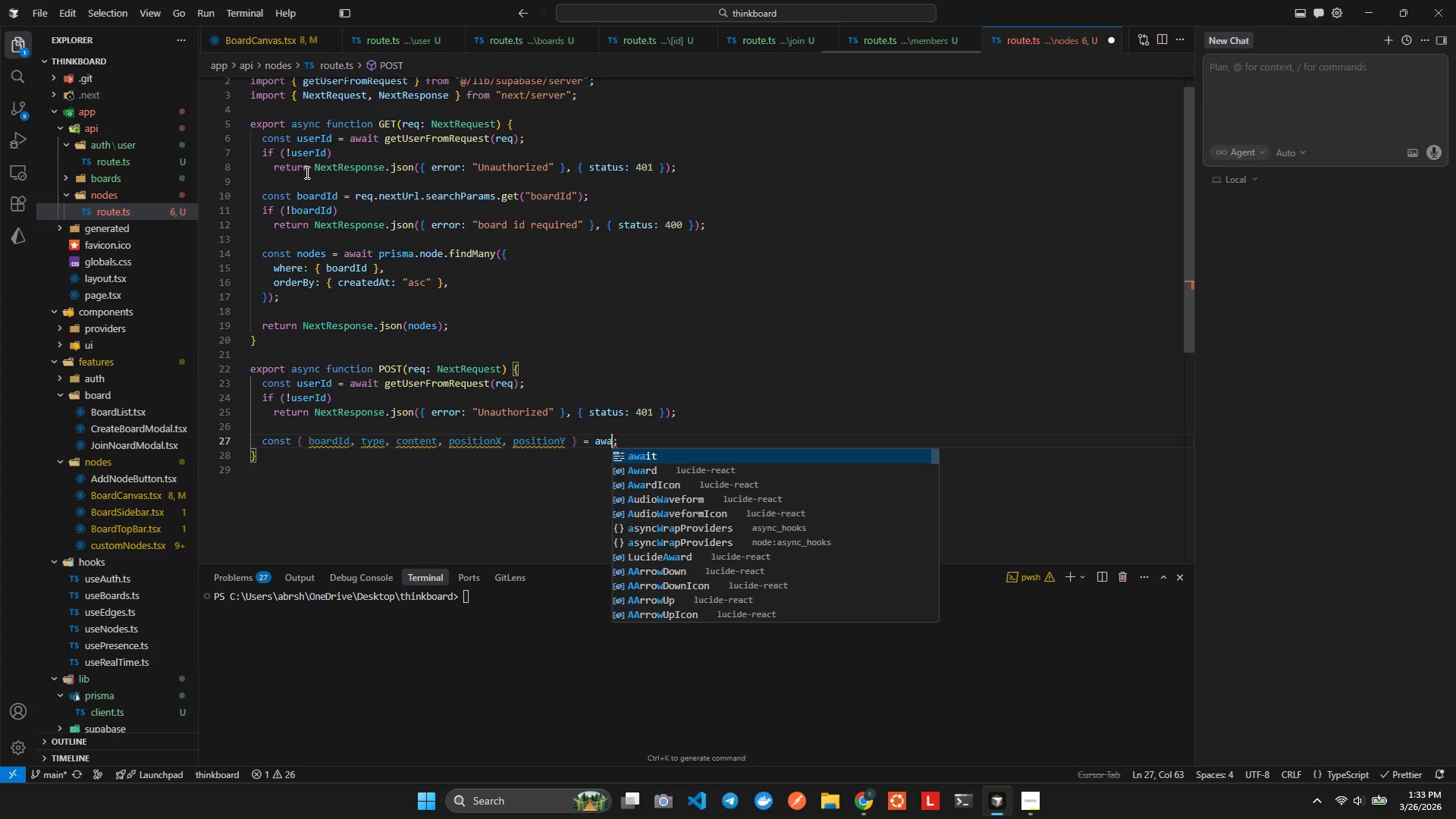 
key(Enter)
 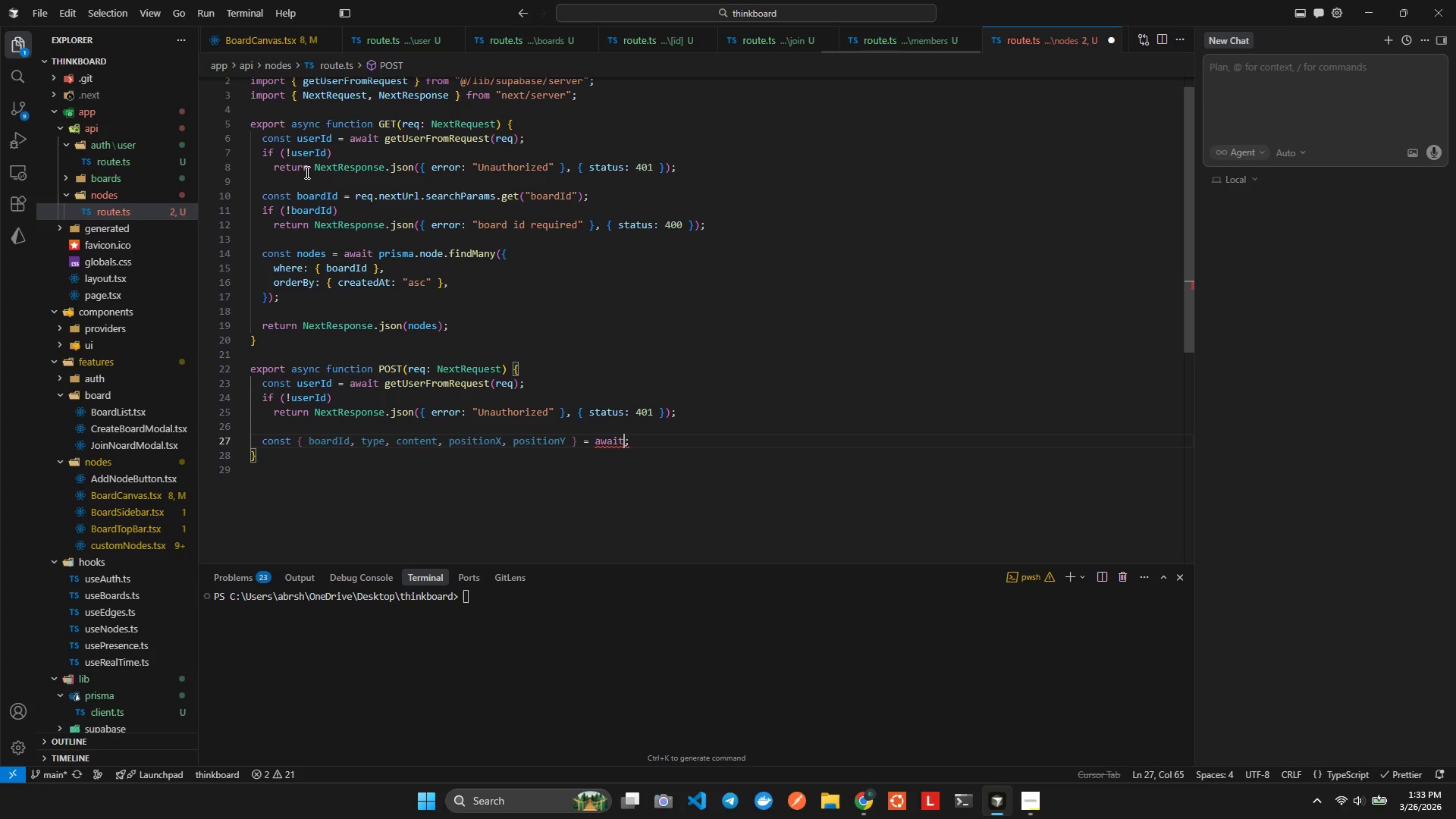 
type( re)
 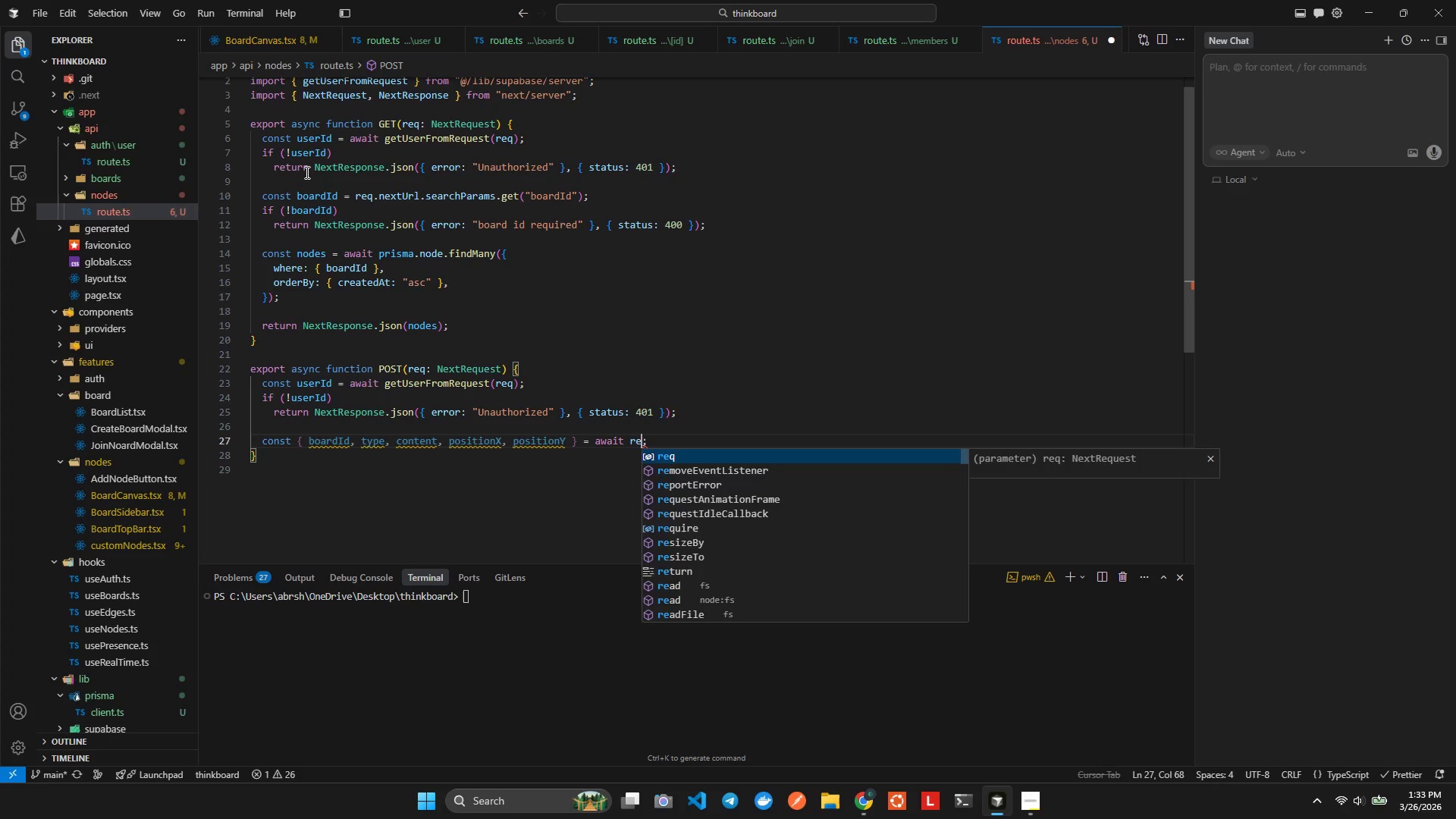 
key(Enter)
 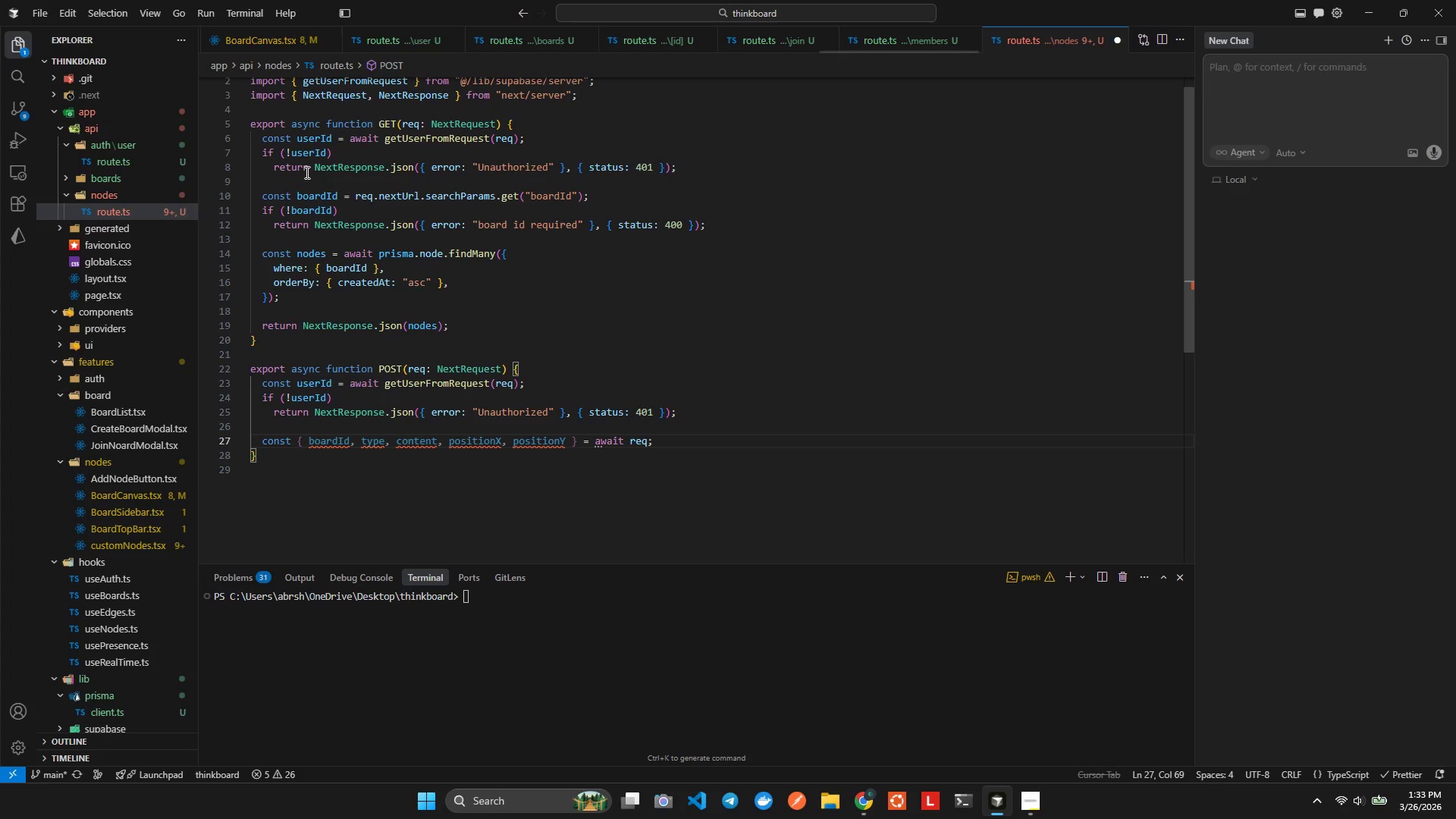 
type(.on)
 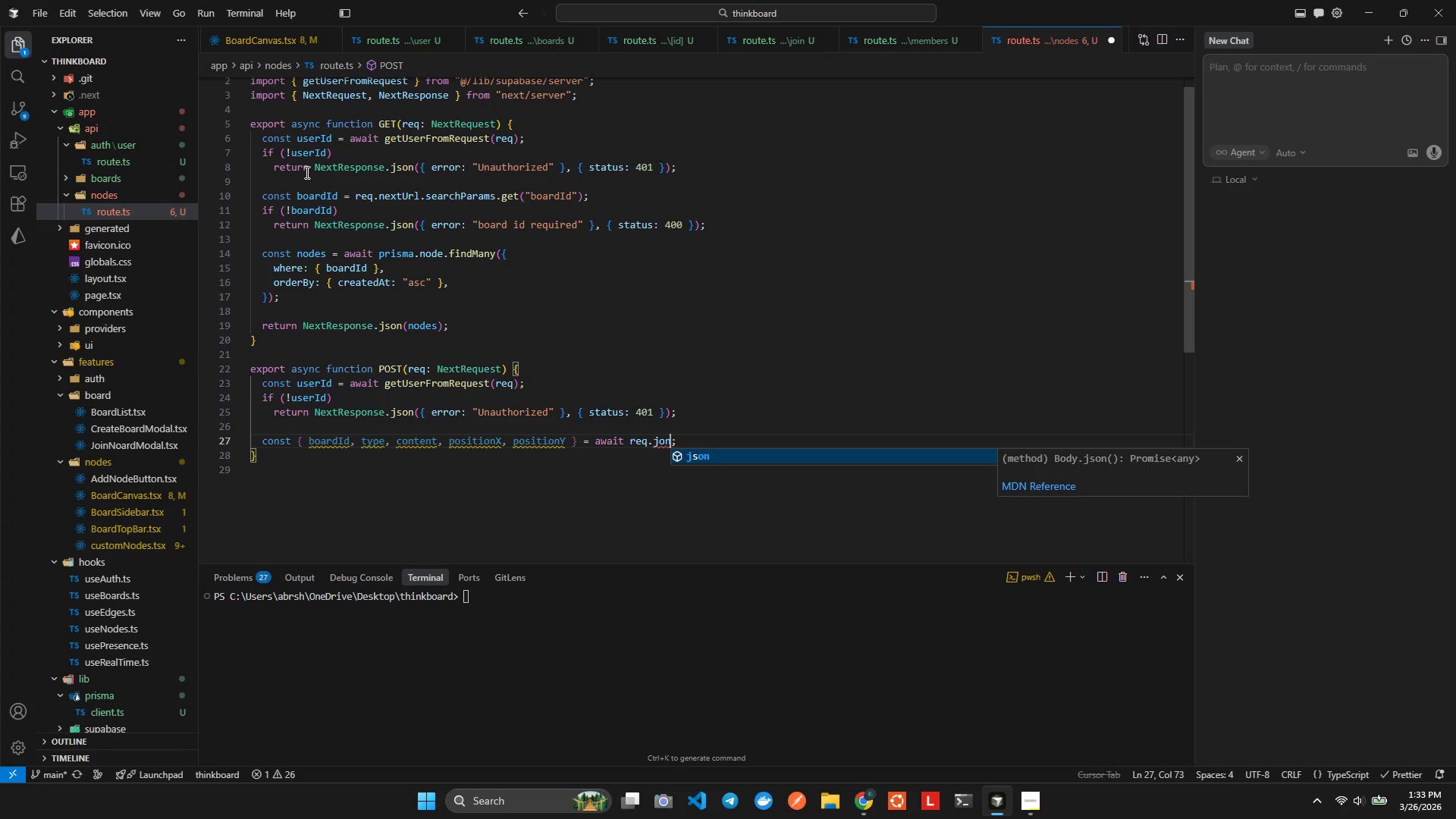 
hold_key(key=J, duration=0.31)
 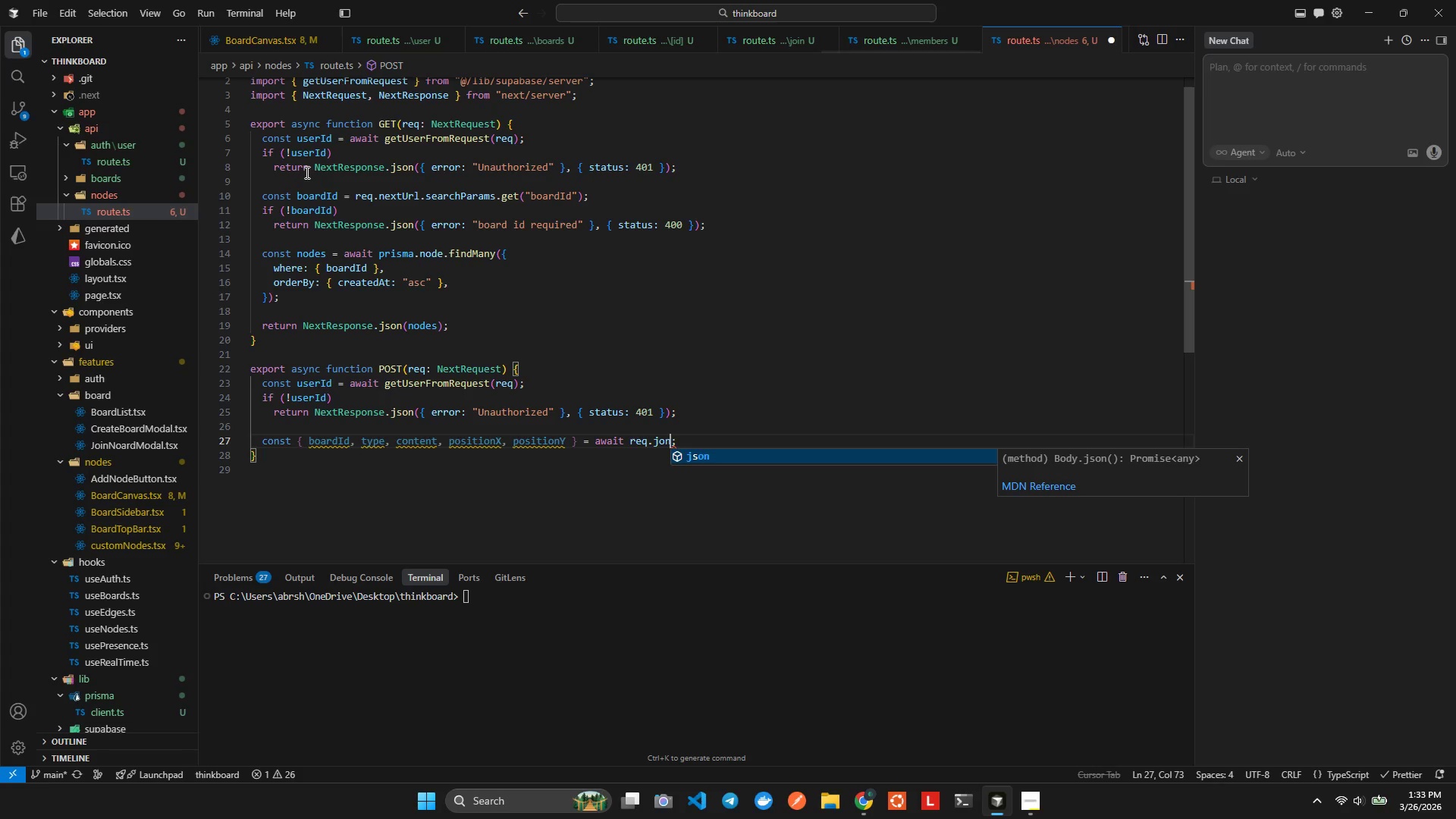 
key(Enter)
 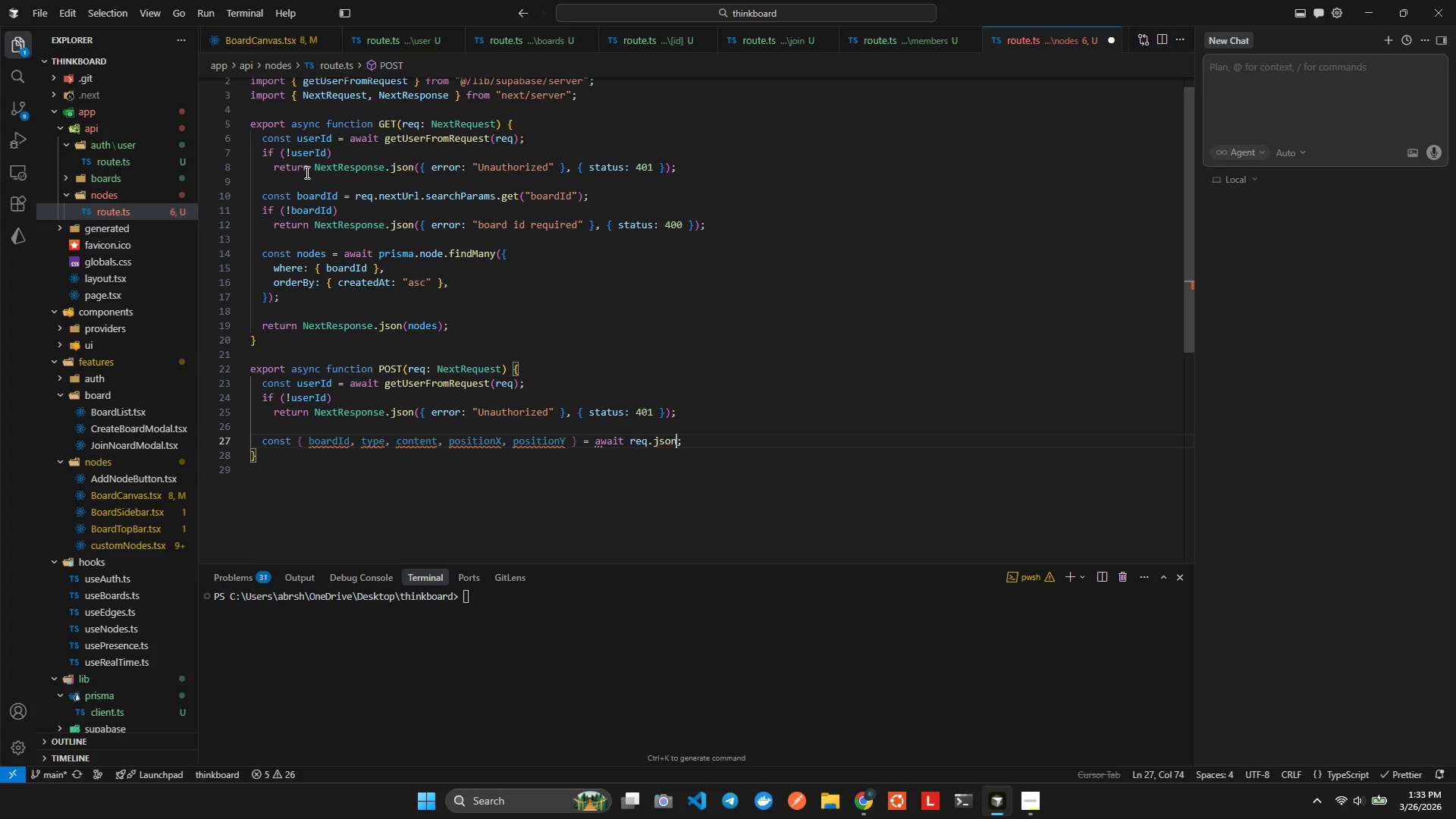 
key(Shift+ShiftLeft)
 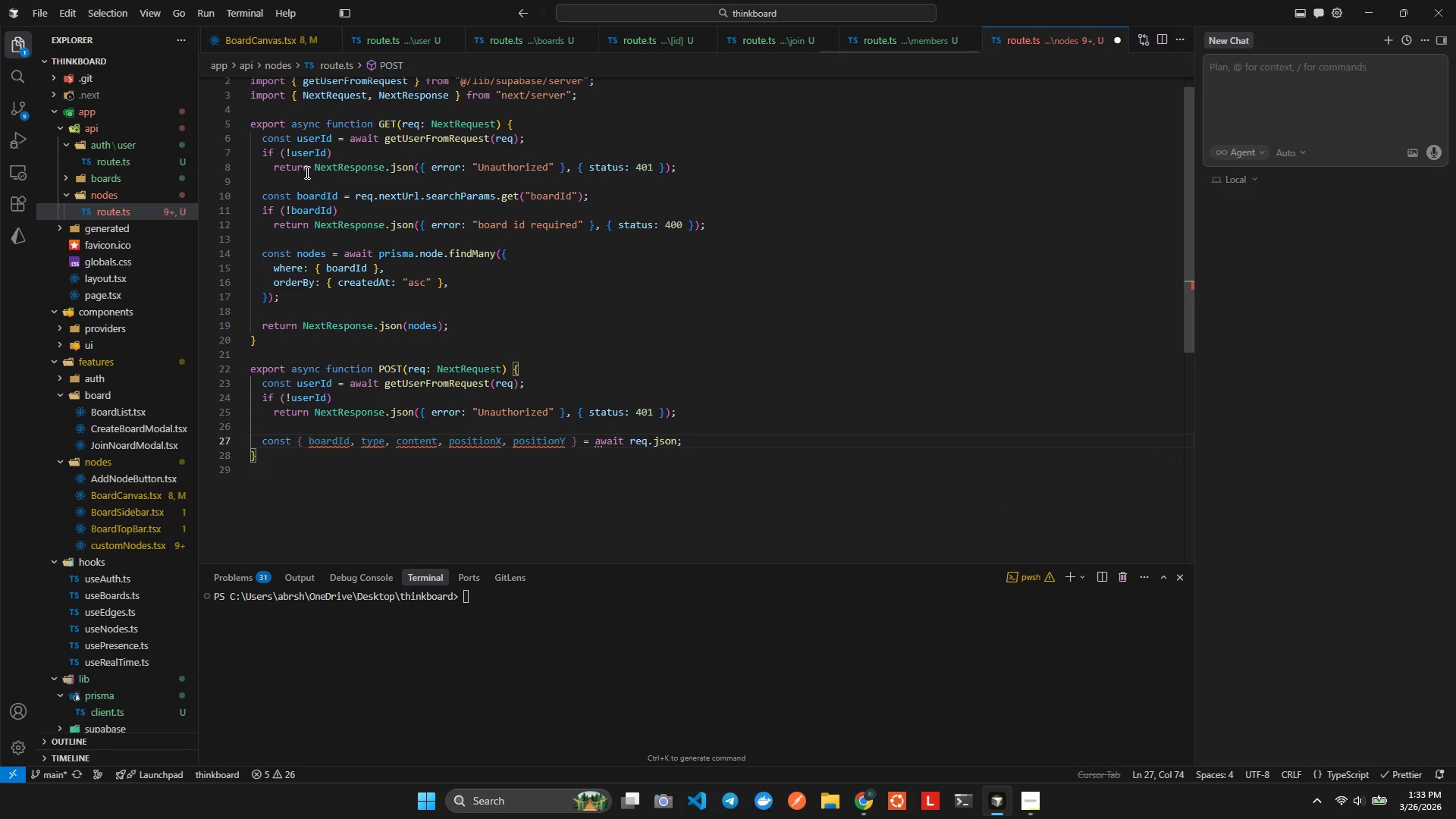 
key(Shift+9)
 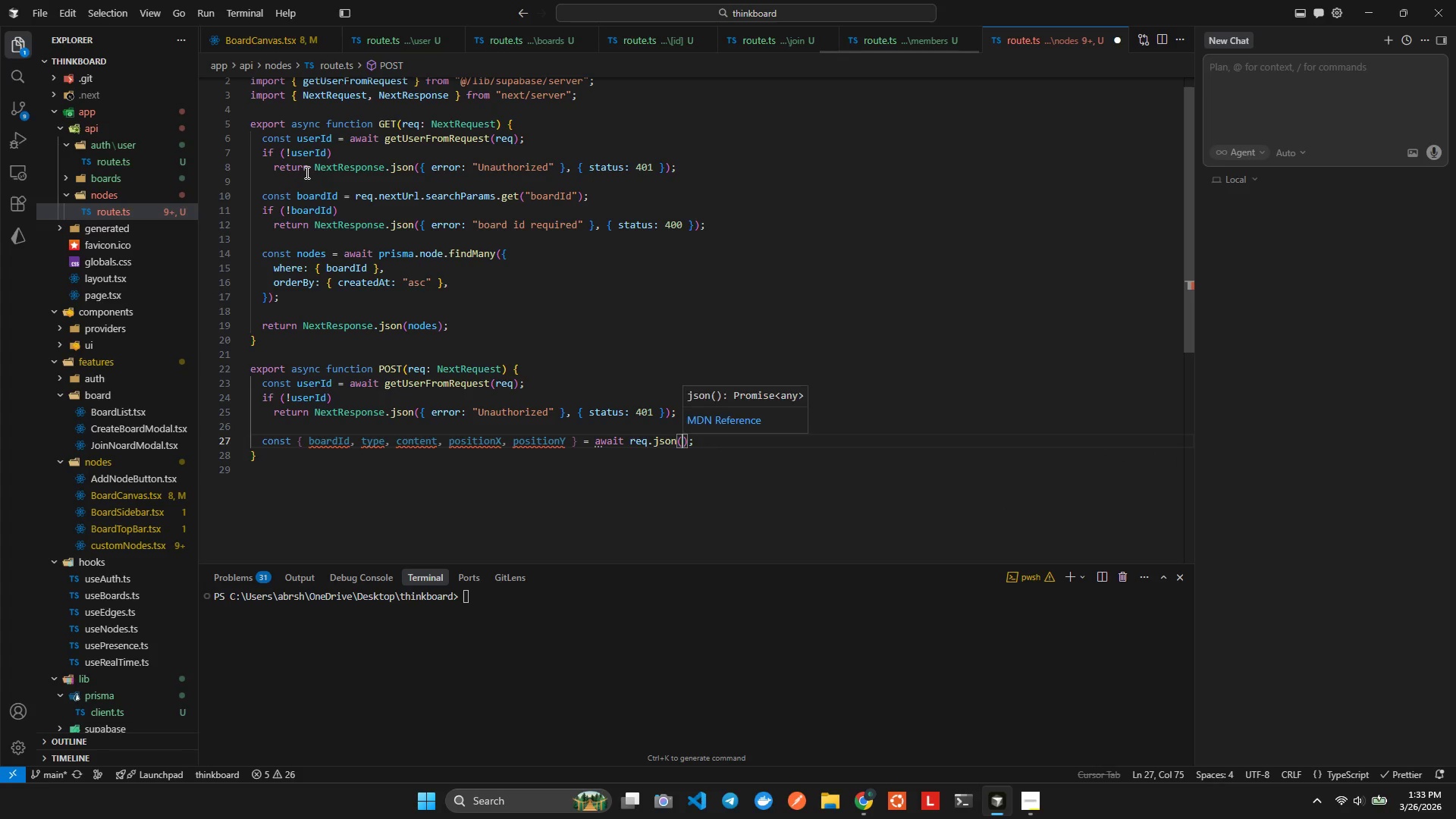 
key(Shift+ShiftLeft)
 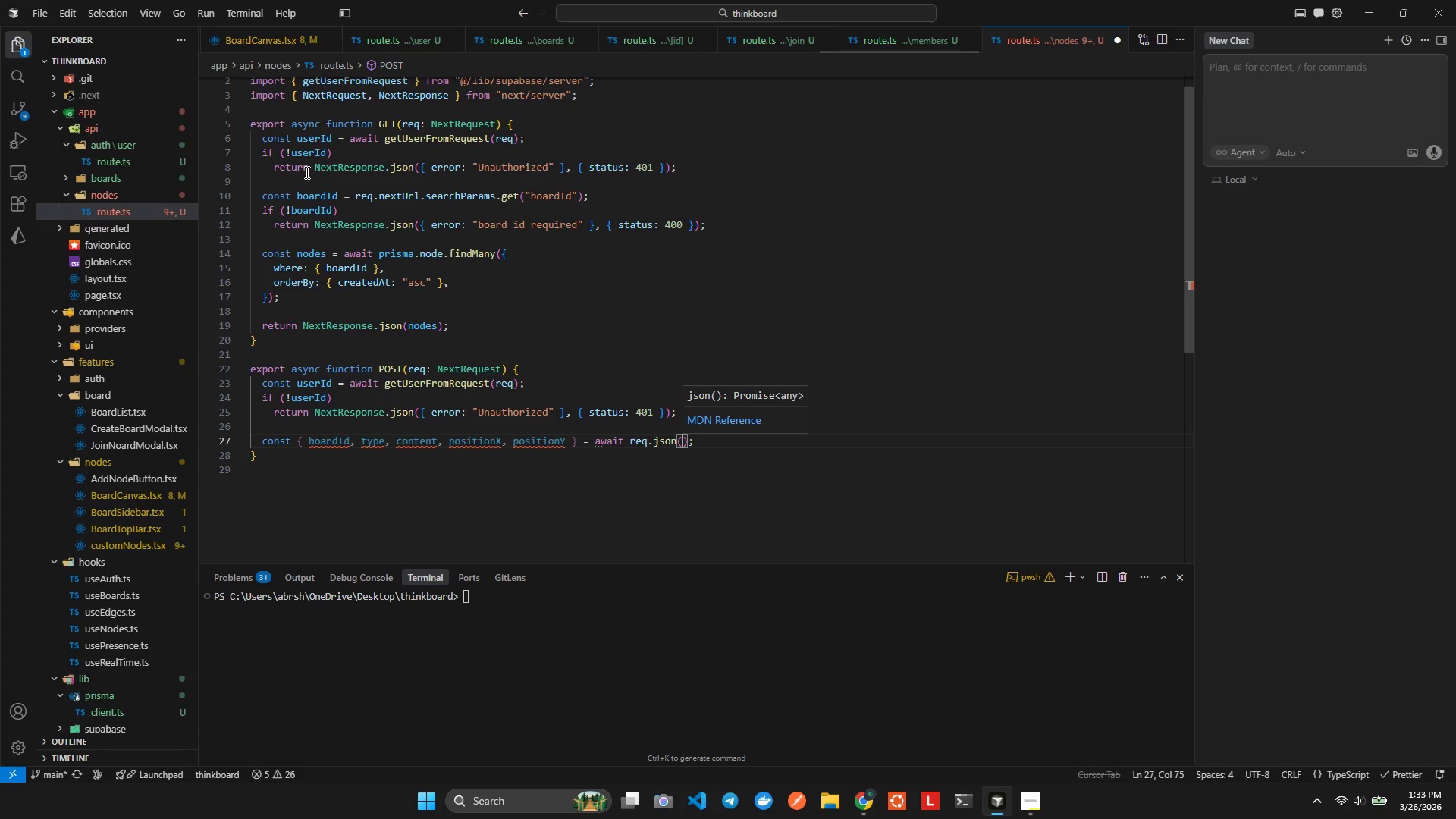 
key(Alt+Shift+AltLeft)
 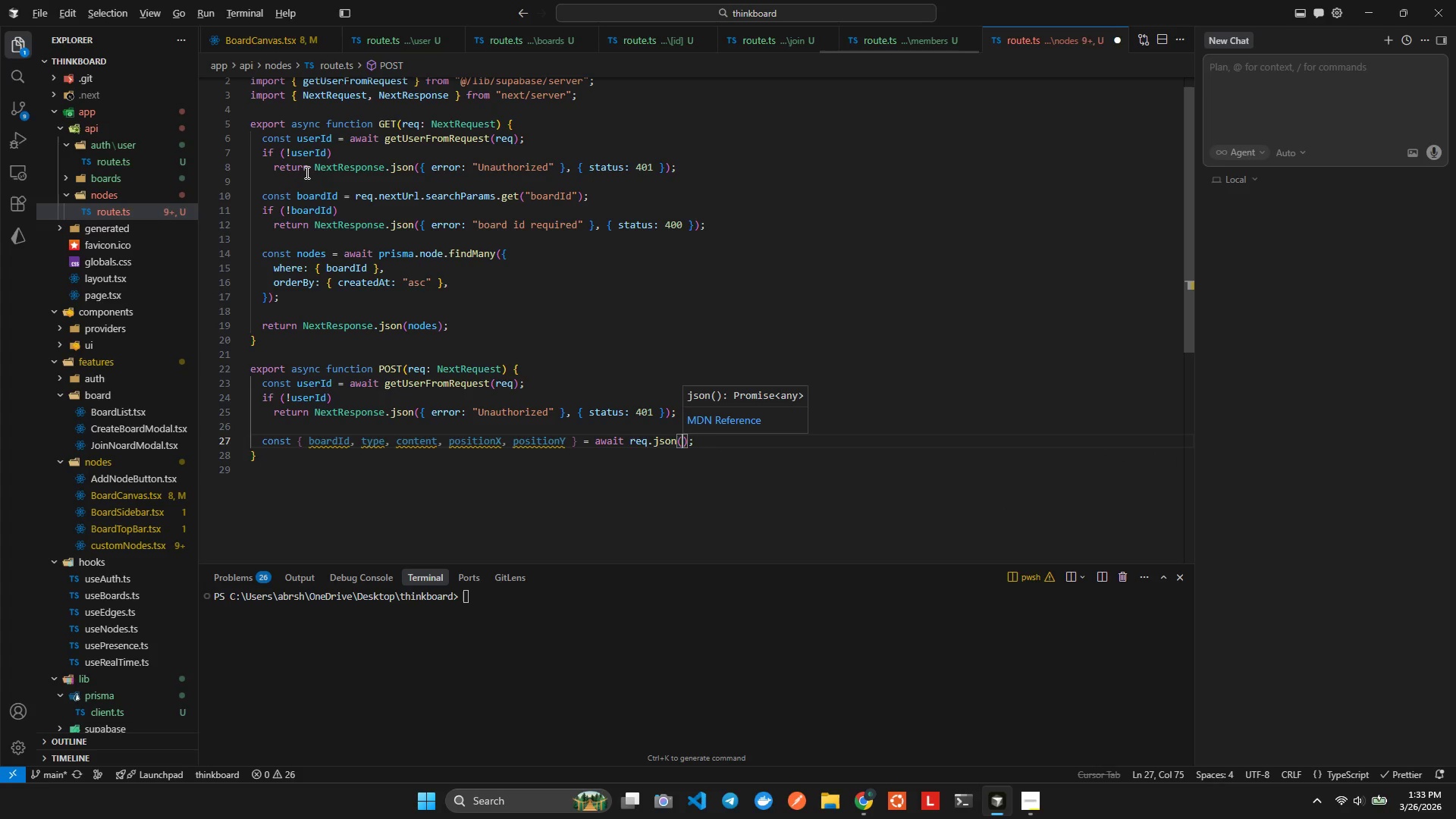 
key(Alt+Shift+F)
 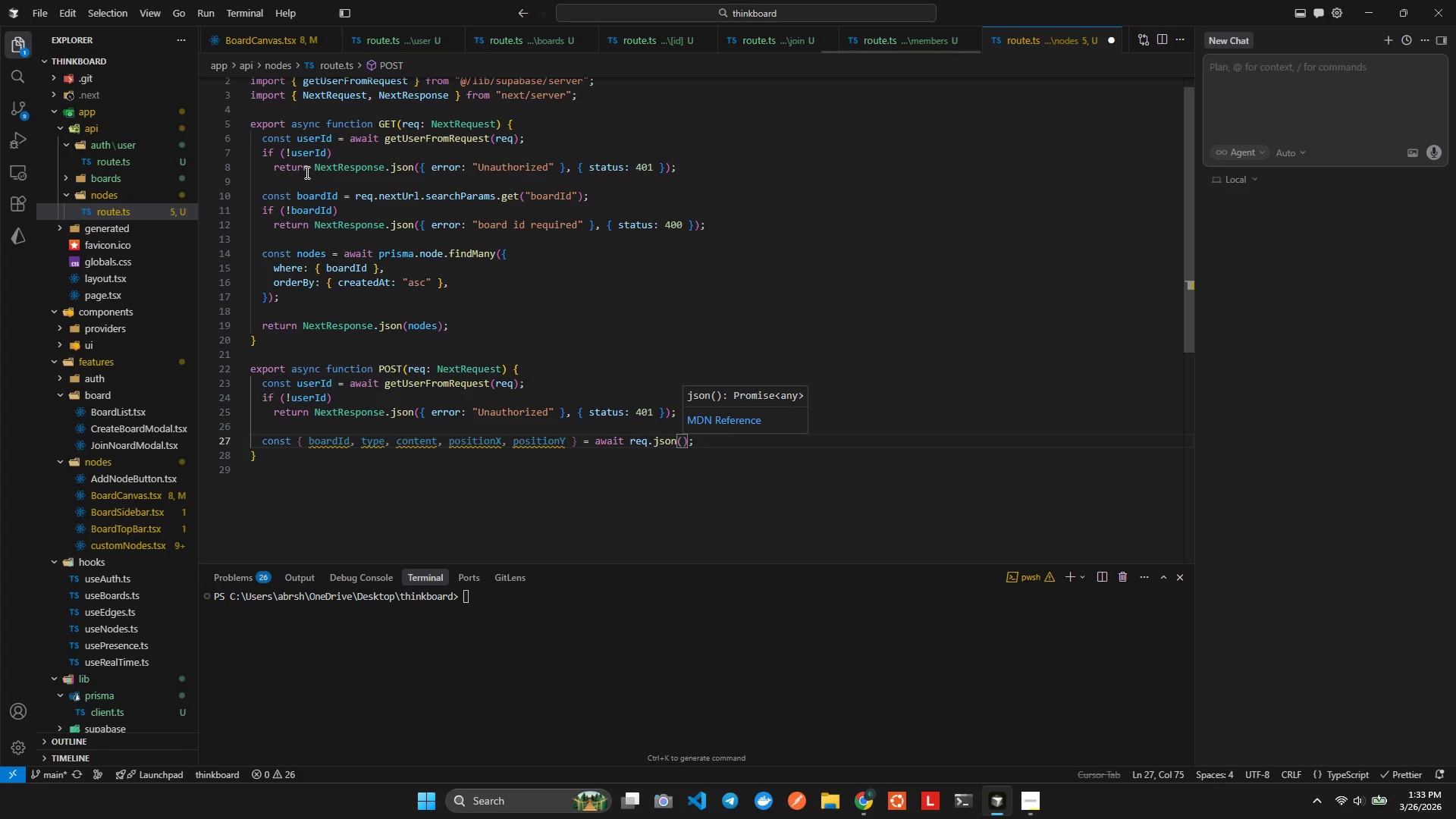 
key(ArrowRight)
 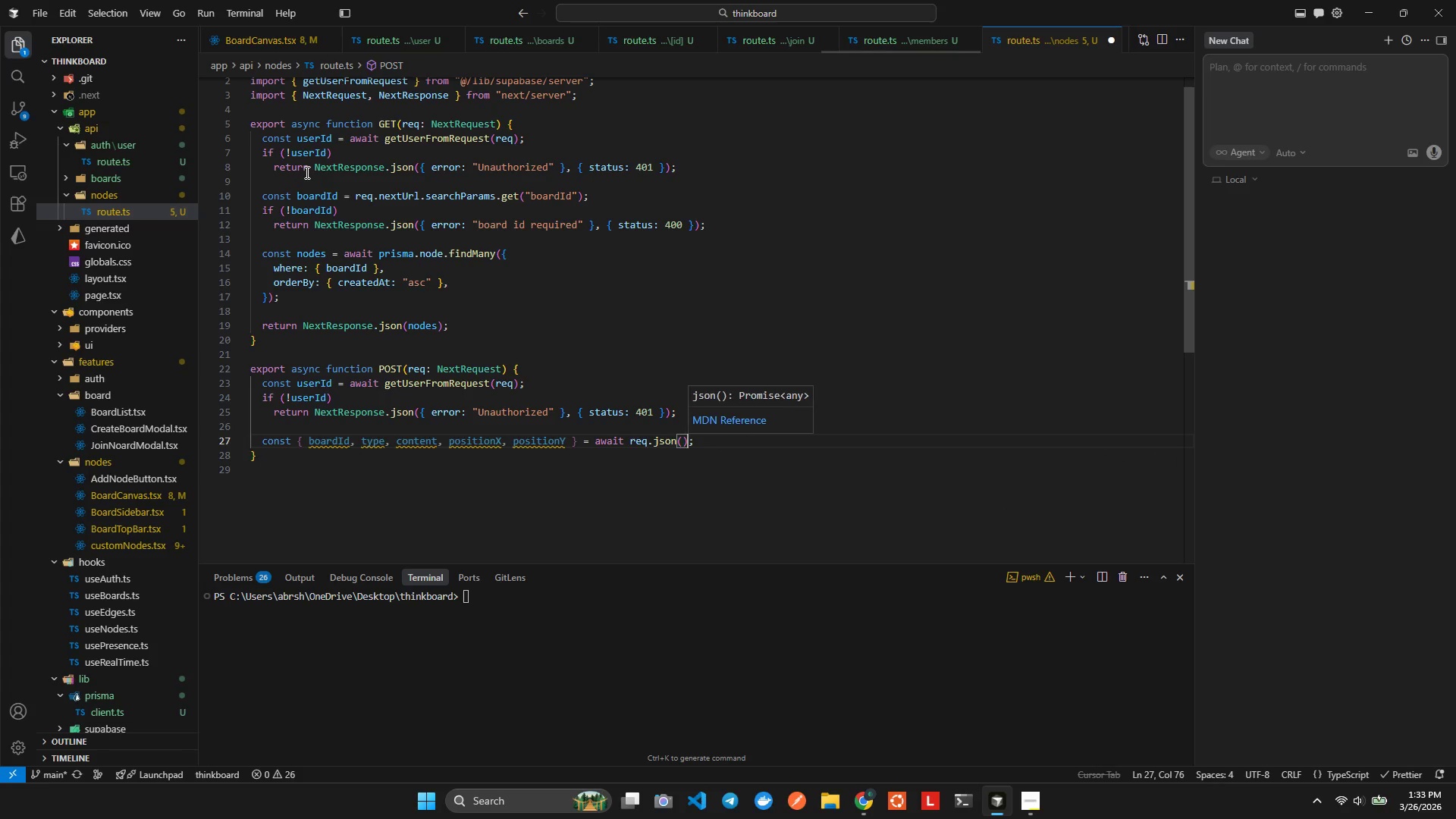 
key(ArrowRight)
 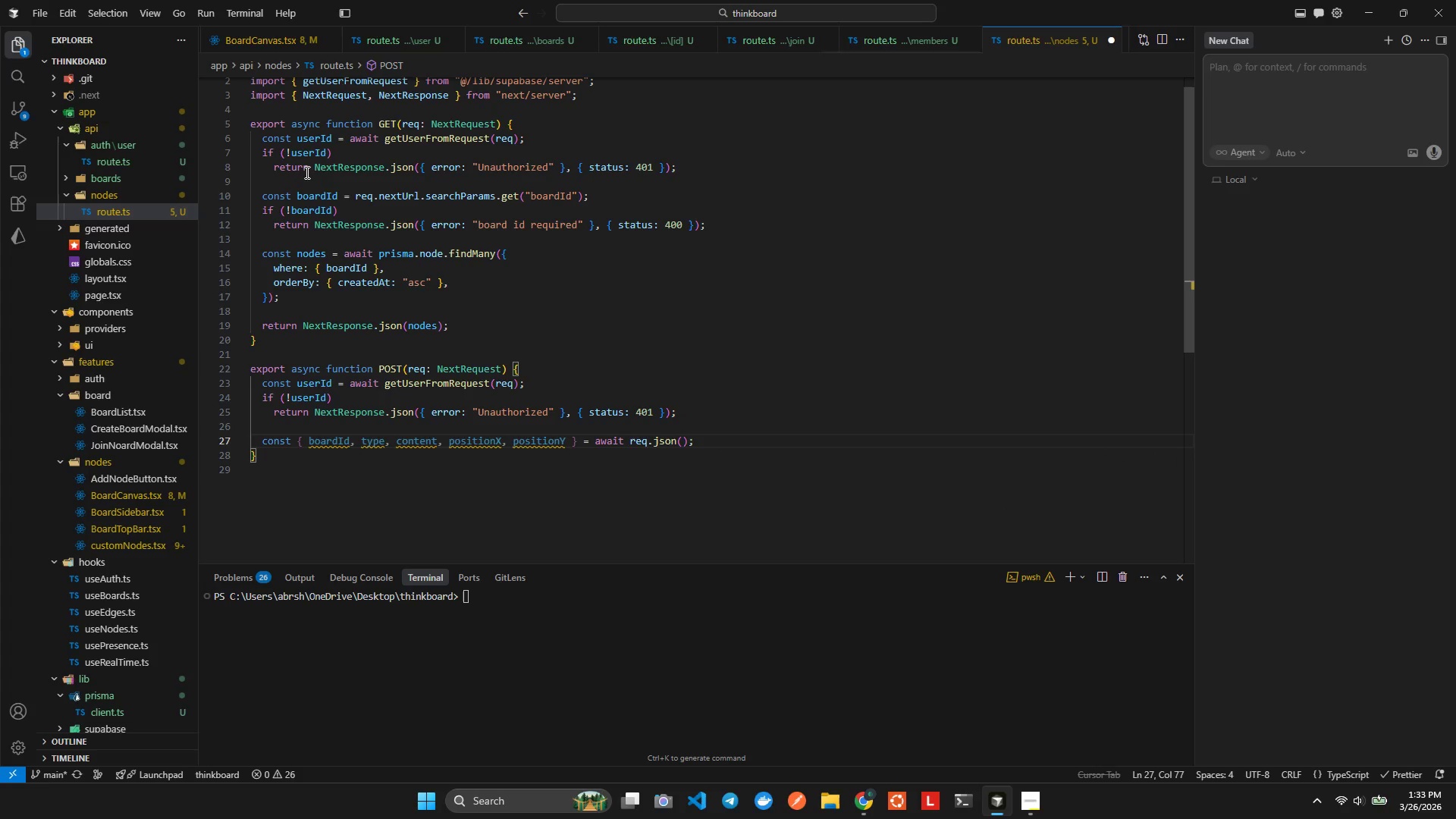 
key(Enter)
 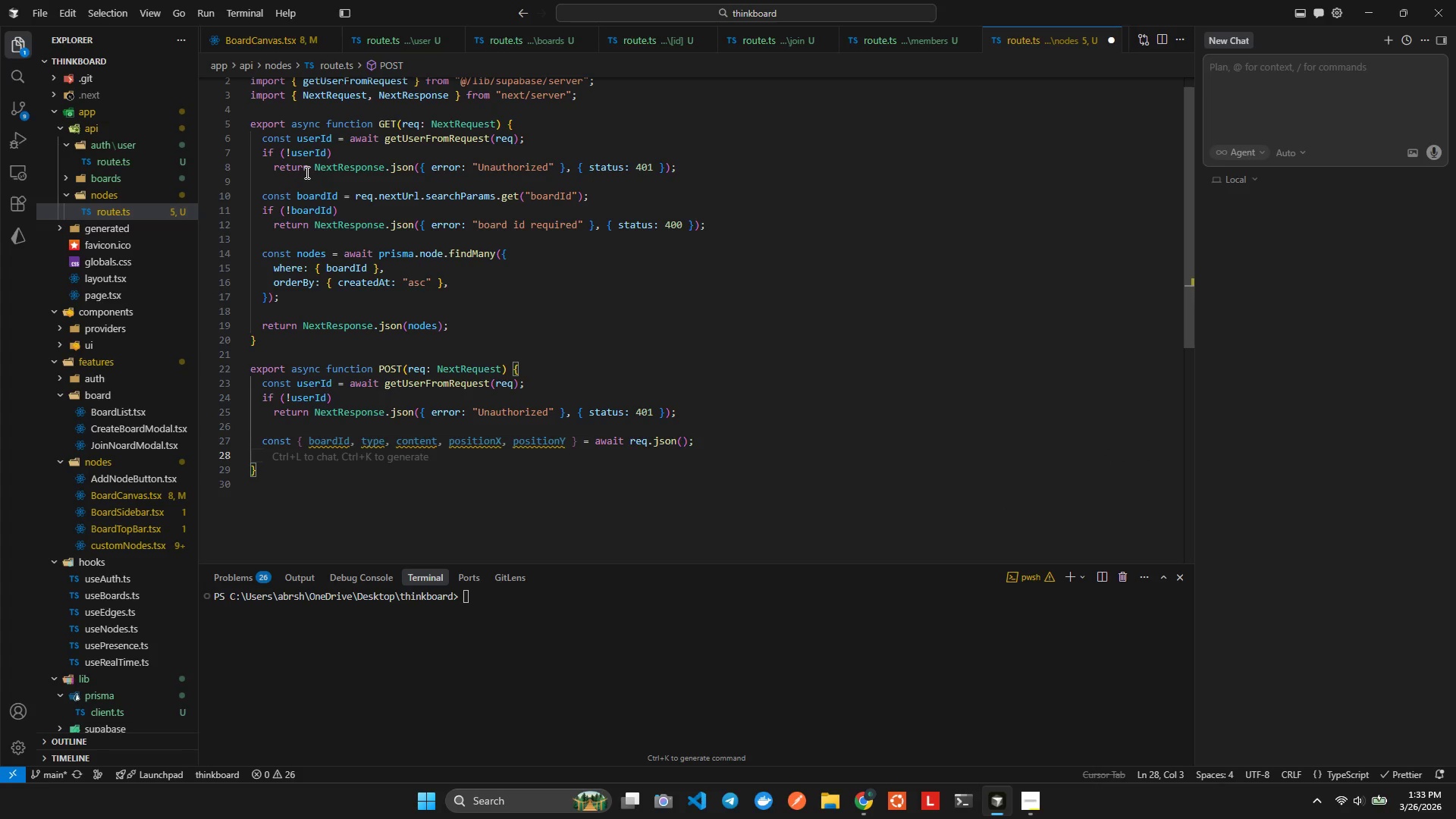 
type(const ode = awa)
 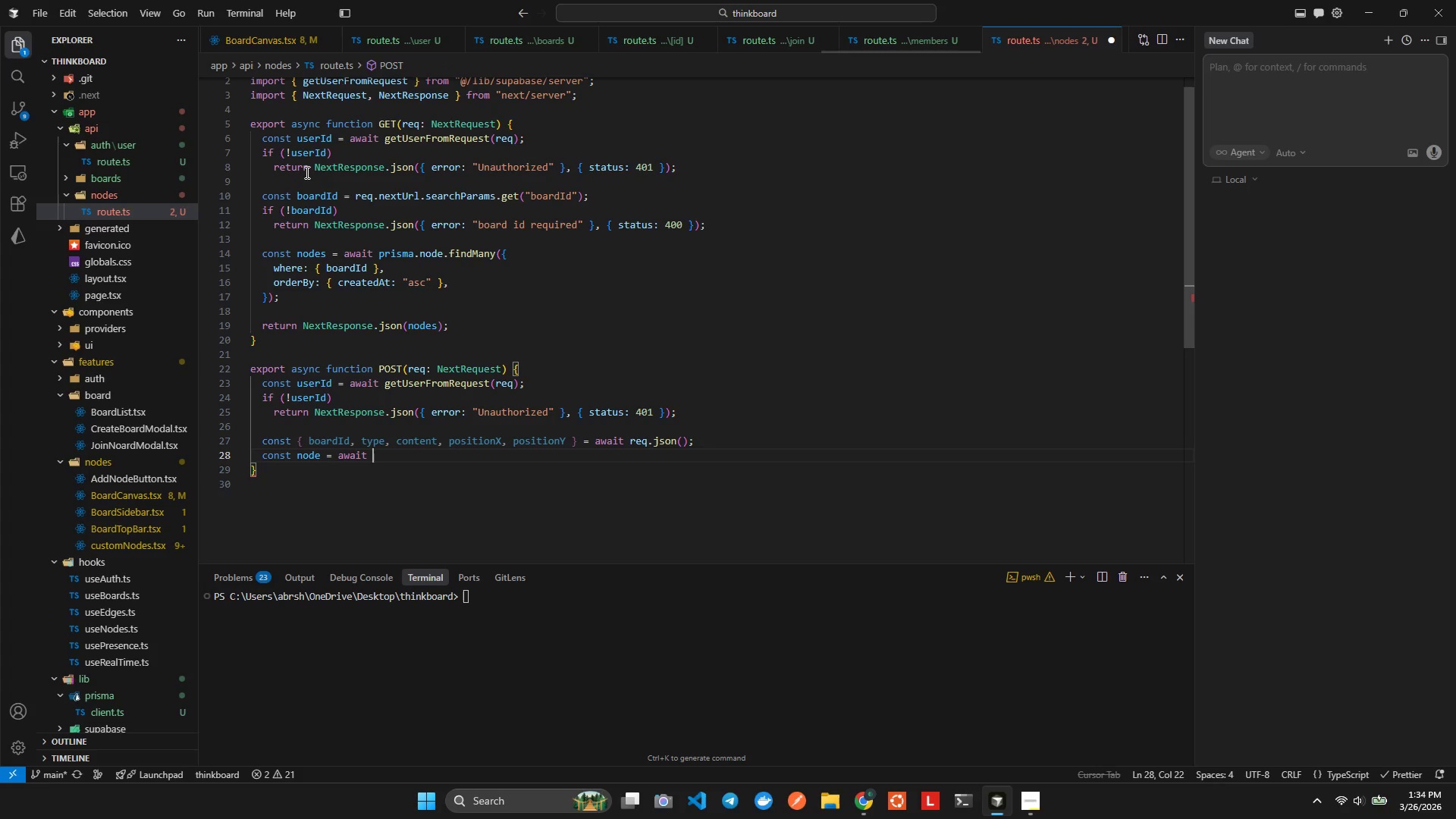 
key(Enter)
 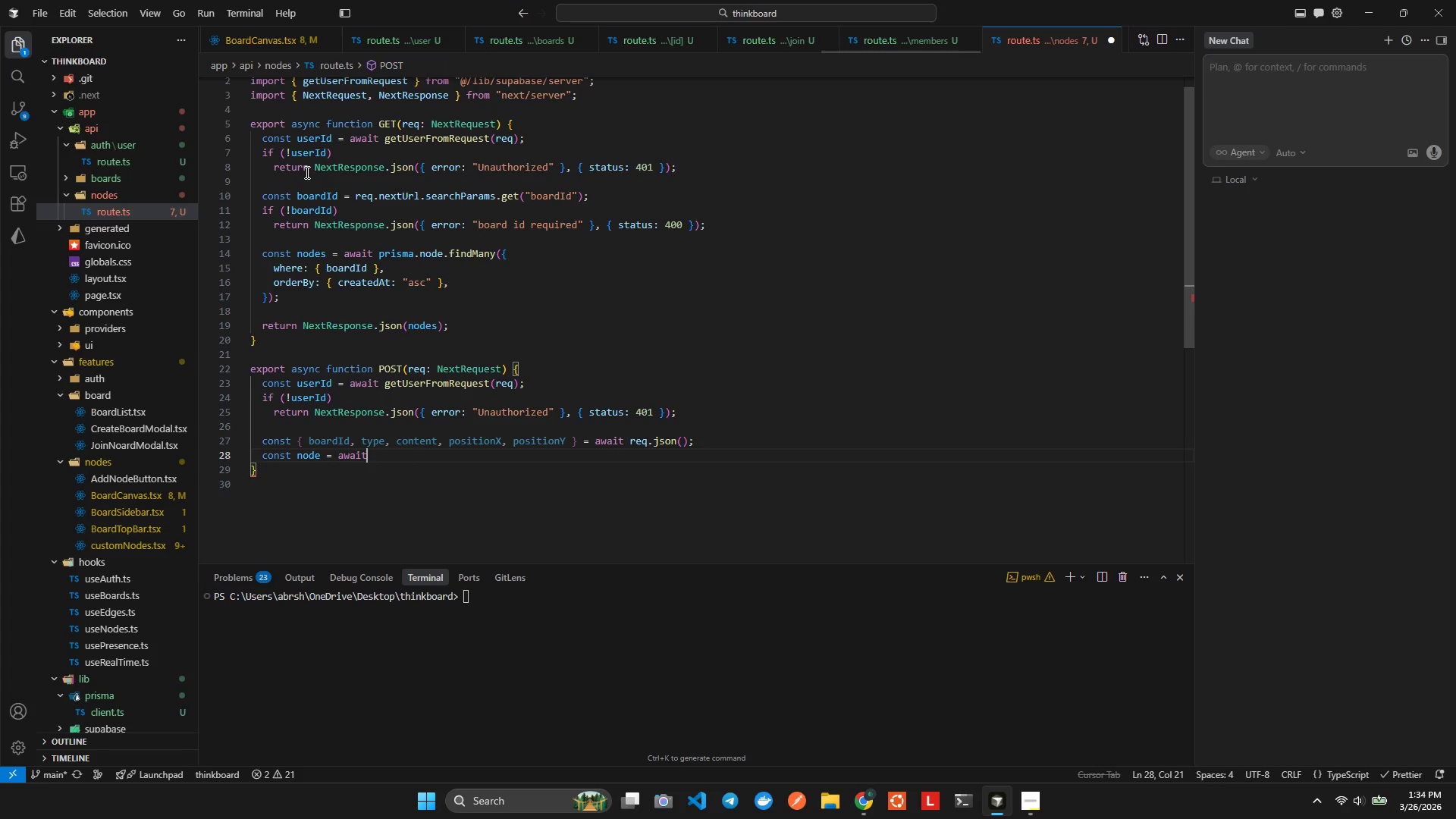 
type( pri)
 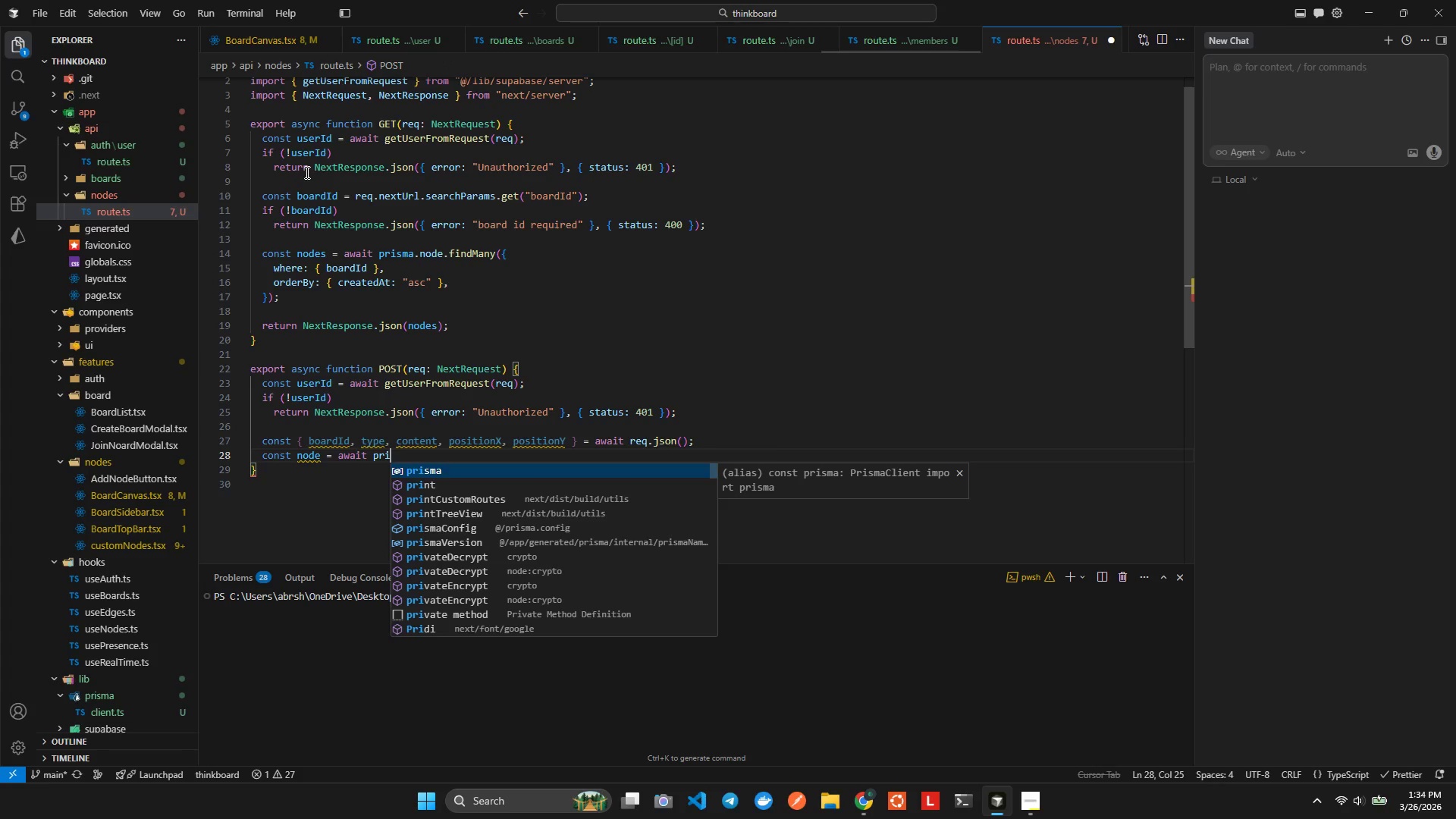 
key(Enter)
 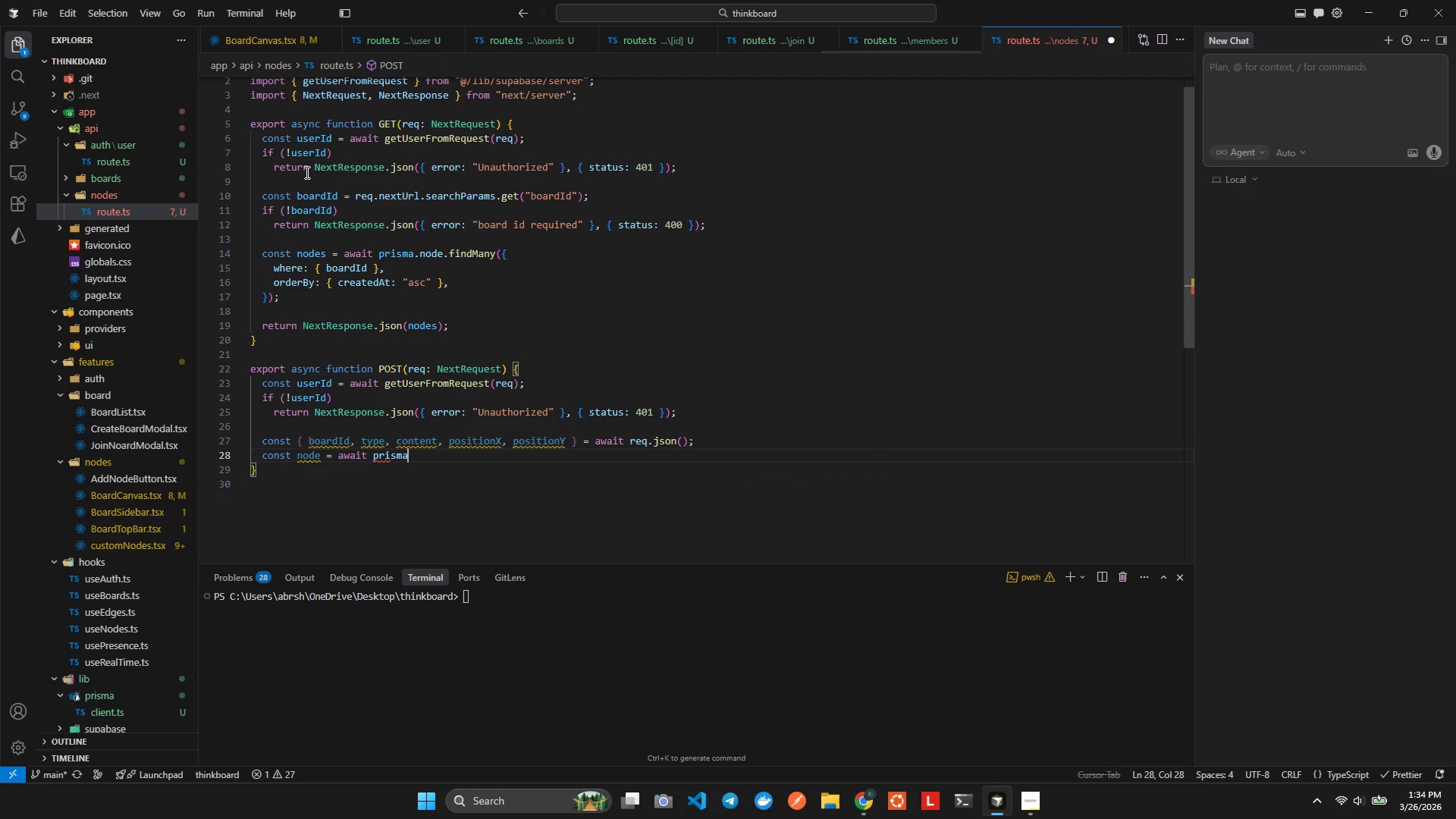 
key(Period)
 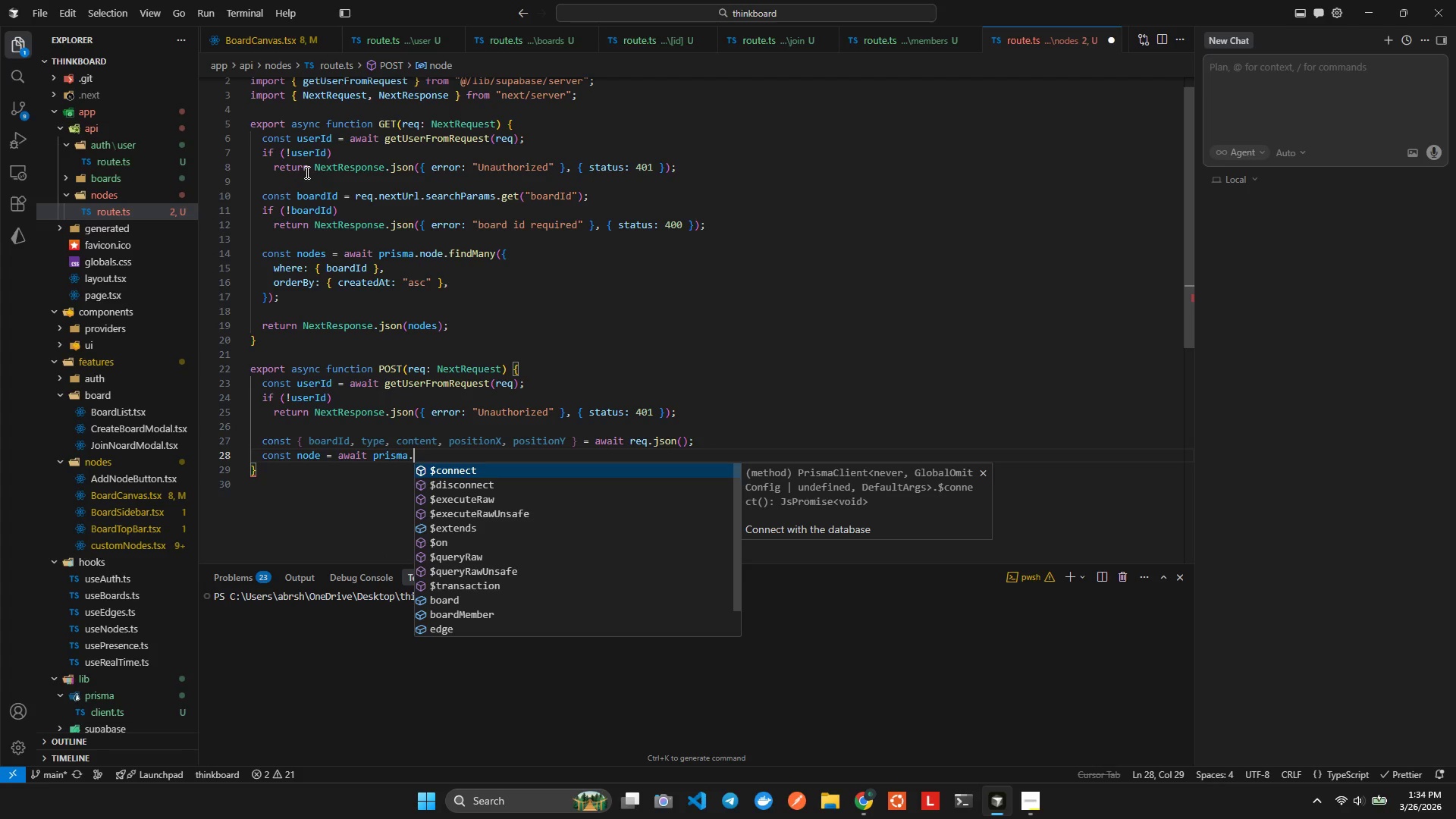 
type(nod)
 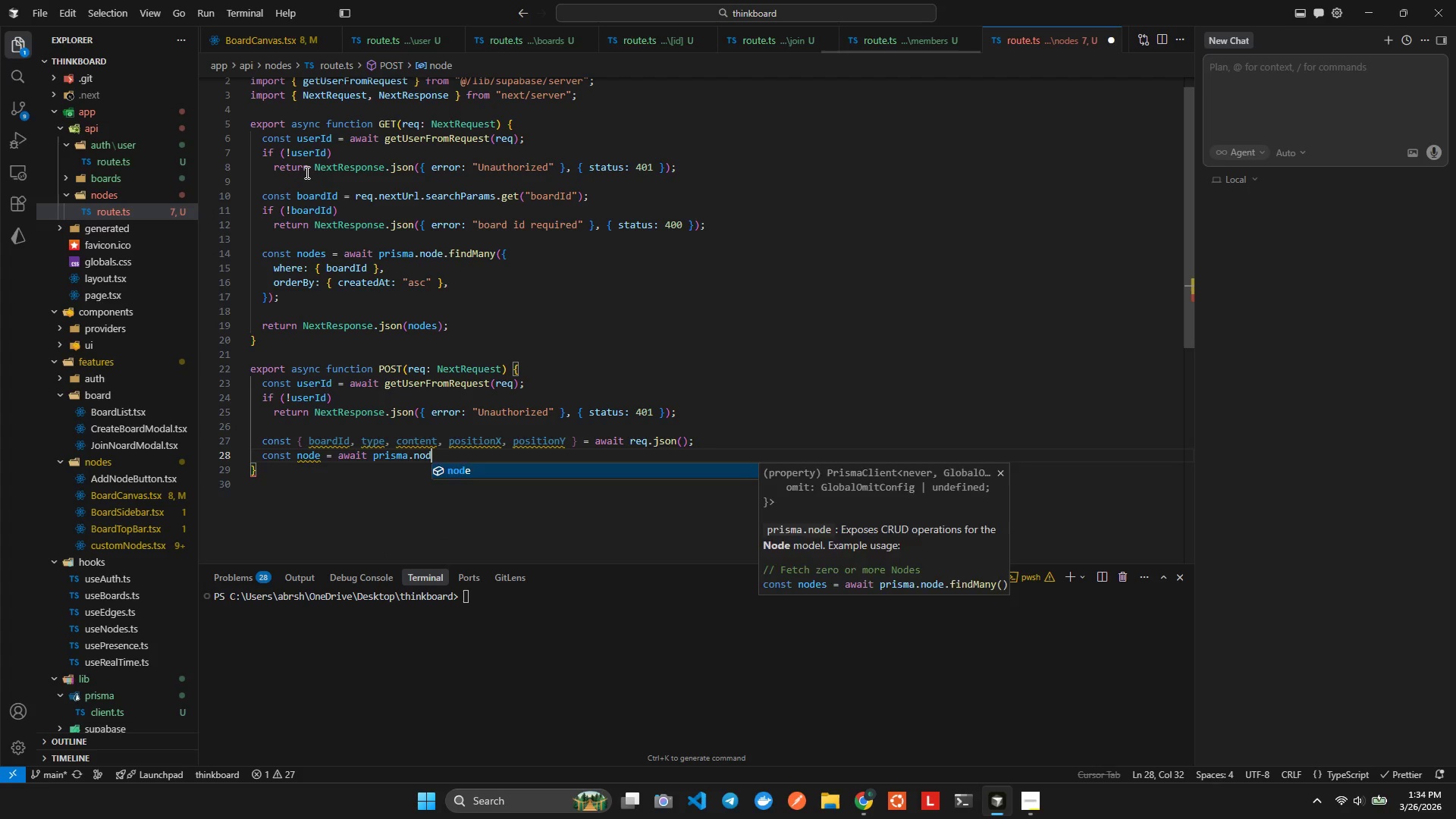 
key(Enter)
 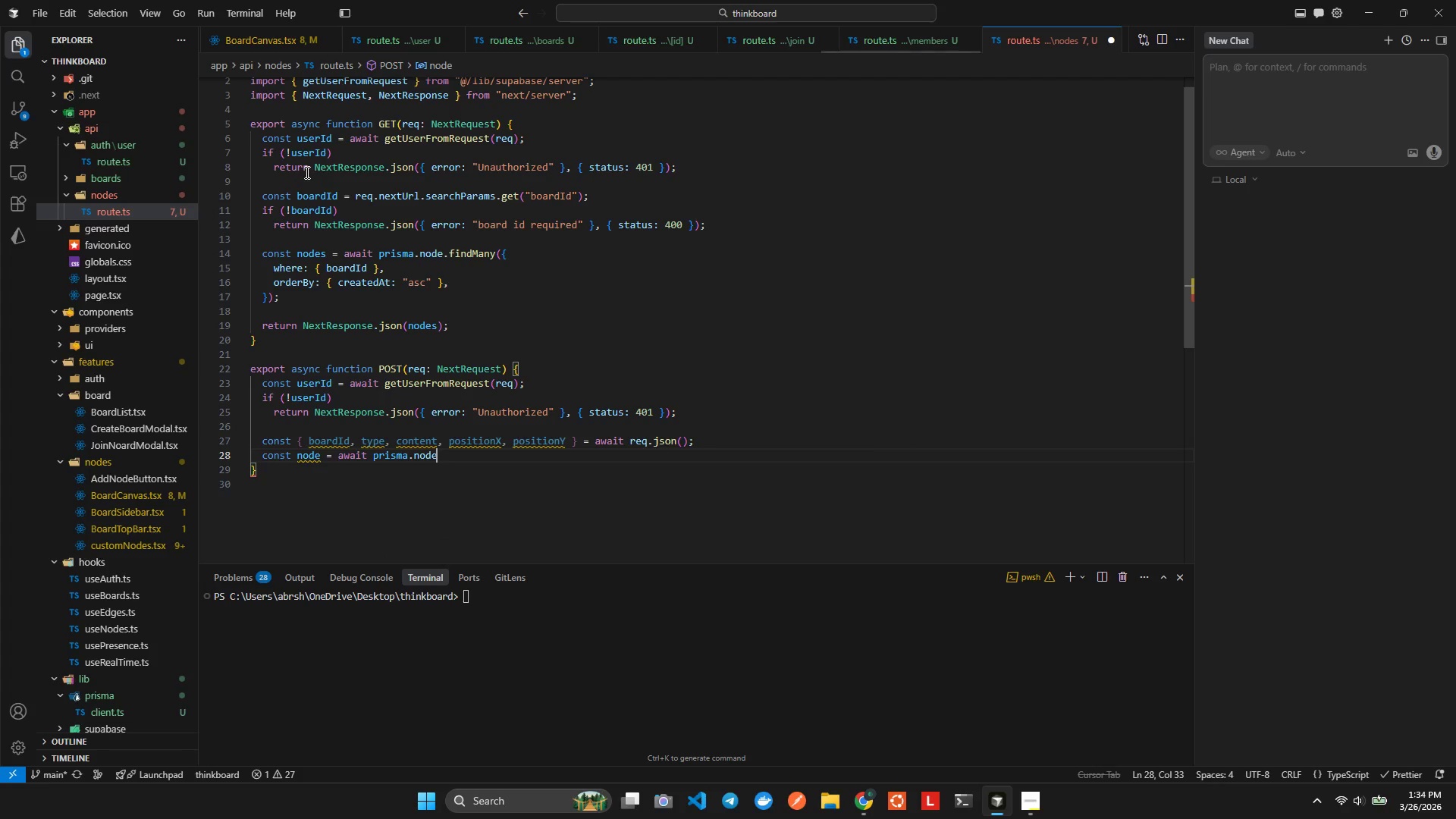 
type(.cre)
 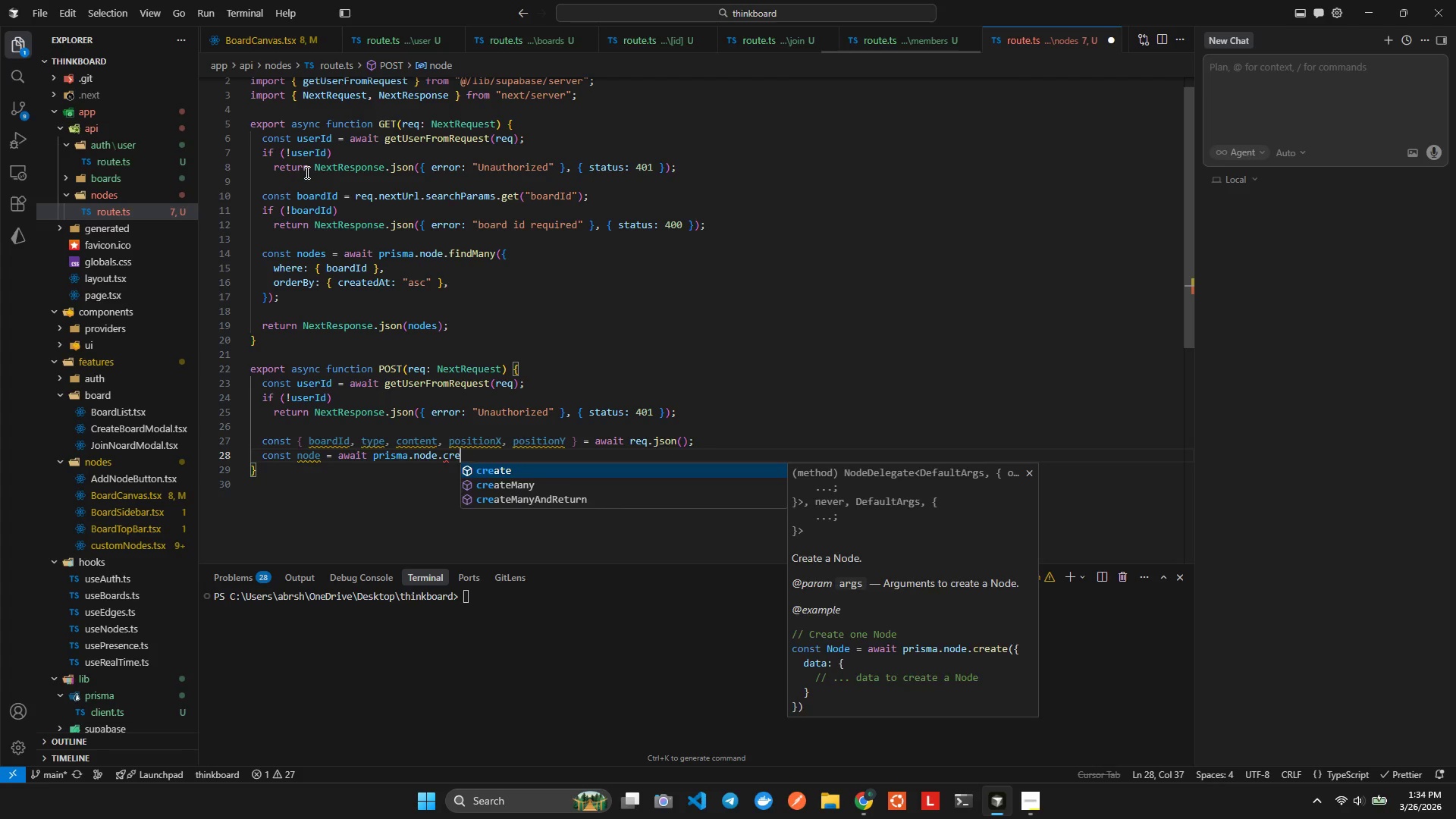 
key(Enter)
 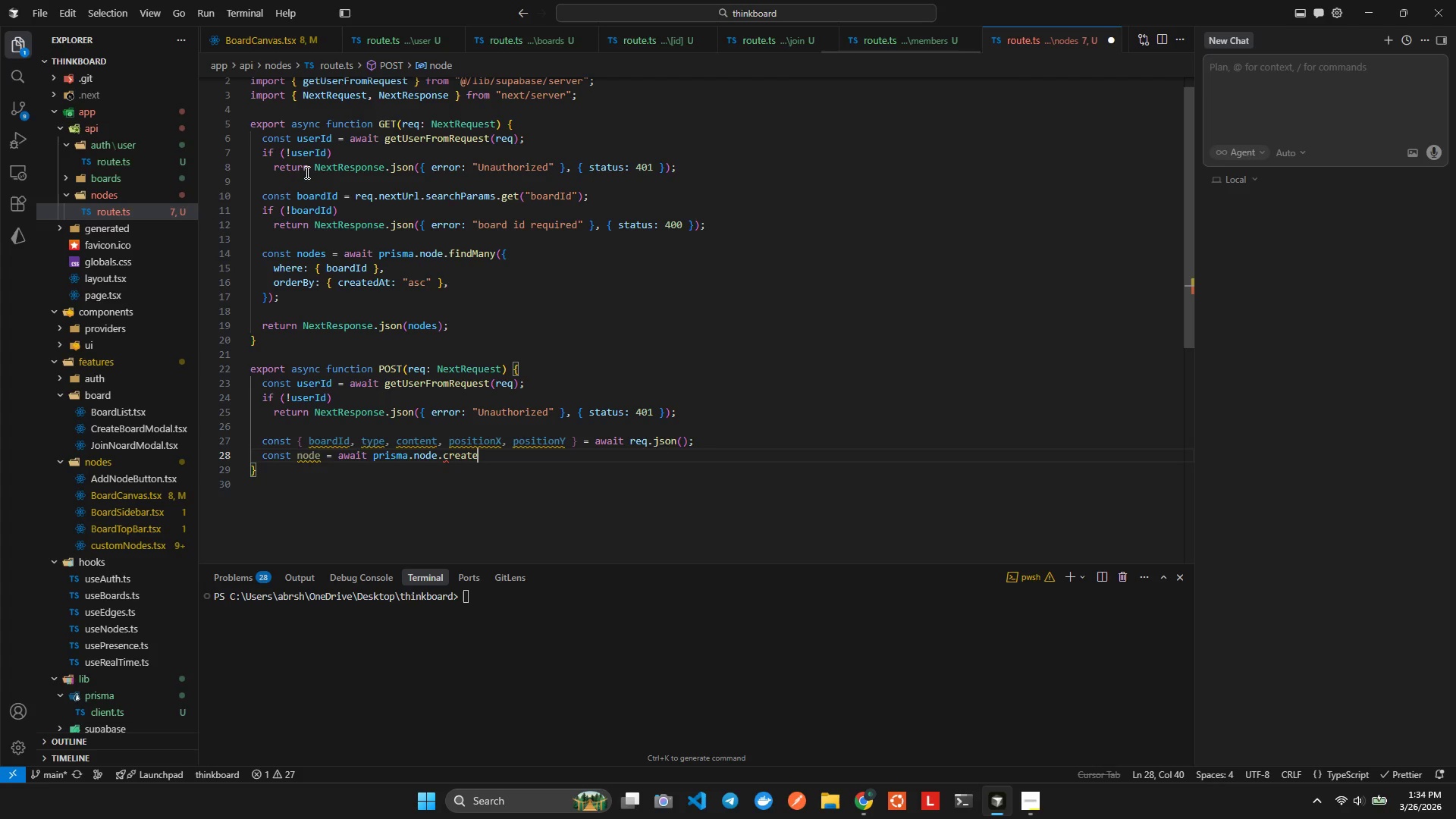 
hold_key(key=ShiftLeft, duration=0.39)
 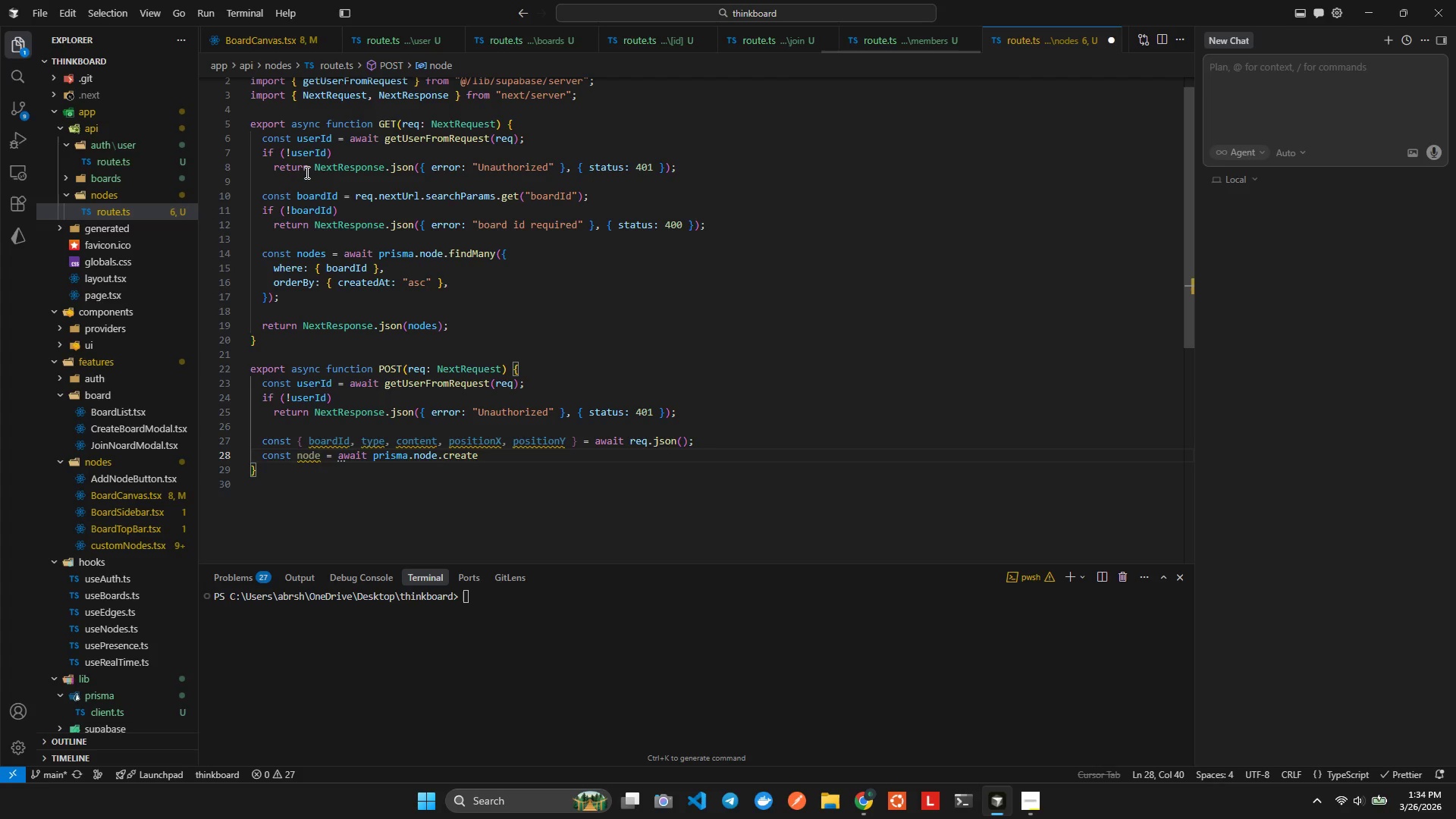 
key(Shift+ShiftLeft)
 